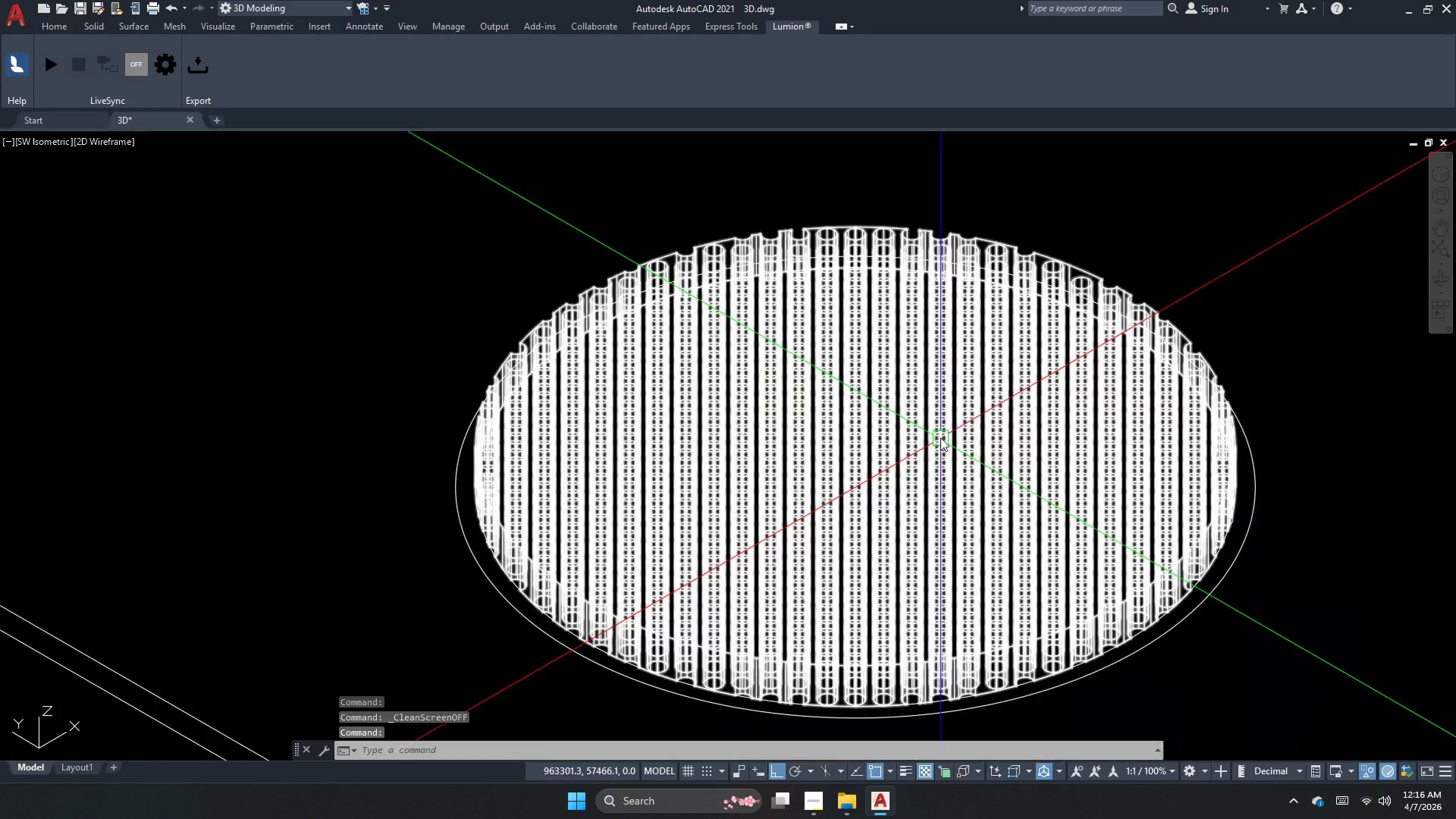 
left_click([992, 441])
 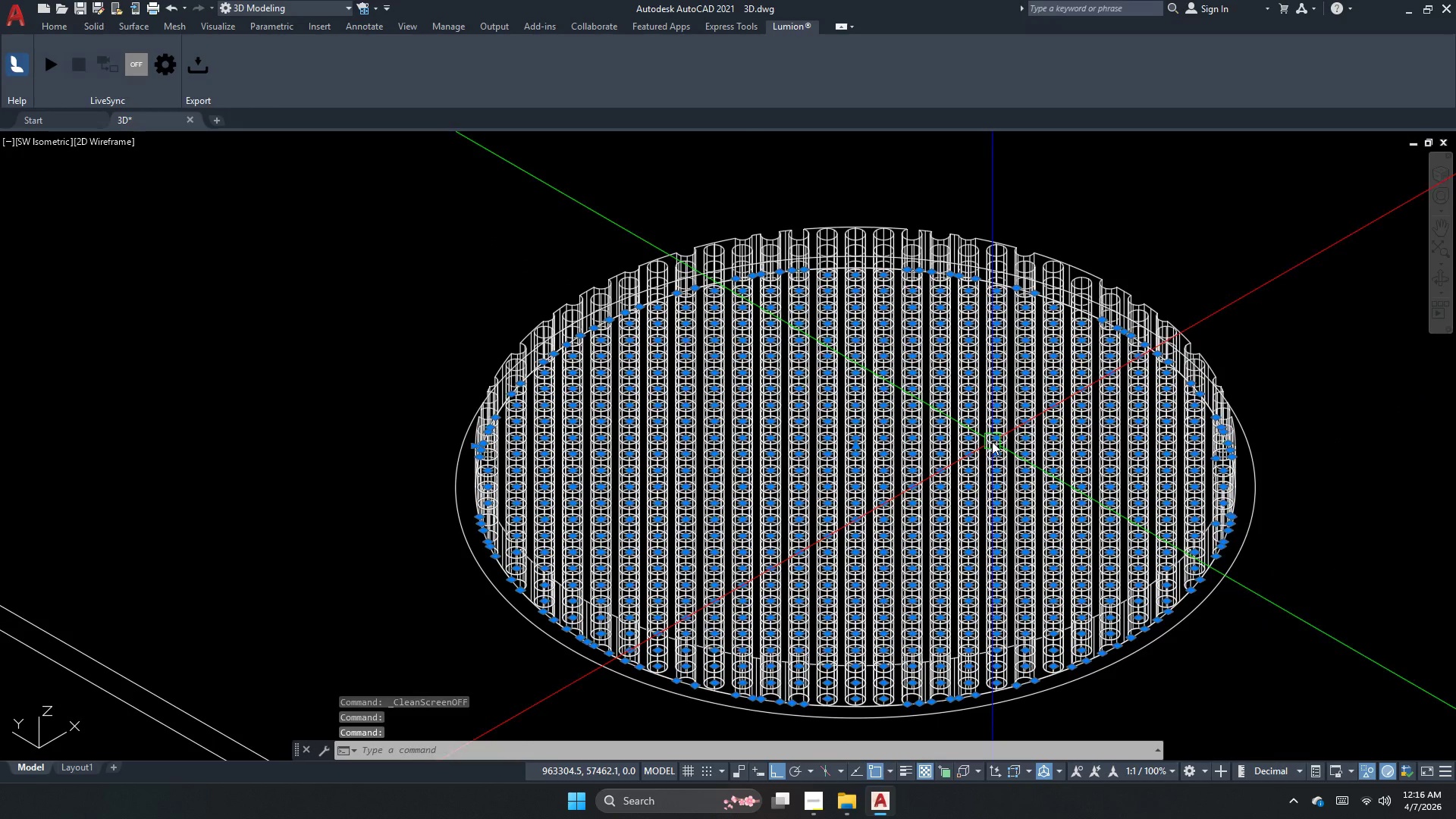 
right_click([992, 441])
 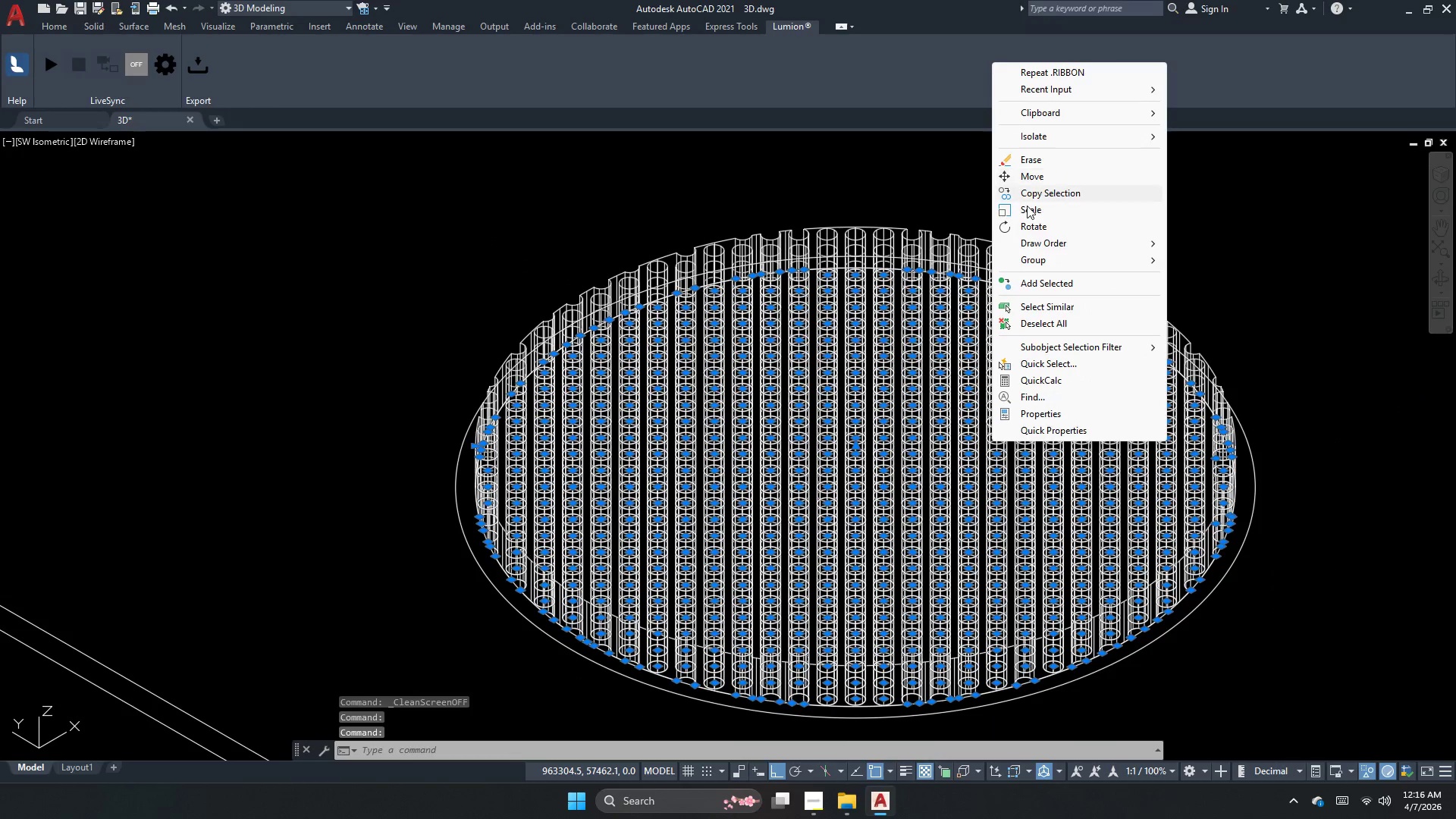 
key(Escape)
 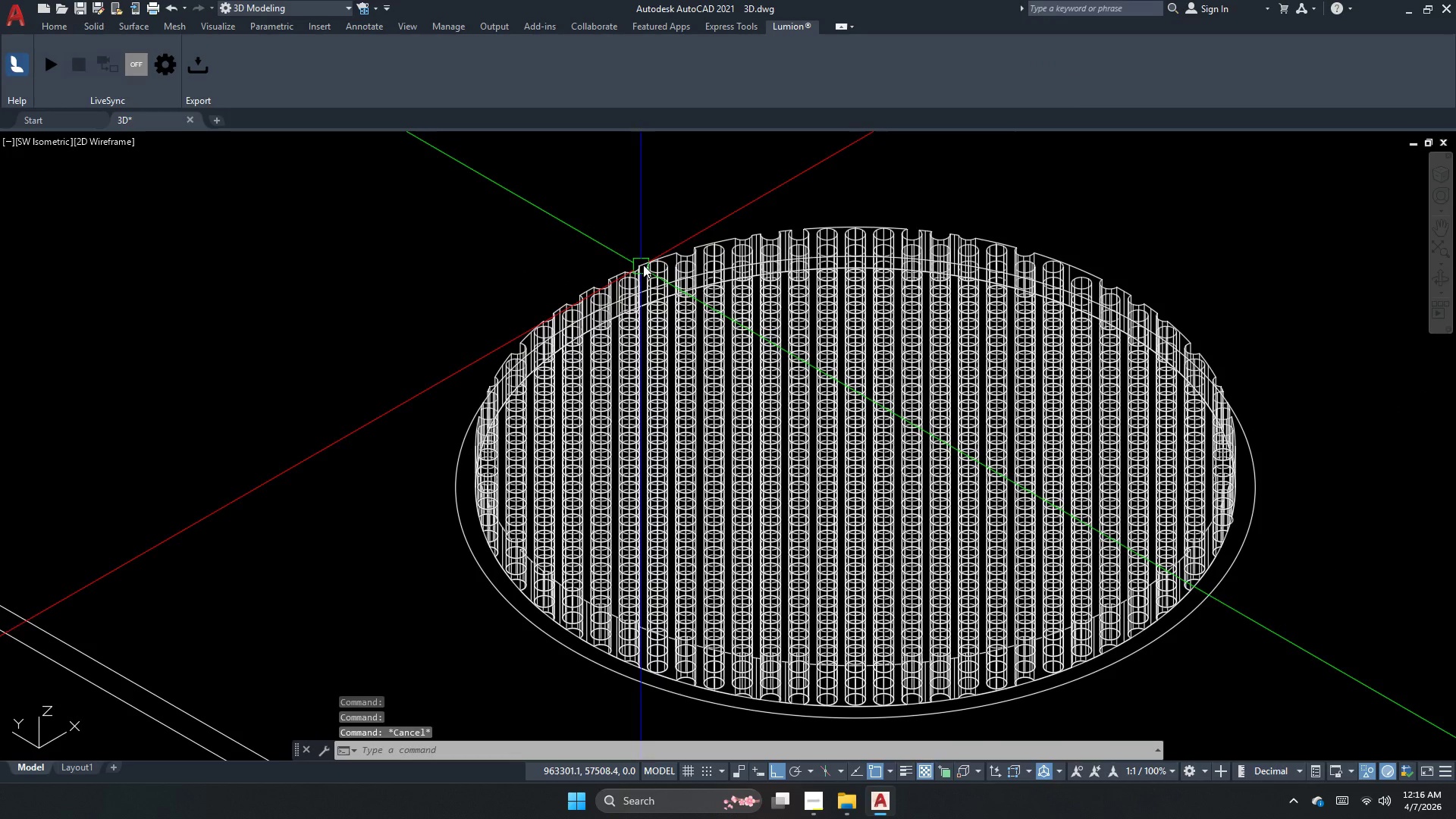 
key(Escape)
 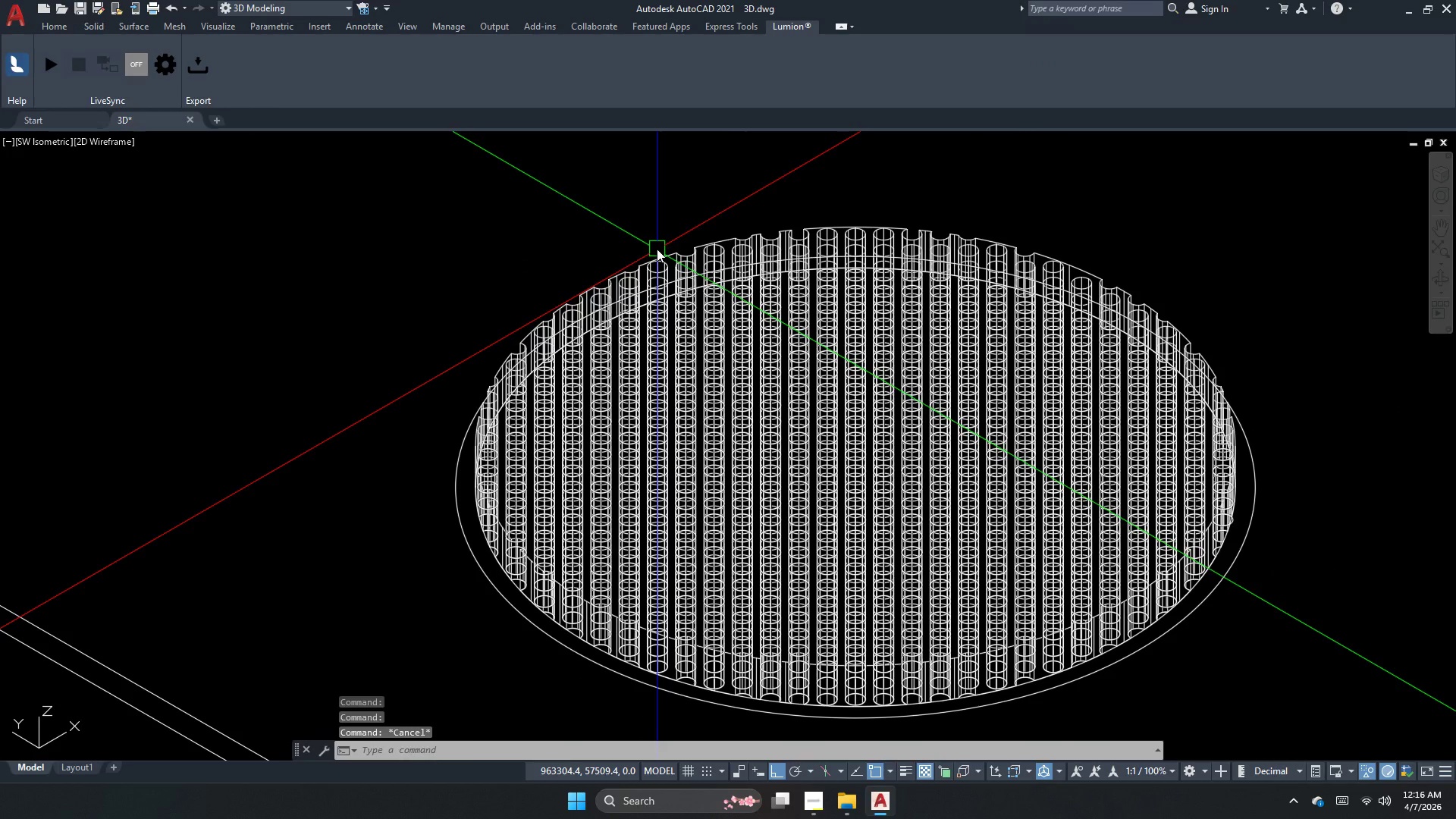 
left_click([657, 249])
 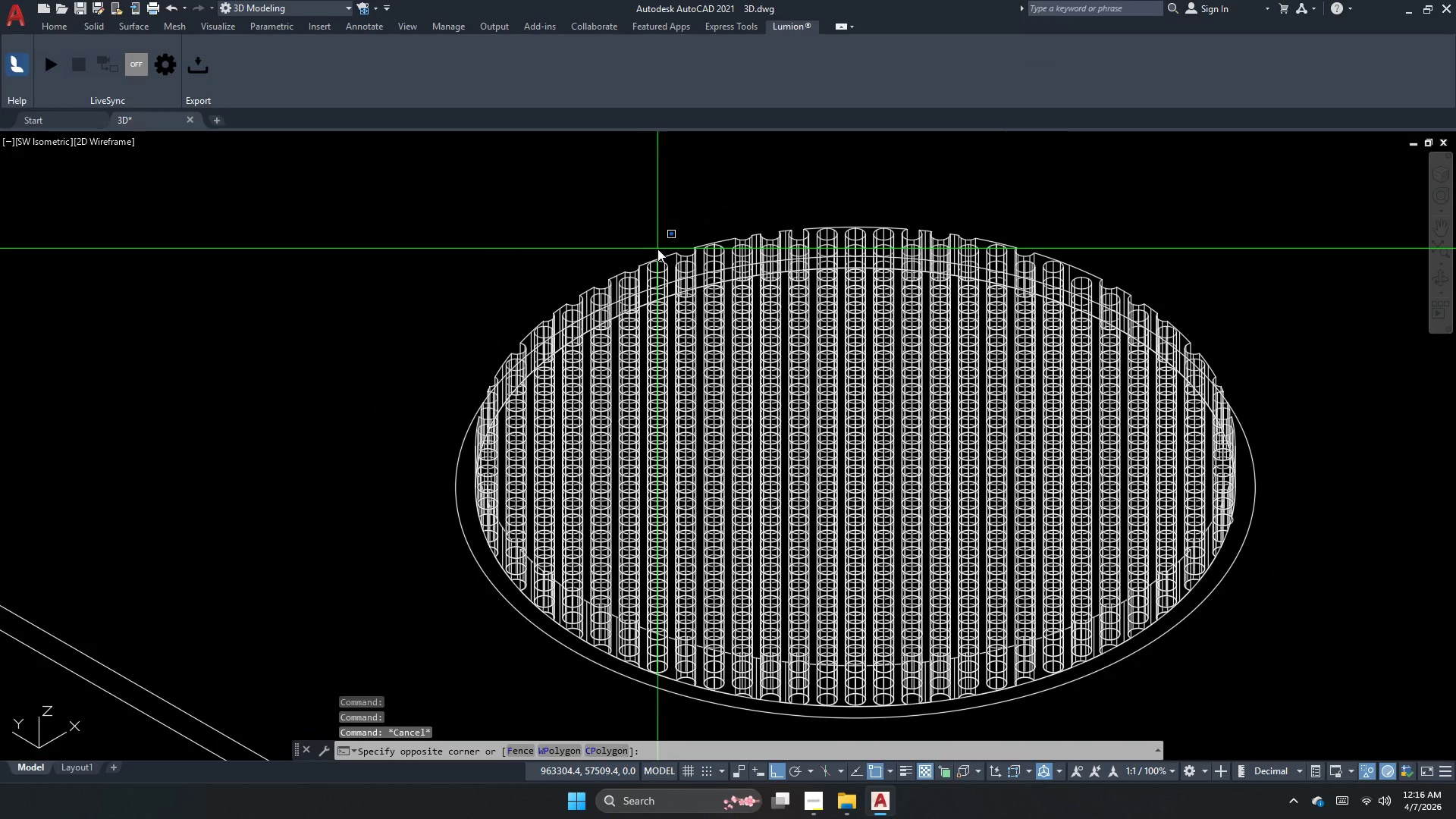 
key(Escape)
 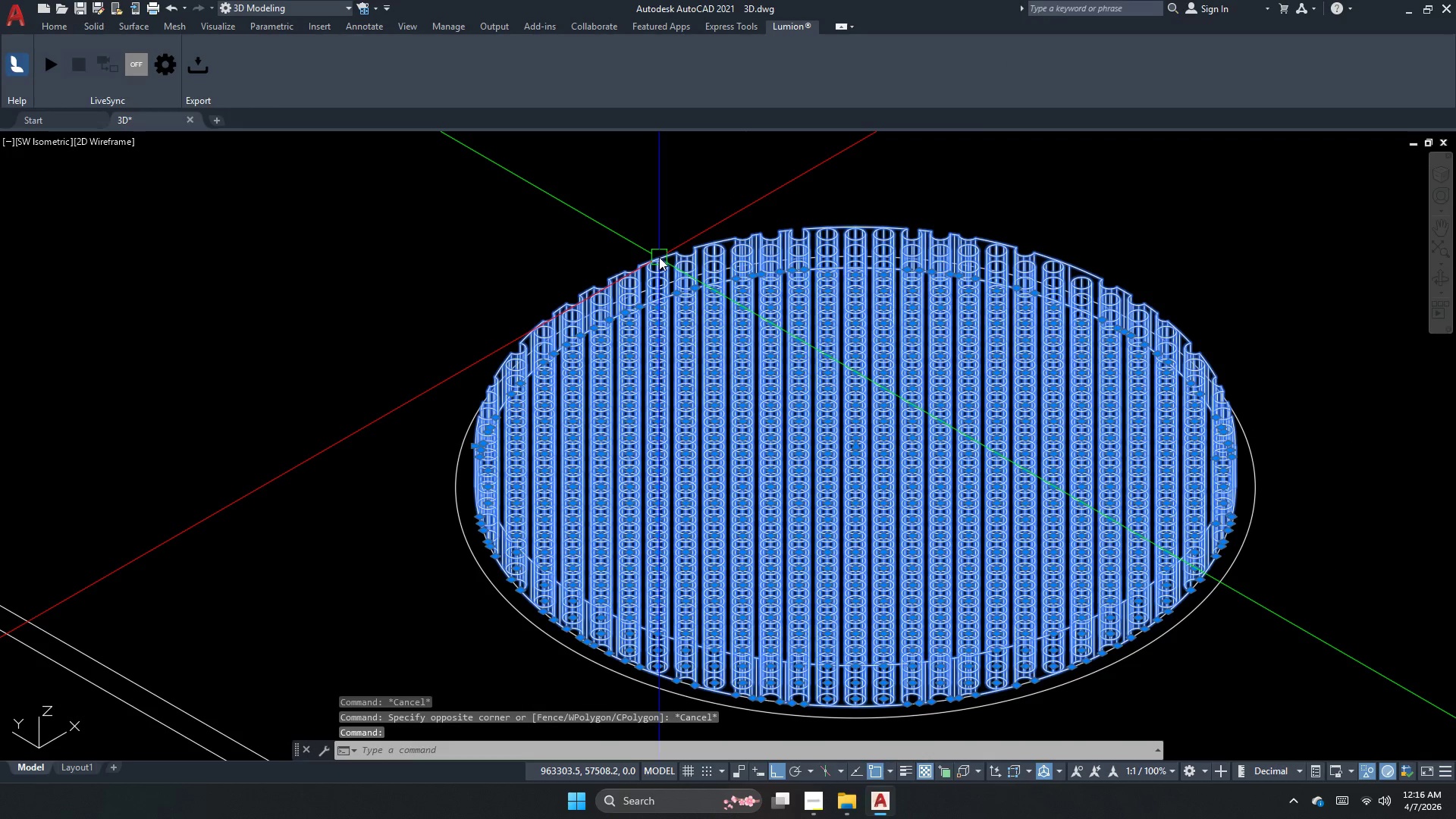 
right_click([659, 257])
 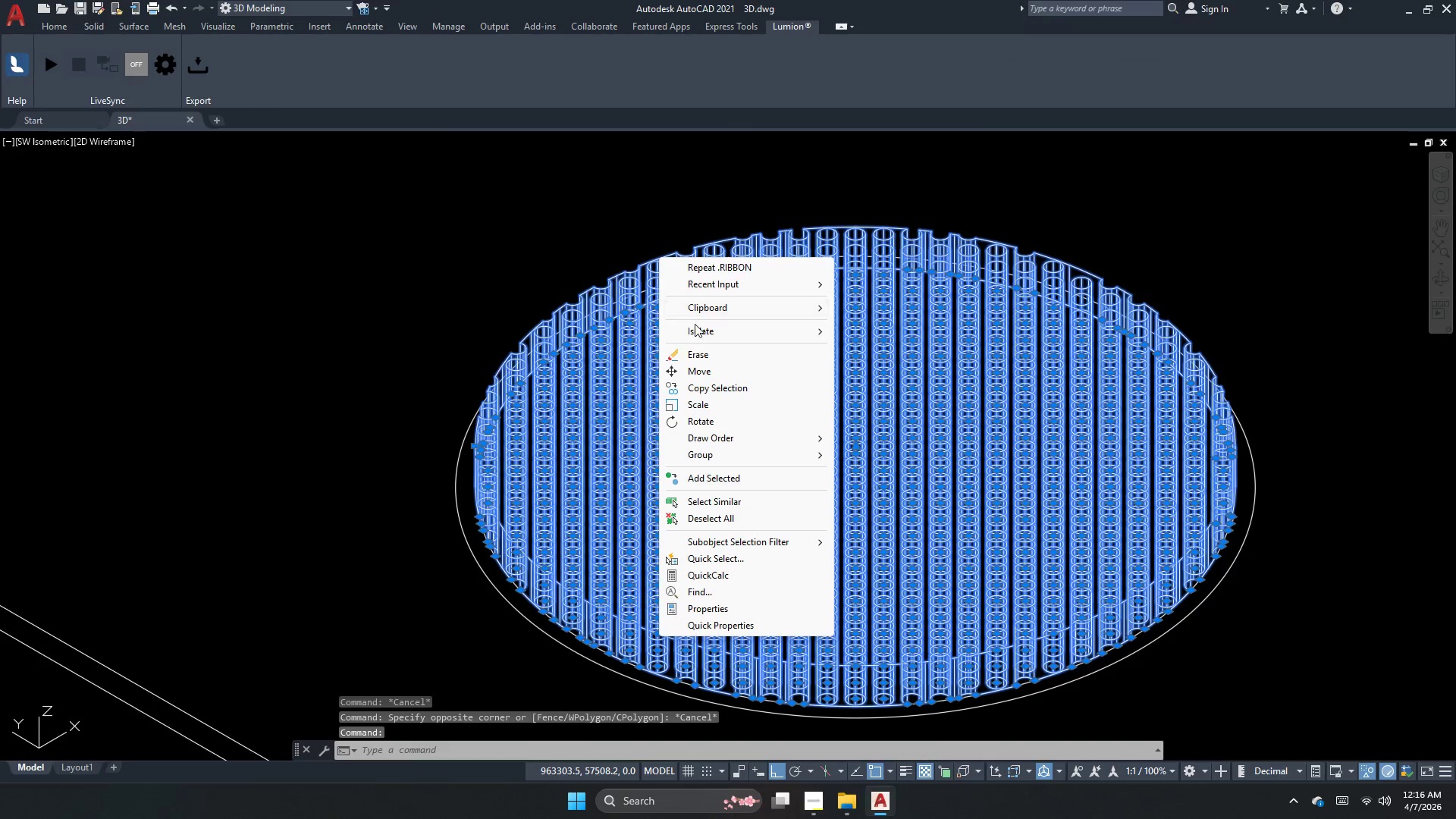 
left_click([697, 330])
 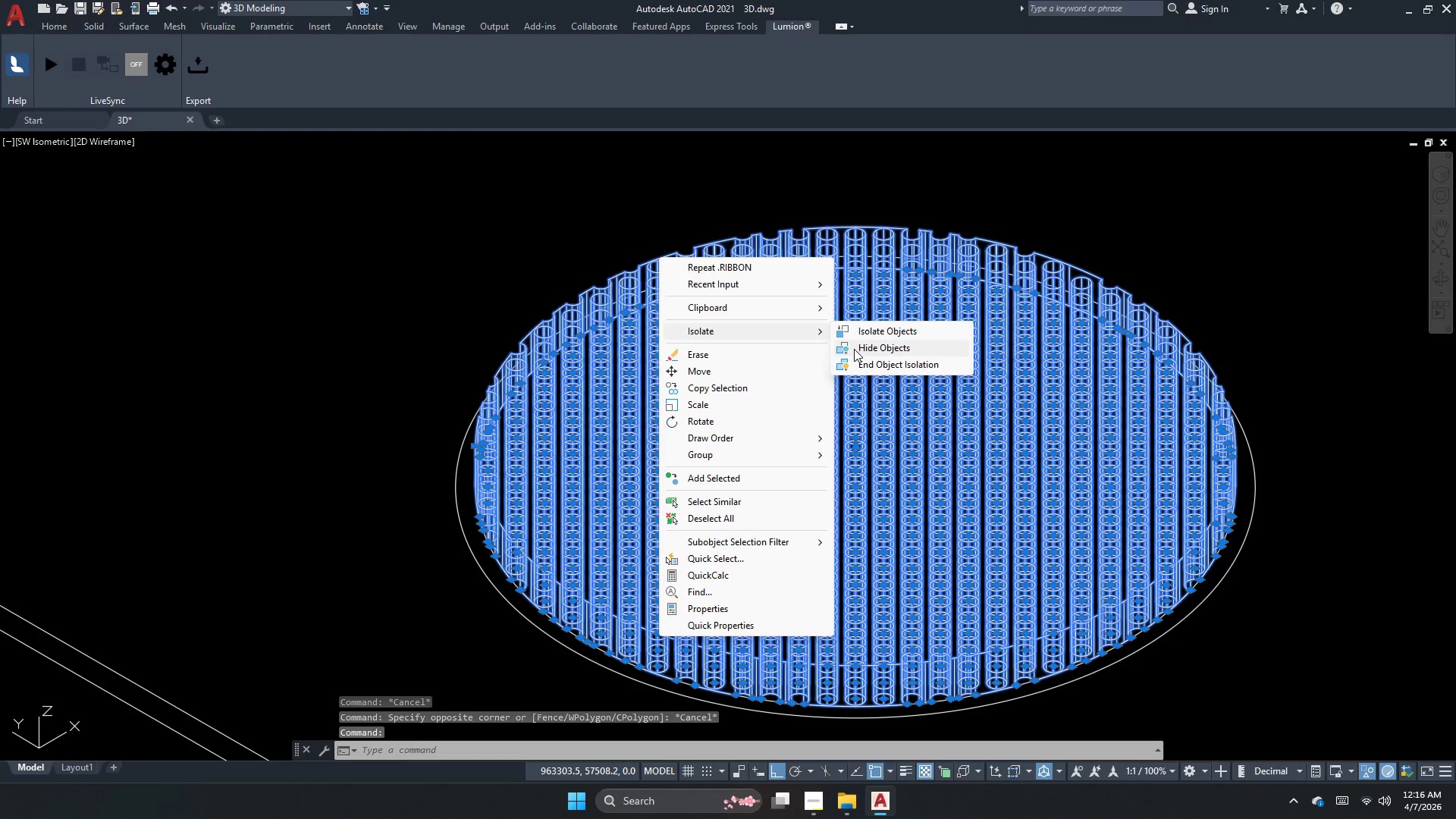 
left_click([858, 347])
 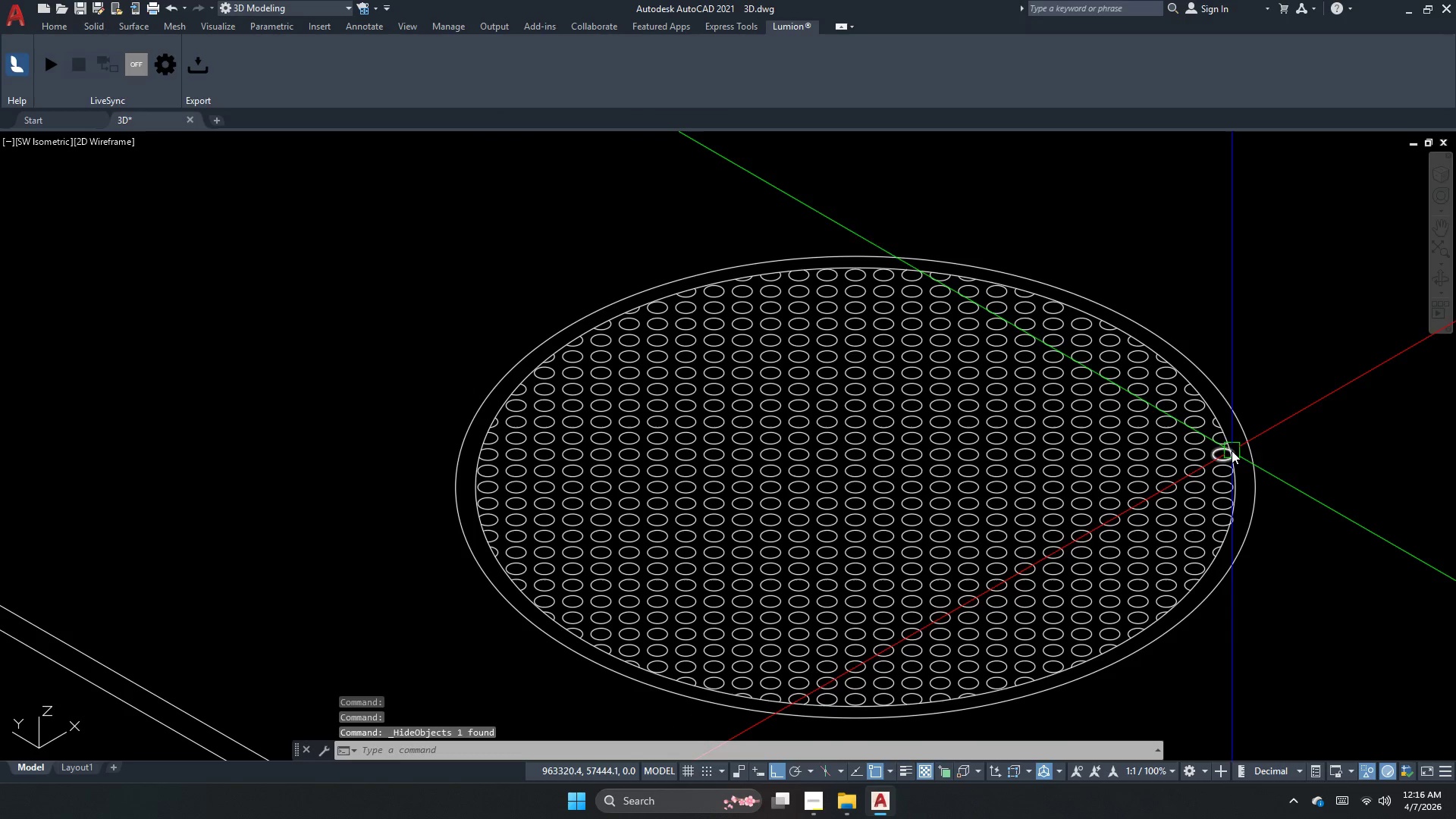 
scroll: coordinate [1238, 460], scroll_direction: none, amount: 0.0
 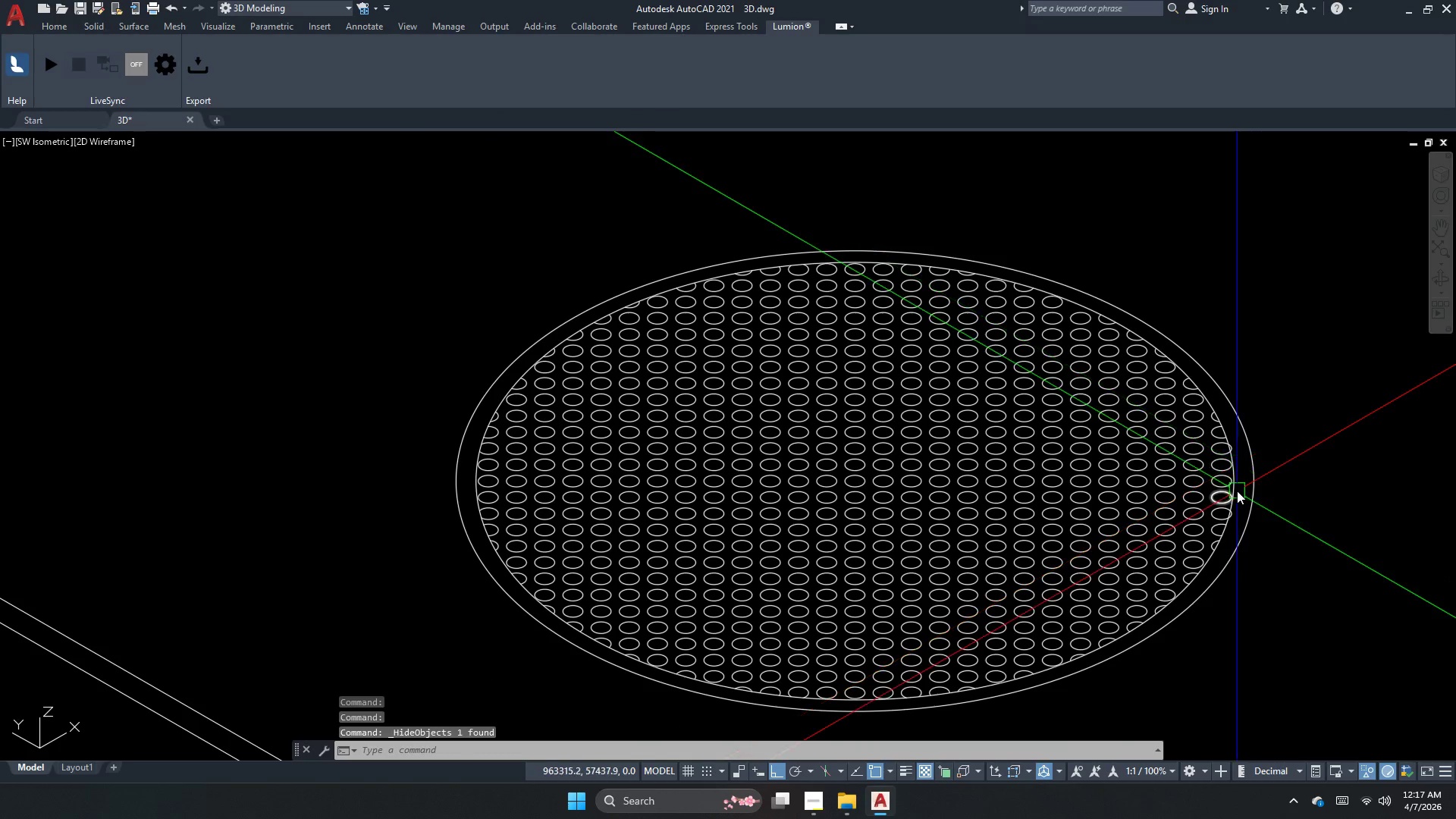 
key(Escape)
 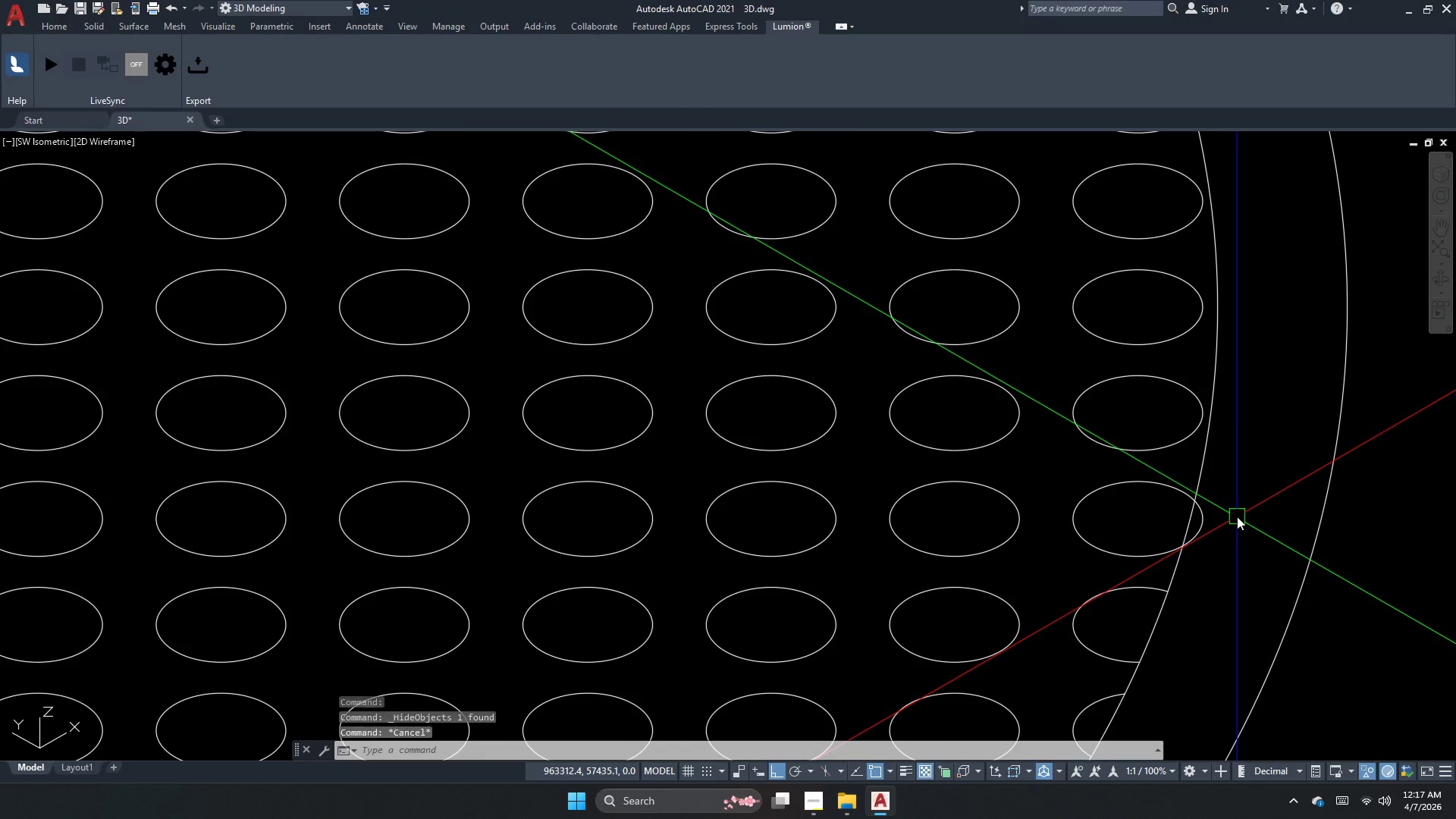 
key(Escape)
 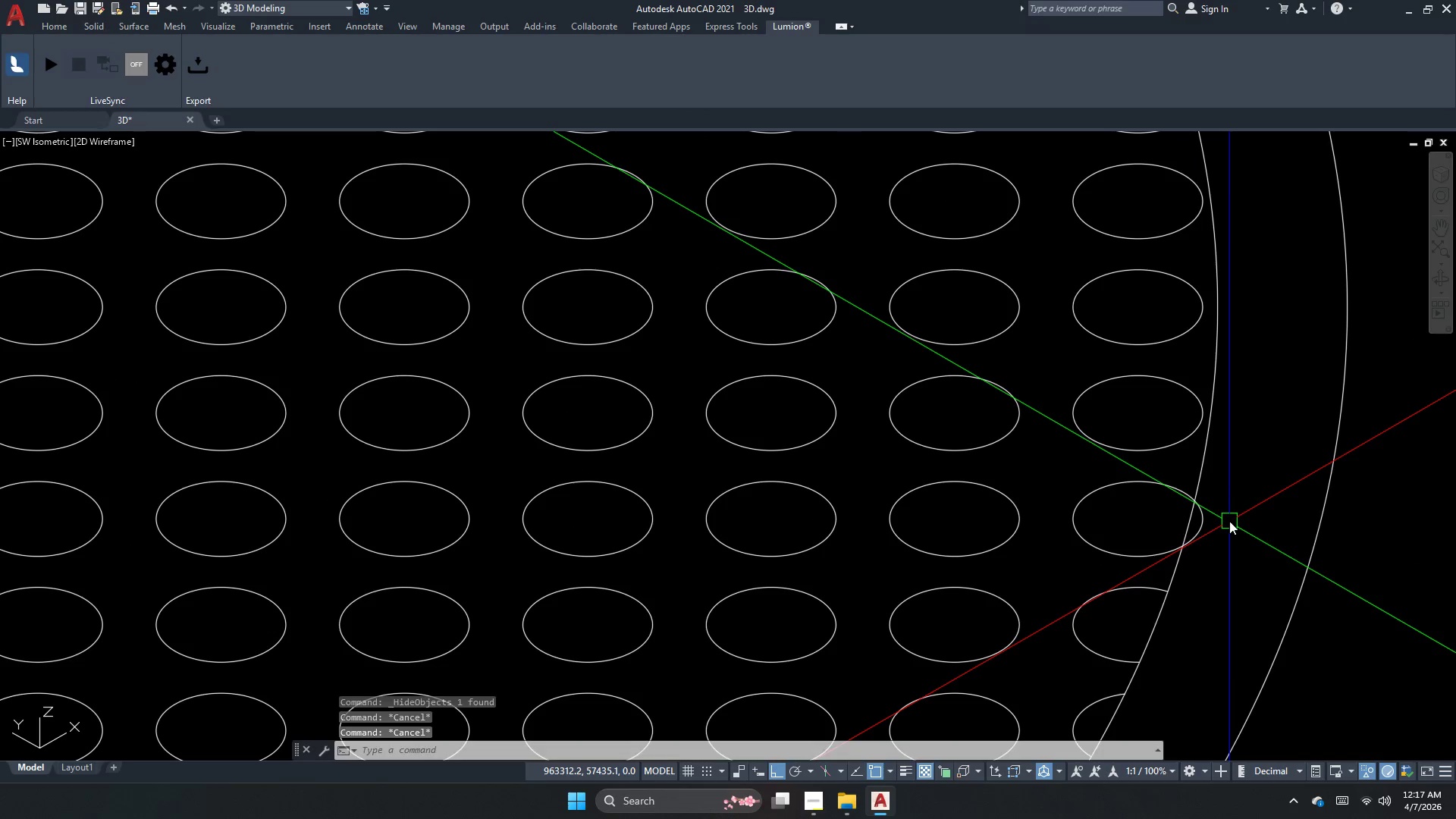 
scroll: coordinate [1237, 516], scroll_direction: up, amount: 3.0
 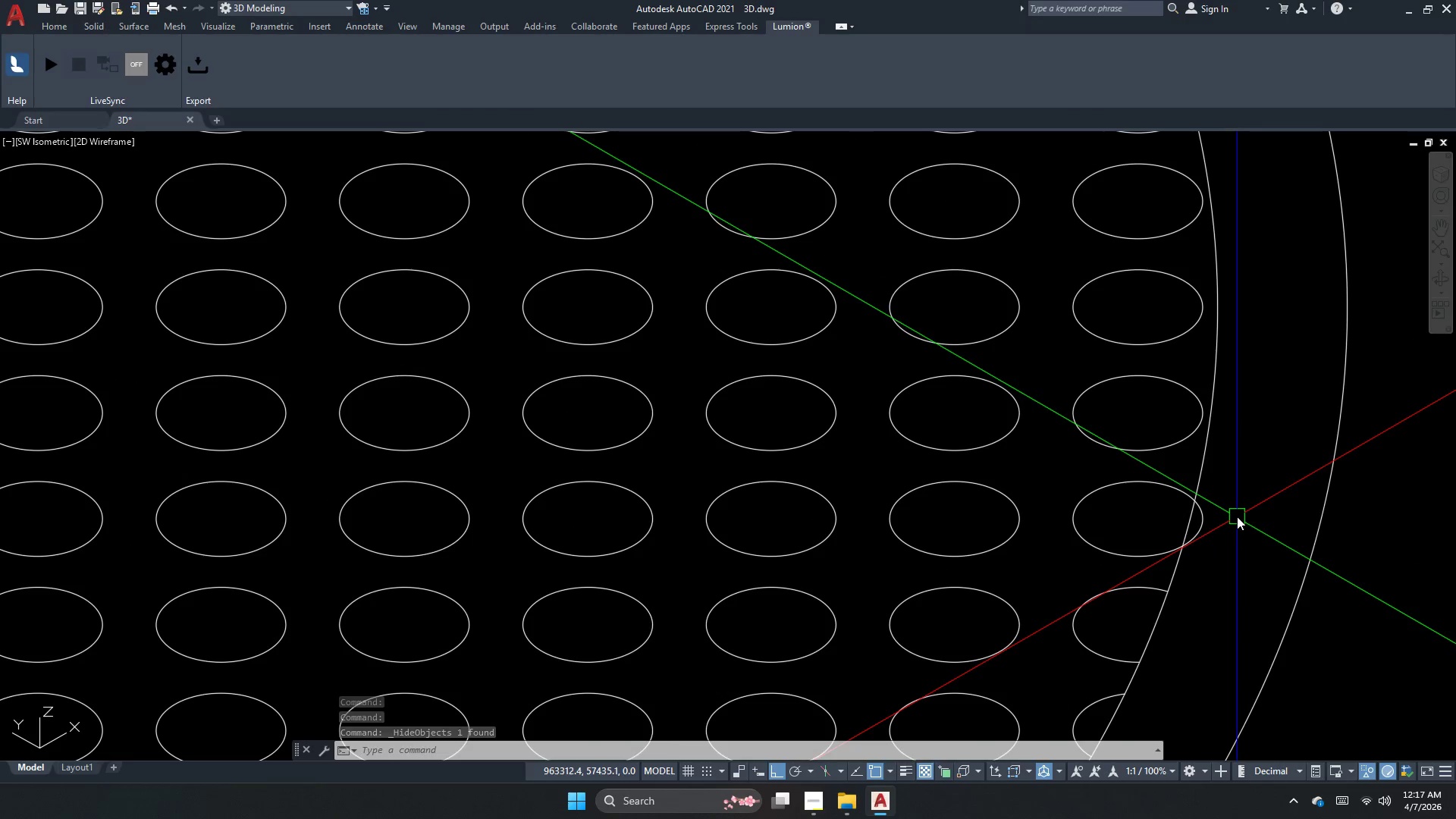 
type(tr  )
 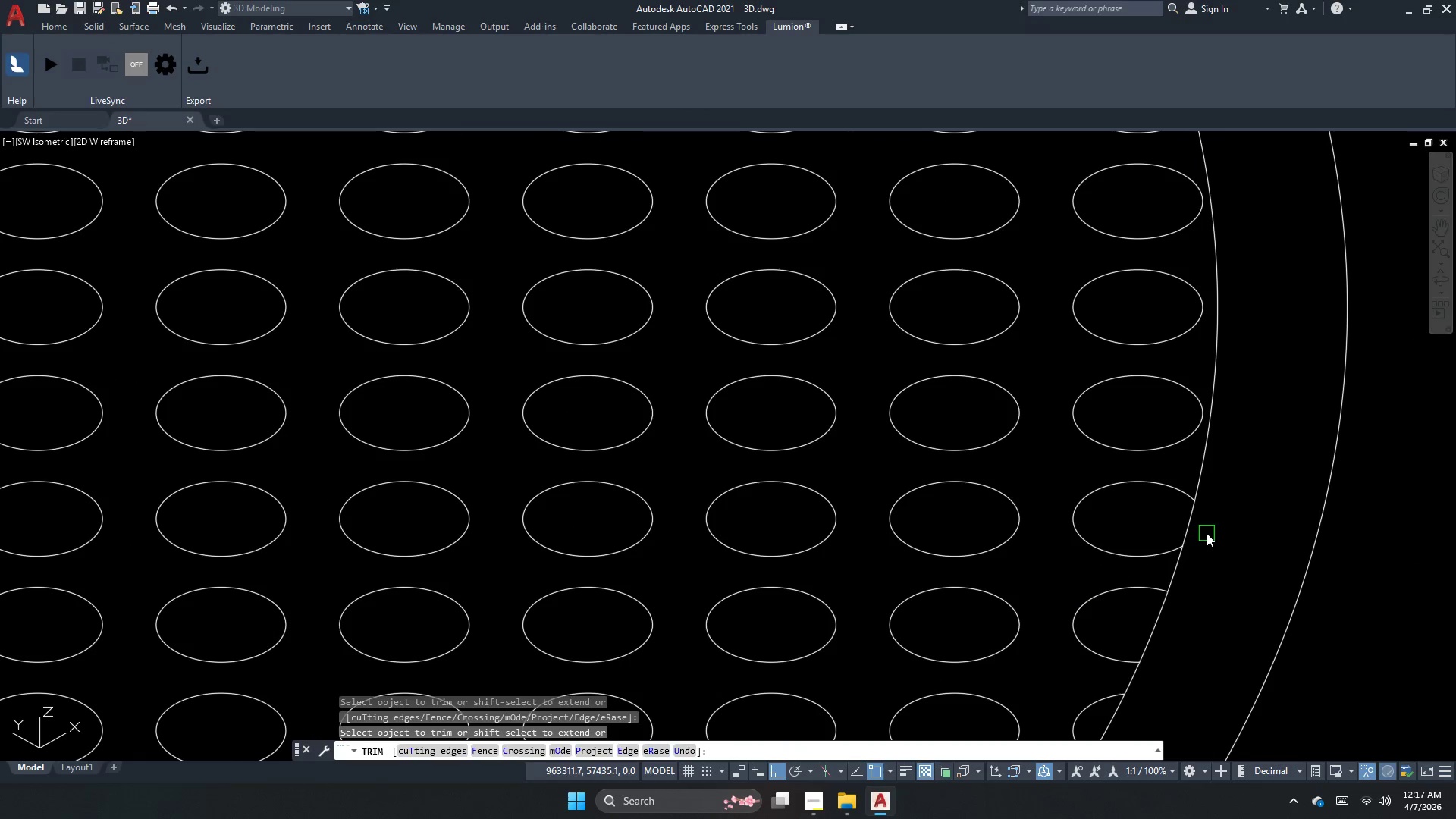 
scroll: coordinate [1172, 579], scroll_direction: down, amount: 2.0
 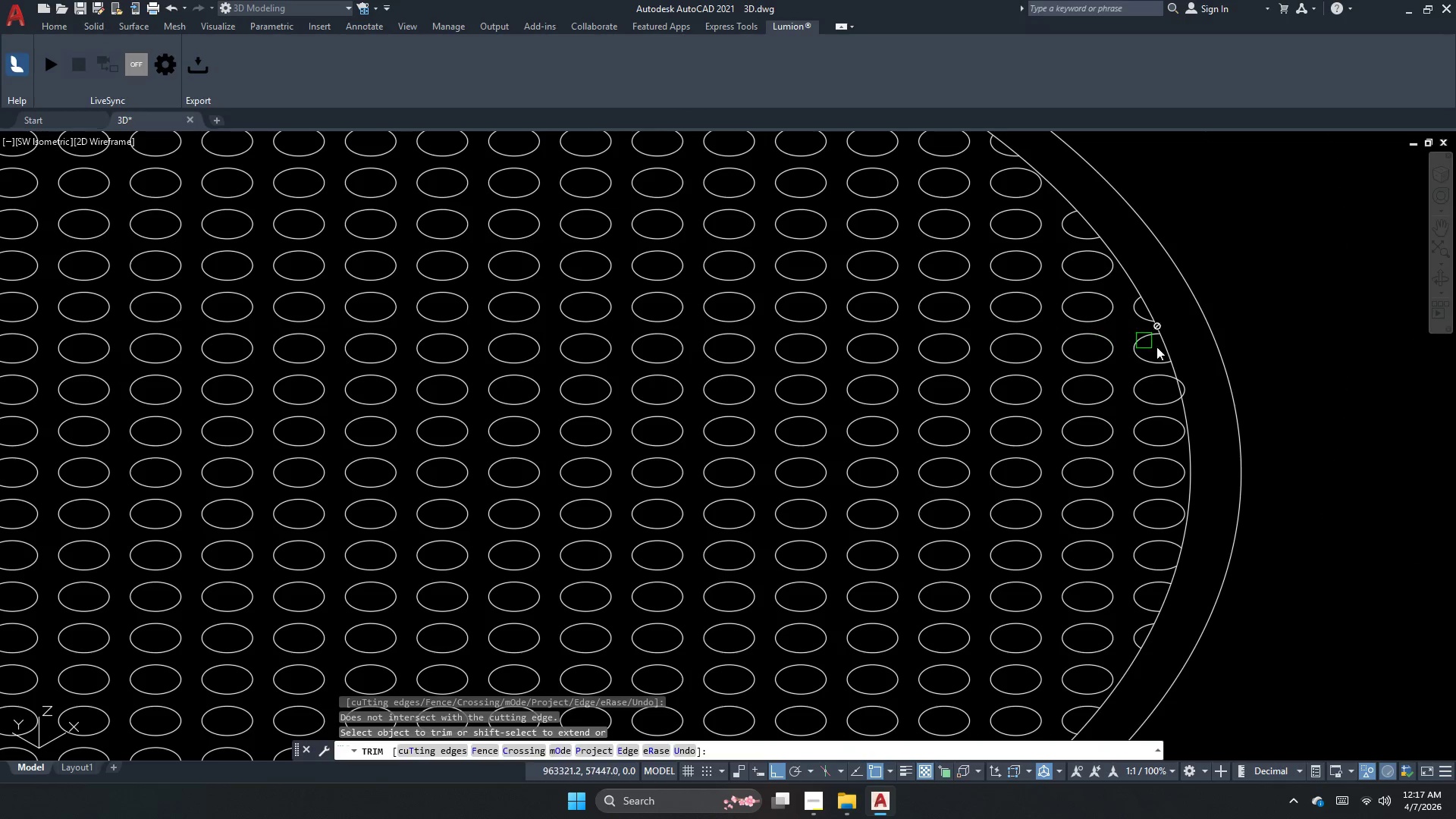 
scroll: coordinate [1175, 397], scroll_direction: up, amount: 3.0
 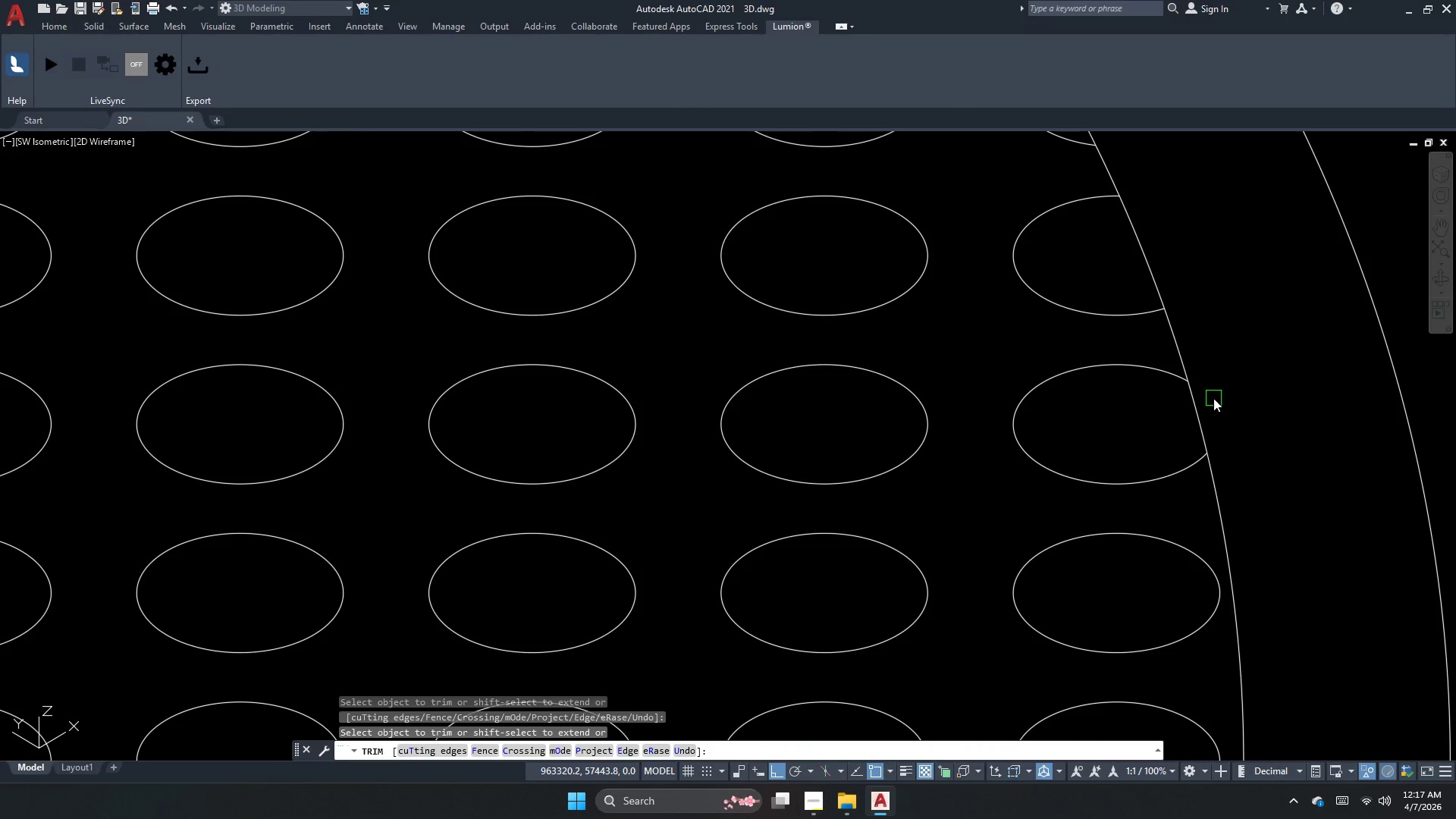 
key(Escape)
 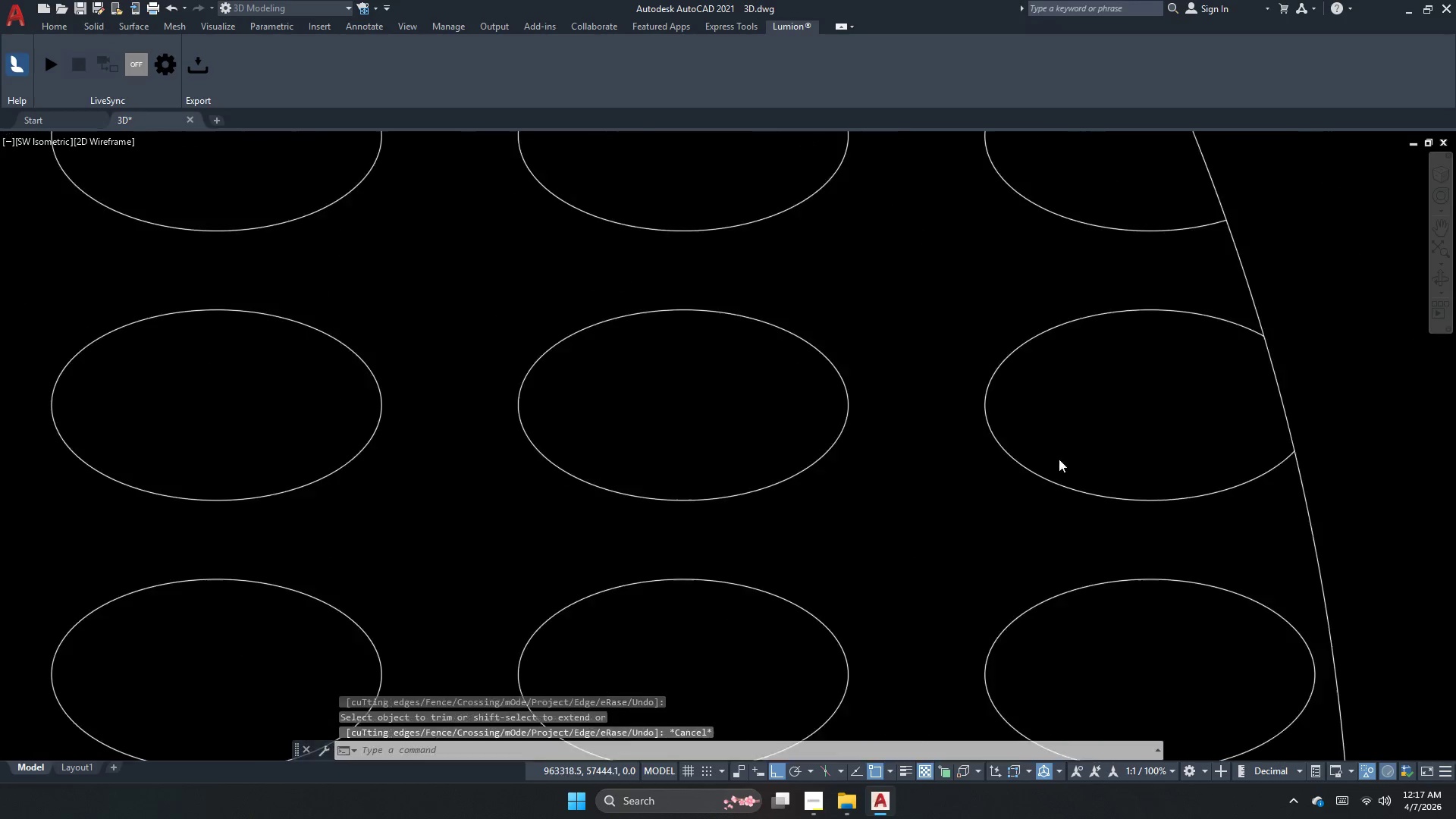 
key(Escape)
 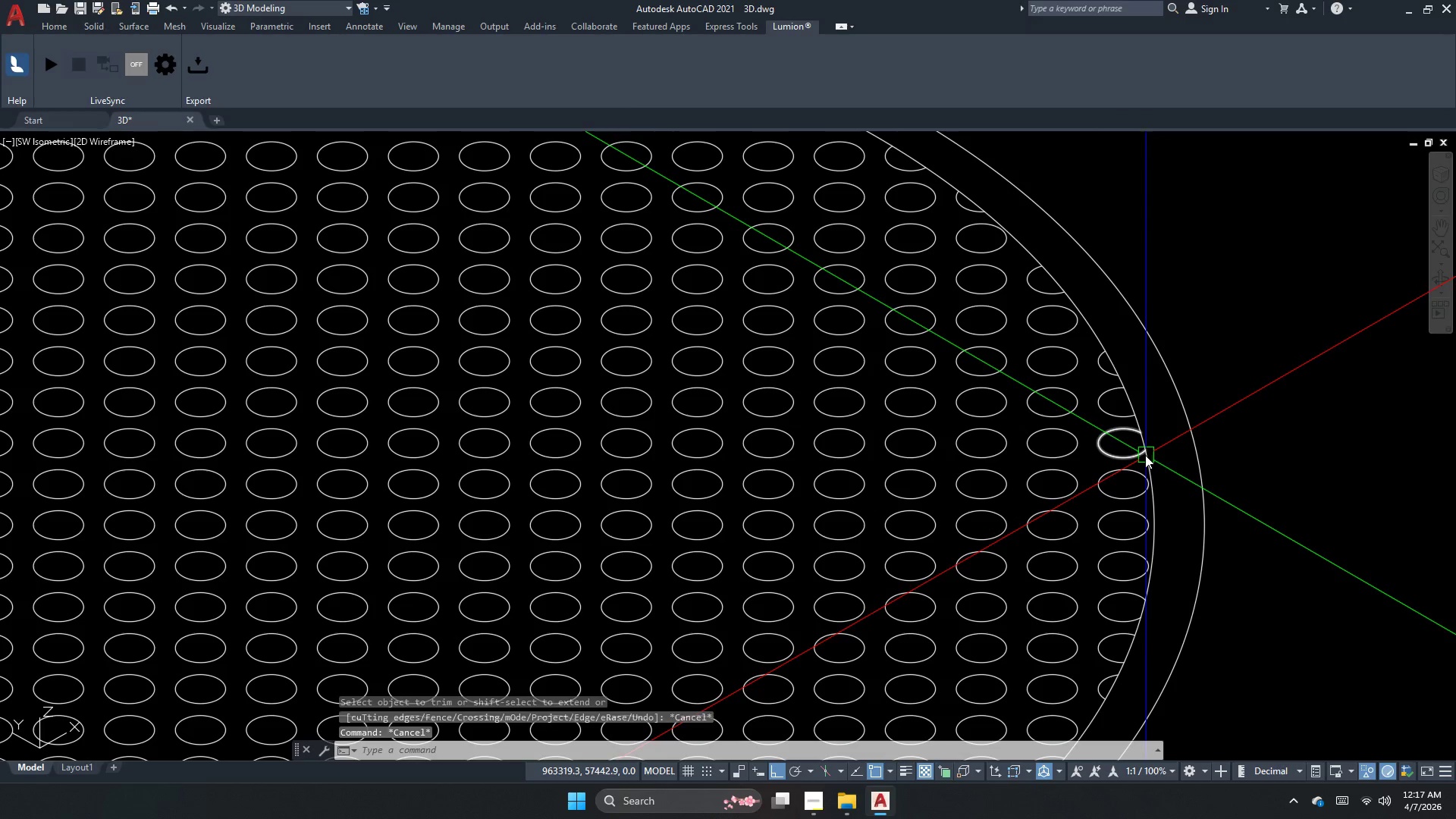 
scroll: coordinate [1141, 446], scroll_direction: down, amount: 3.0
 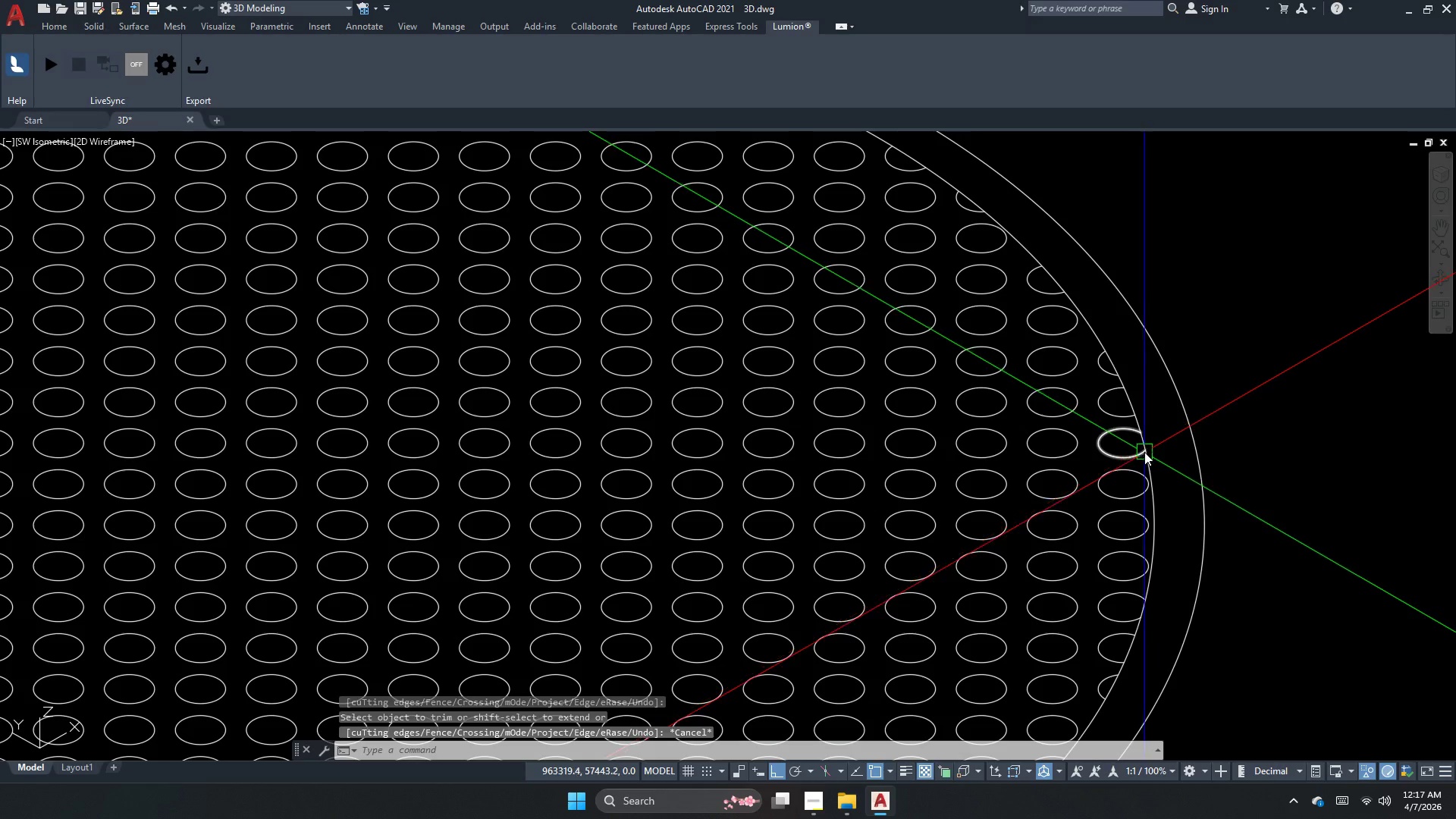 
key(Escape)
 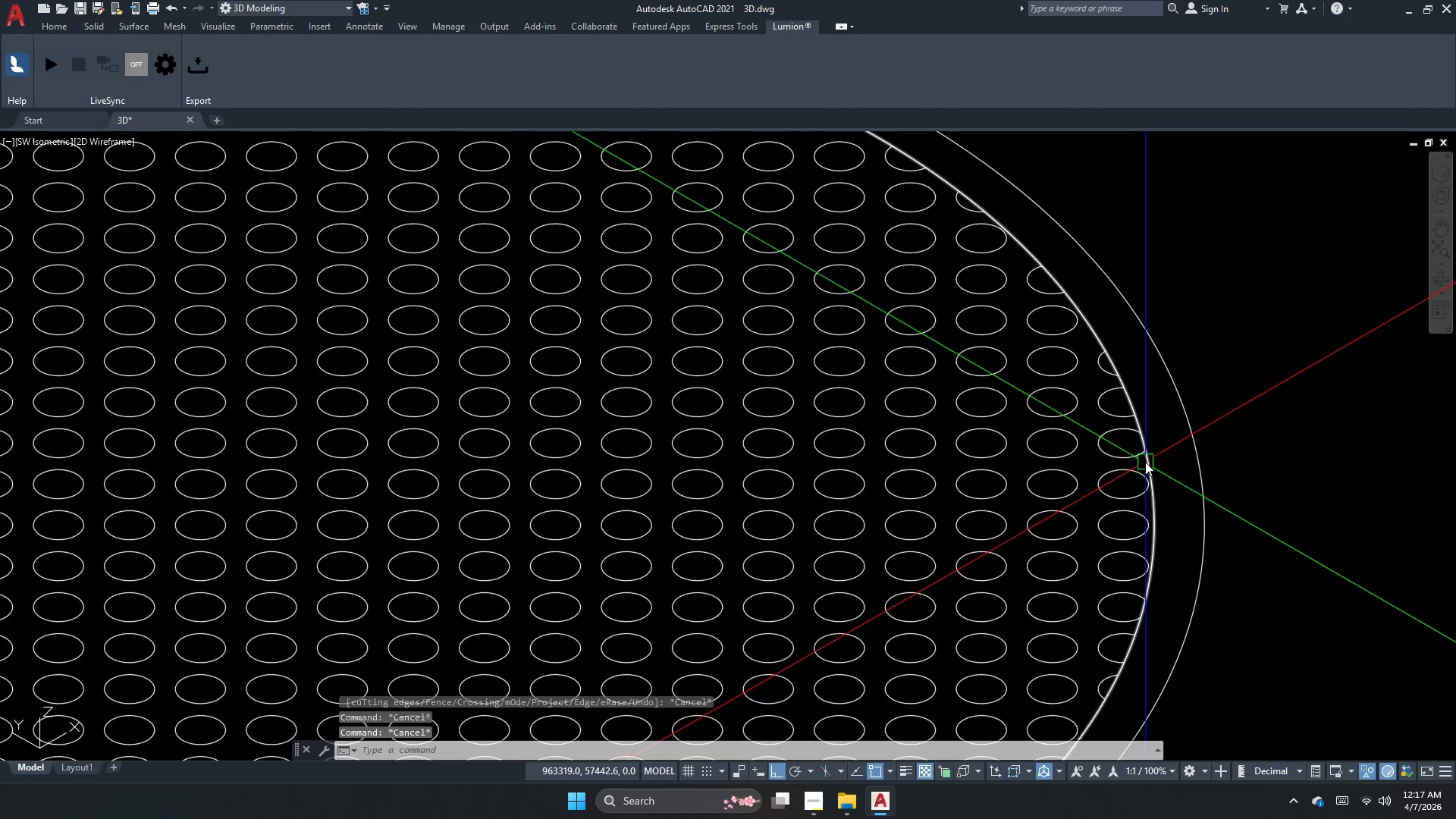 
key(P)
 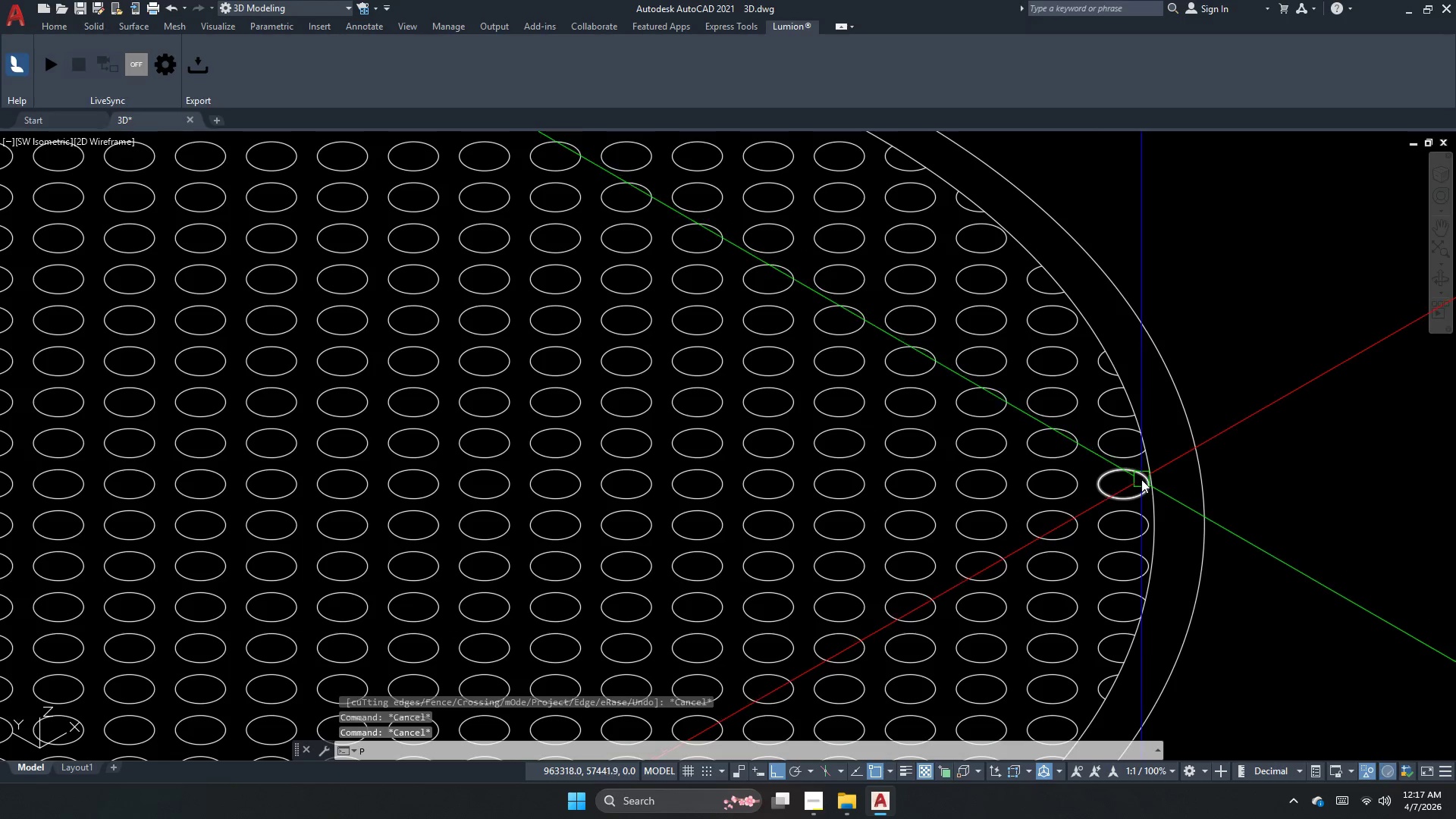 
type(ress)
 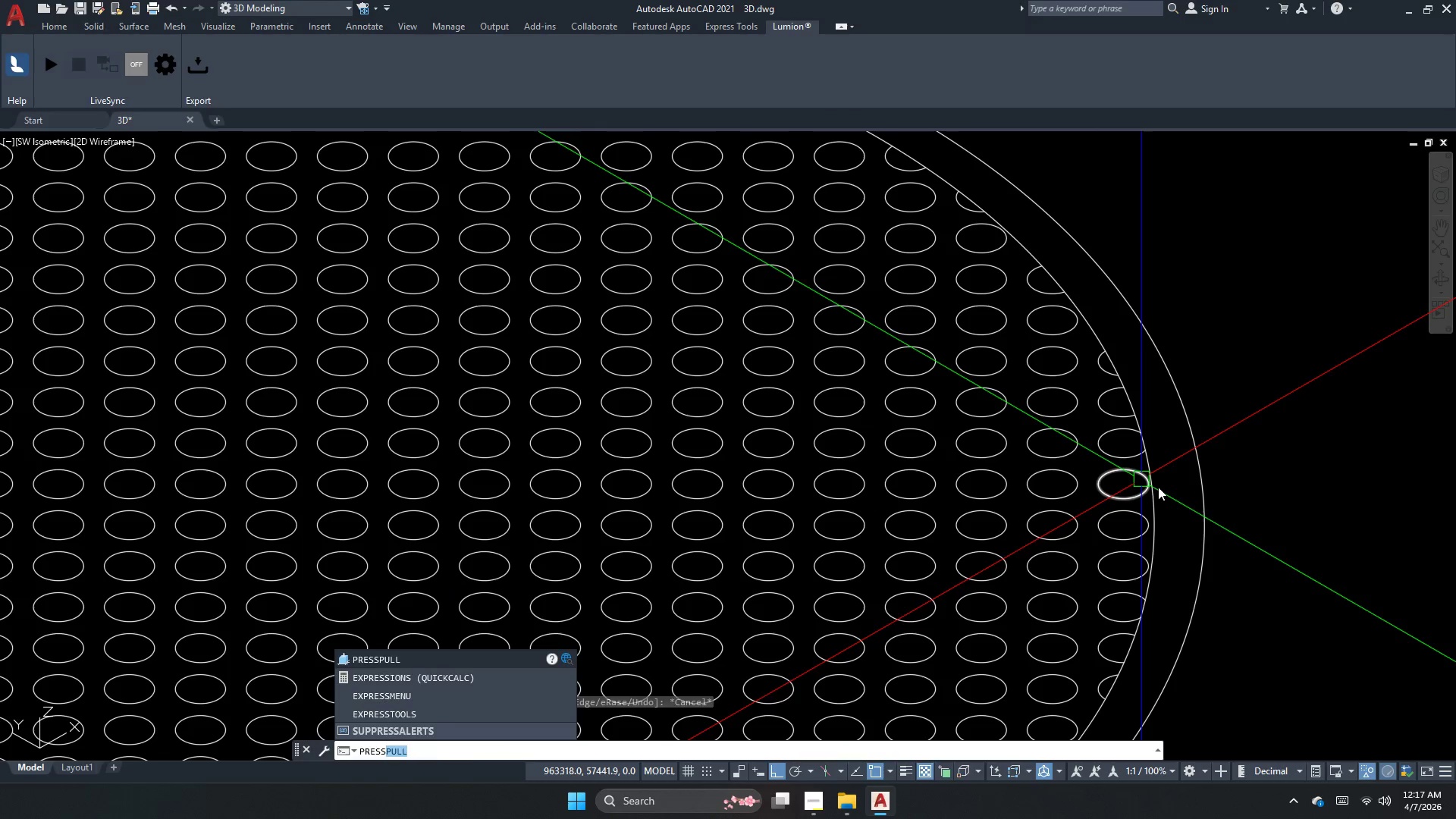 
key(Space)
 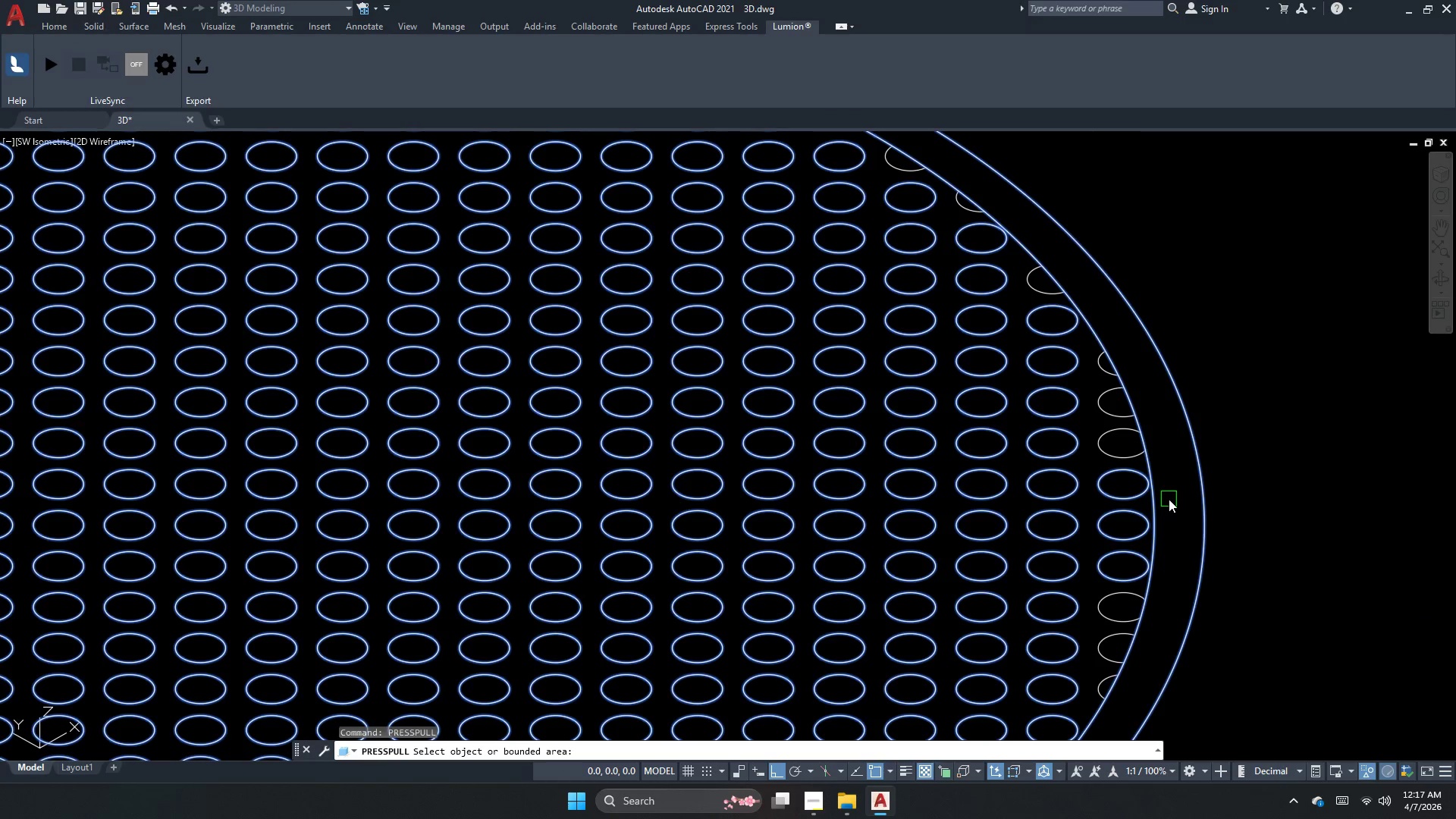 
left_click([1169, 499])
 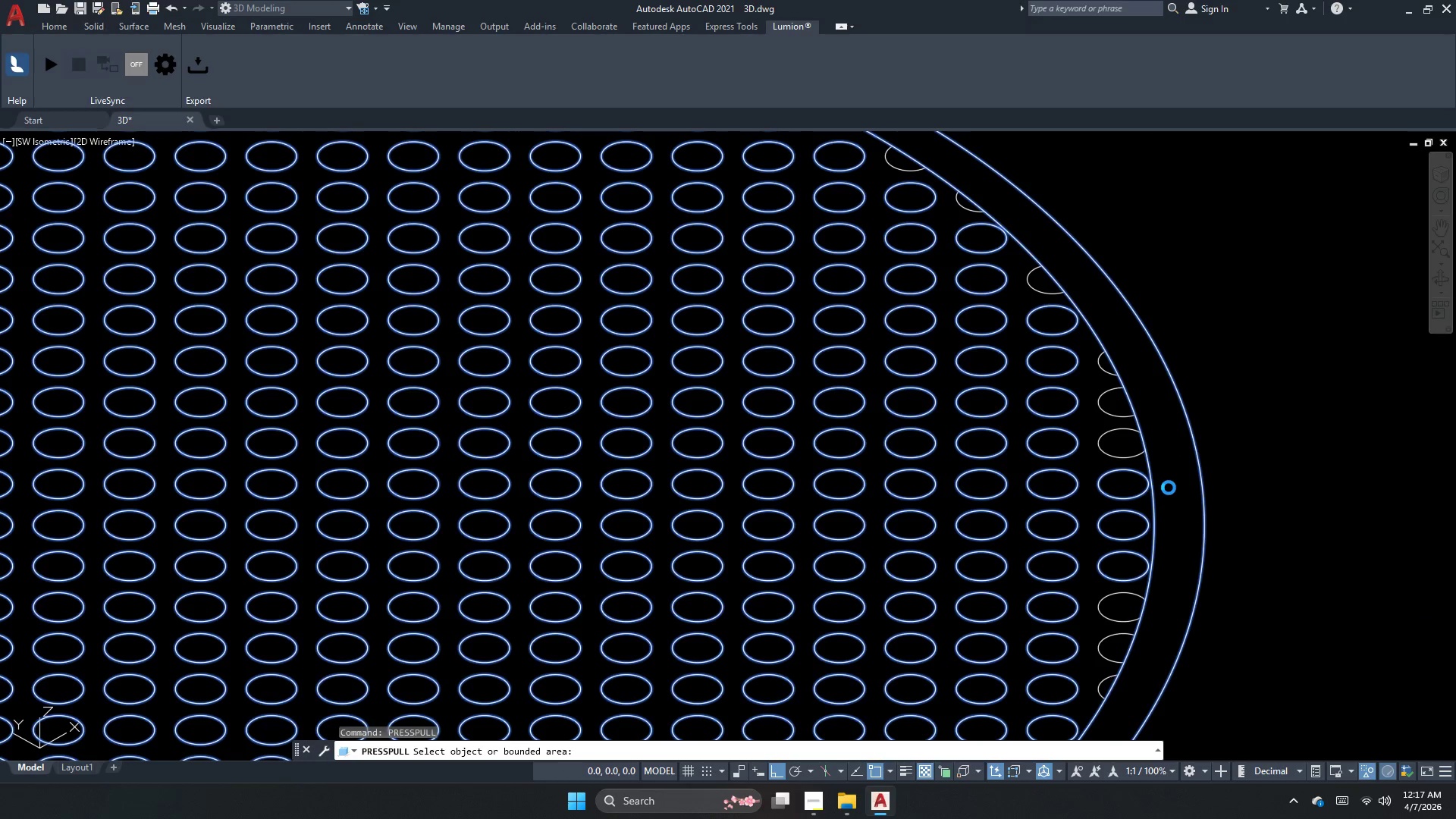 
key(Escape)
 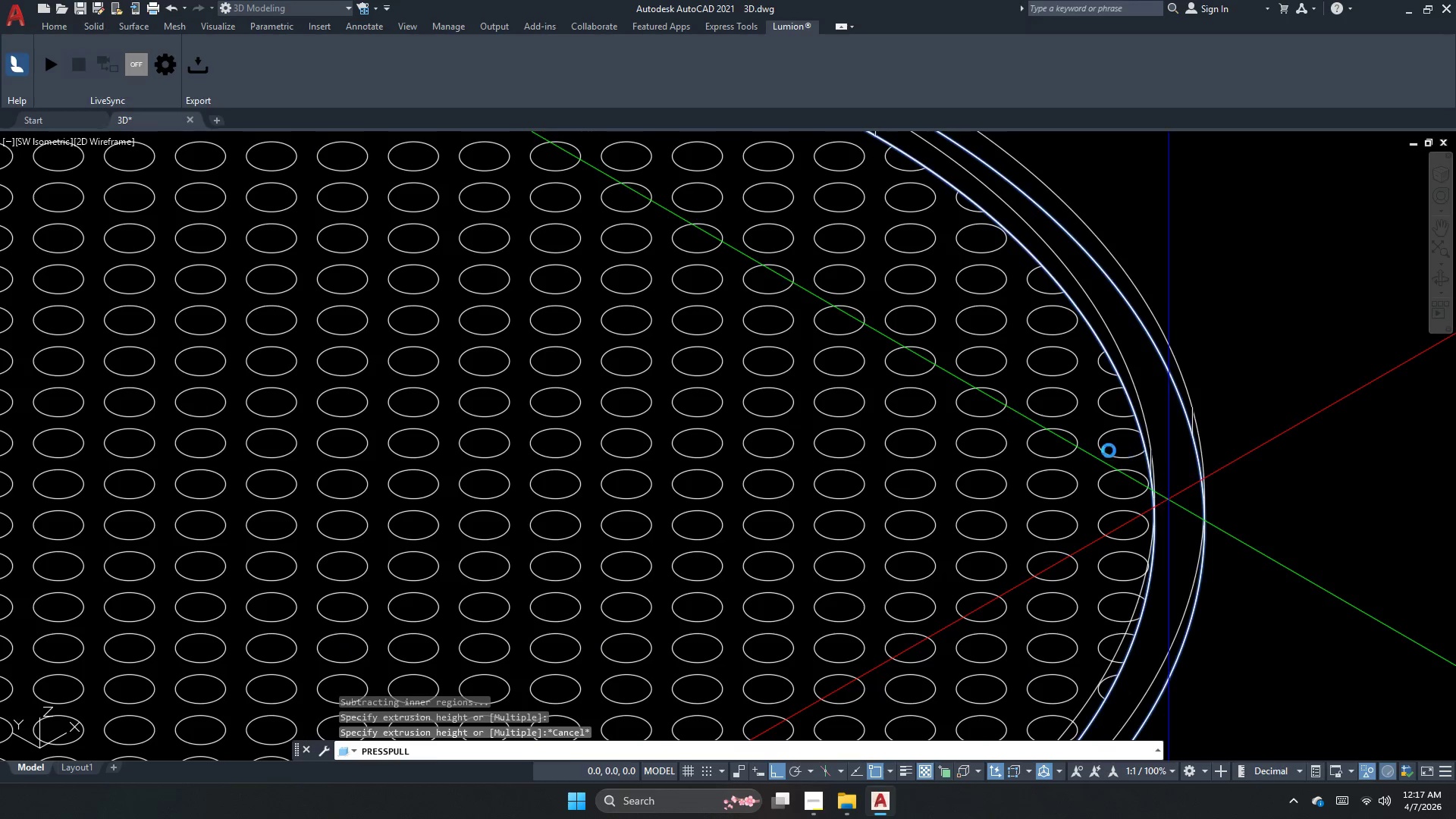 
key(Escape)
 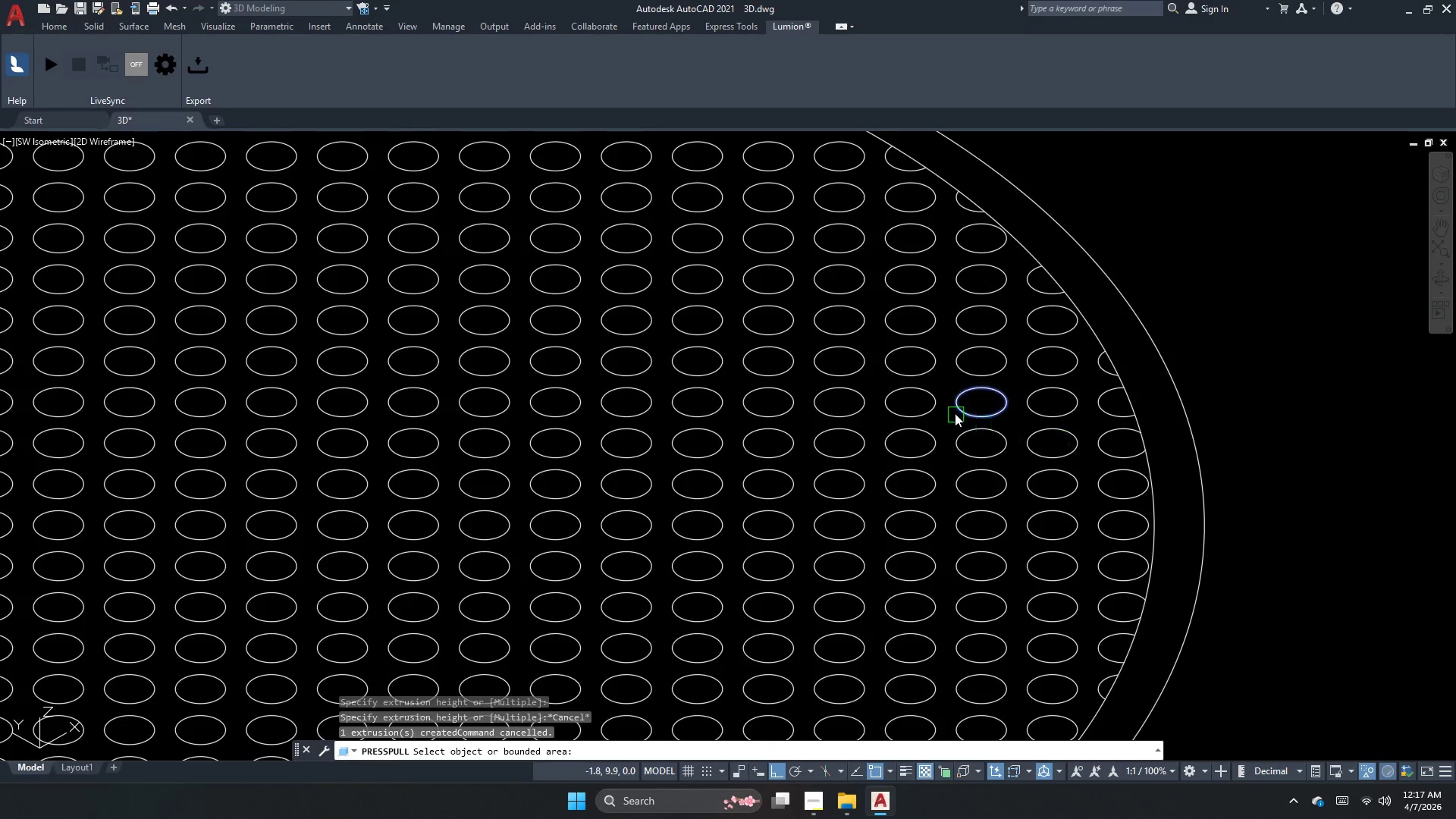 
key(Escape)
 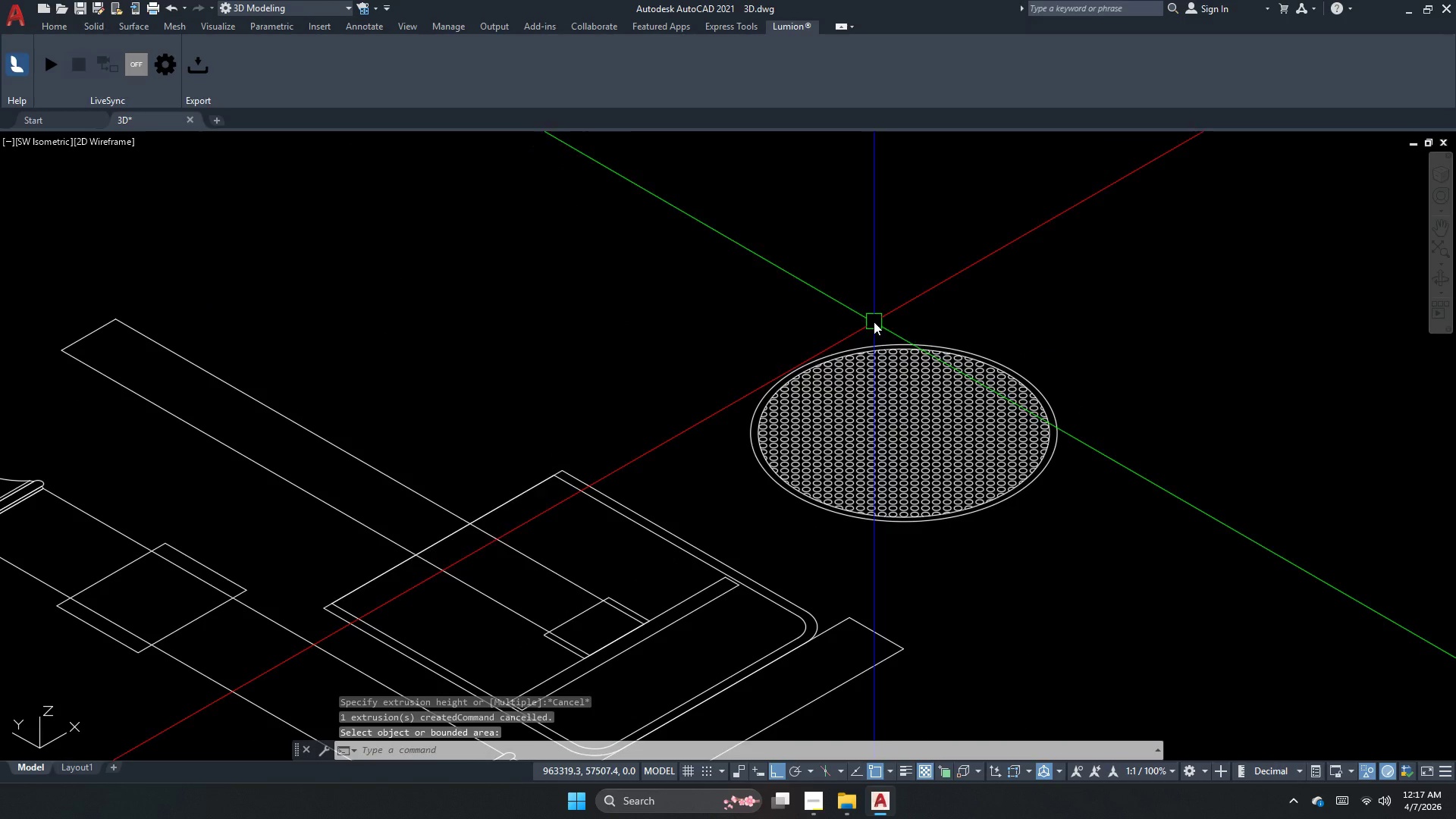 
scroll: coordinate [1028, 418], scroll_direction: down, amount: 4.0
 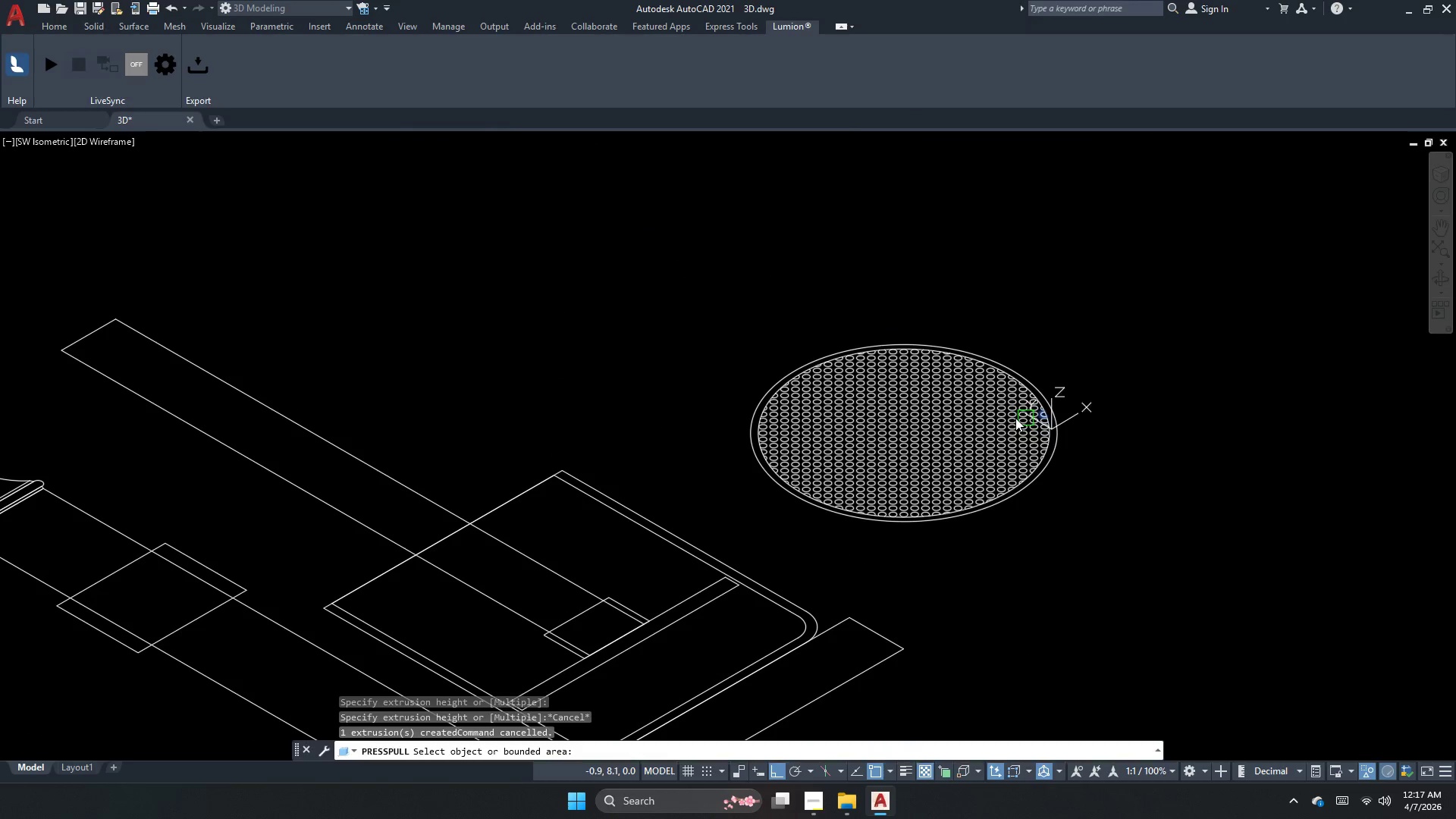 
left_click_drag(start_coordinate=[841, 300], to_coordinate=[861, 315])
 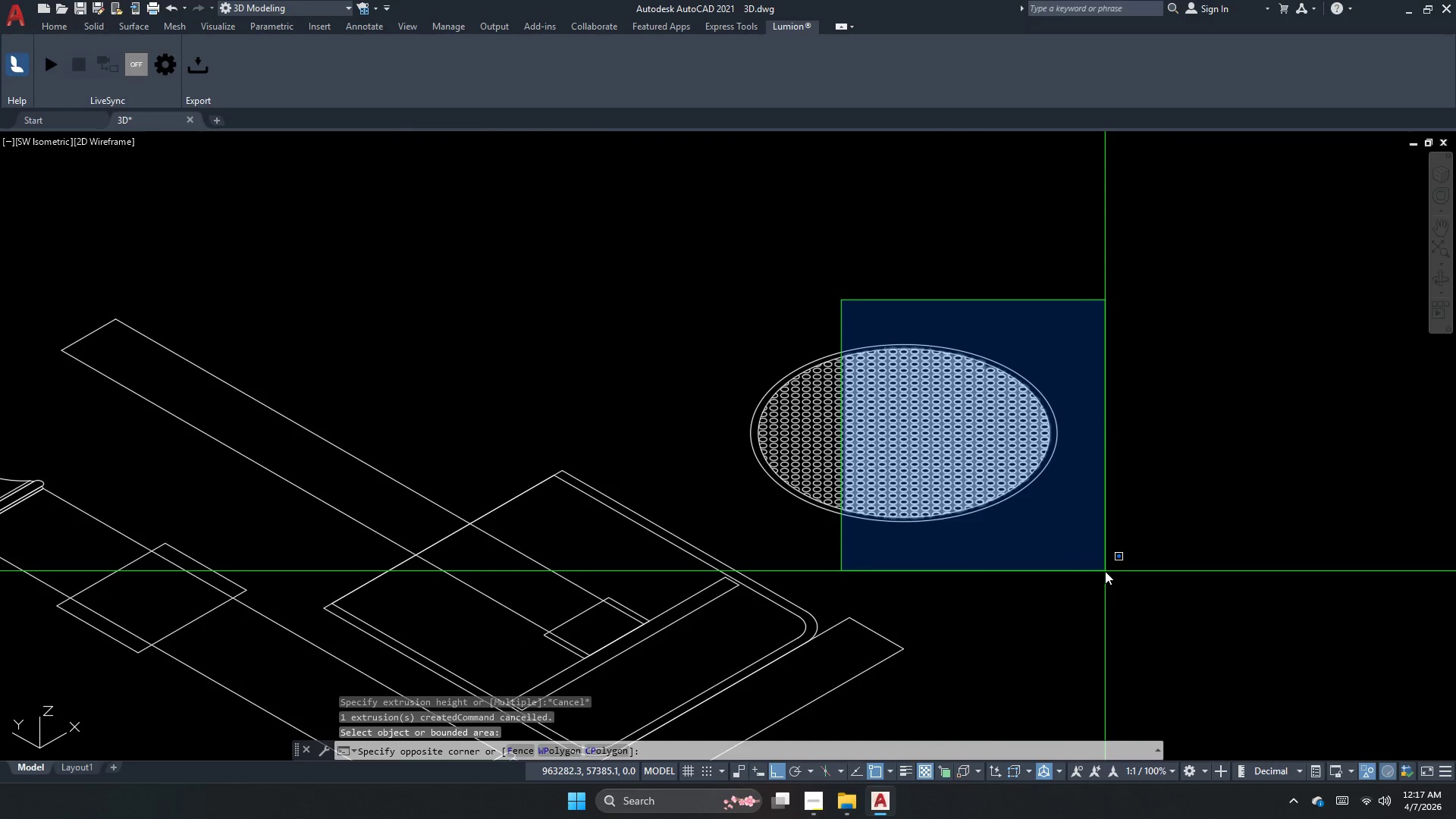 
left_click([1104, 571])
 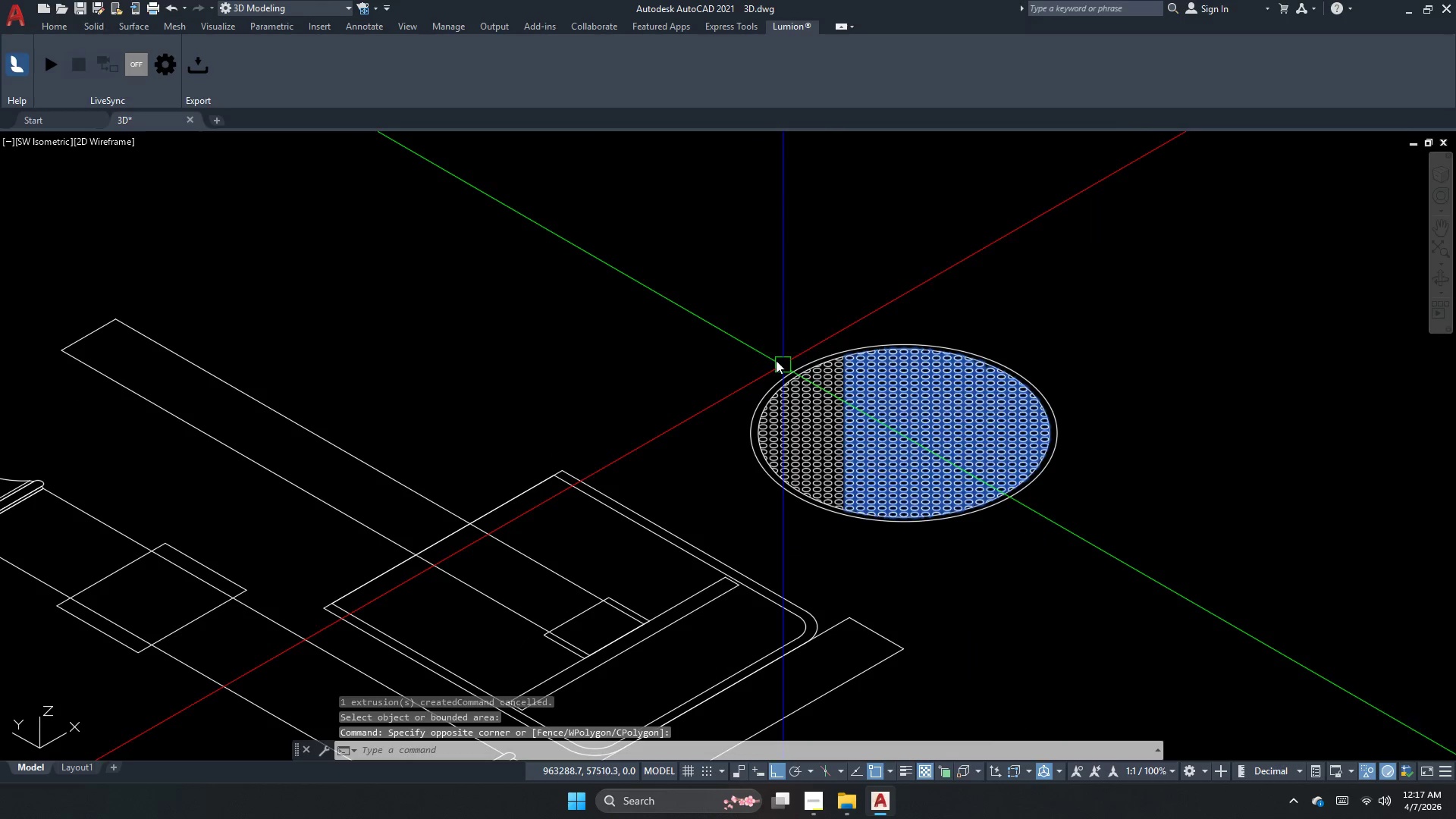 
left_click_drag(start_coordinate=[714, 281], to_coordinate=[760, 350])
 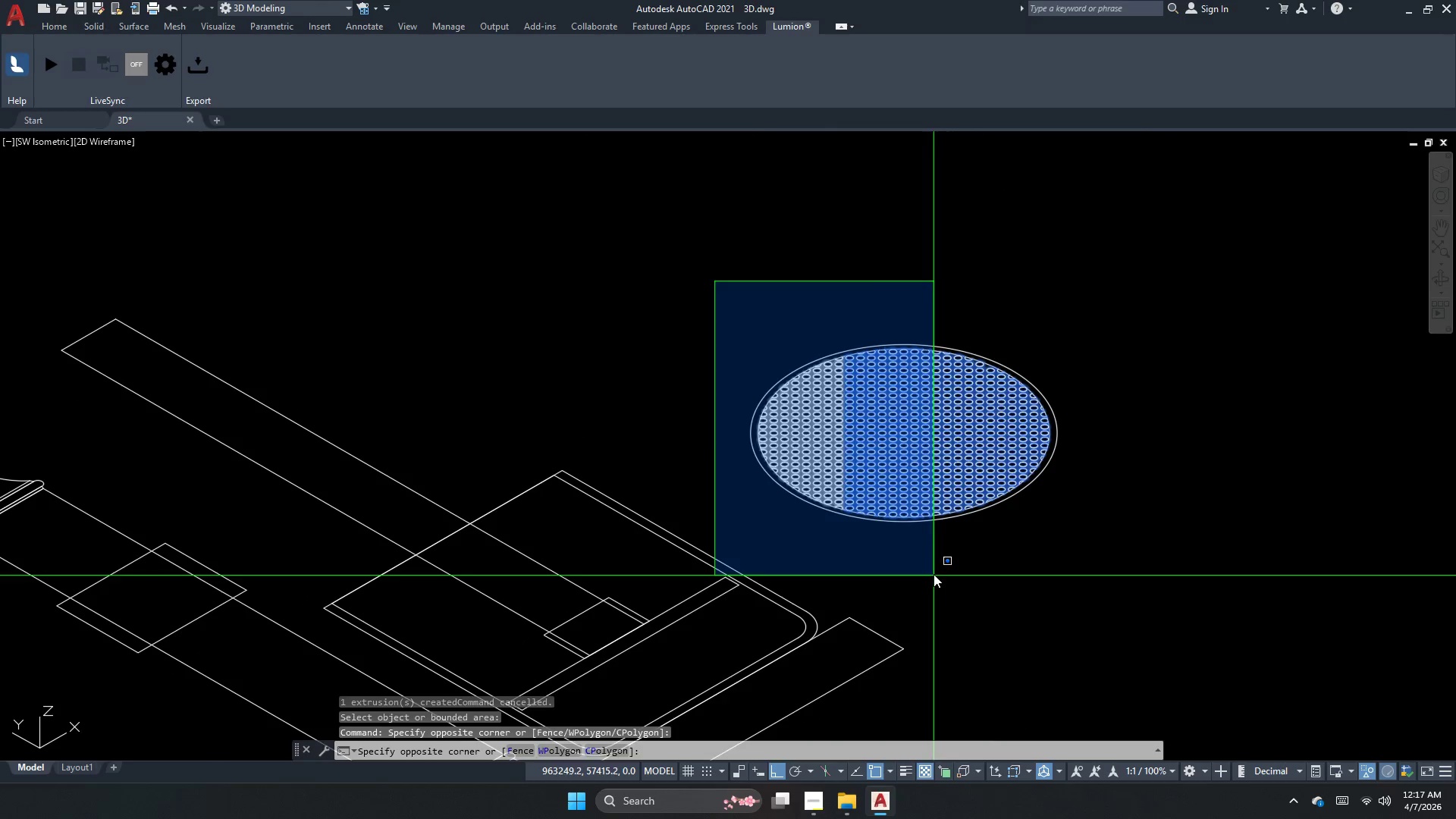 
left_click([935, 573])
 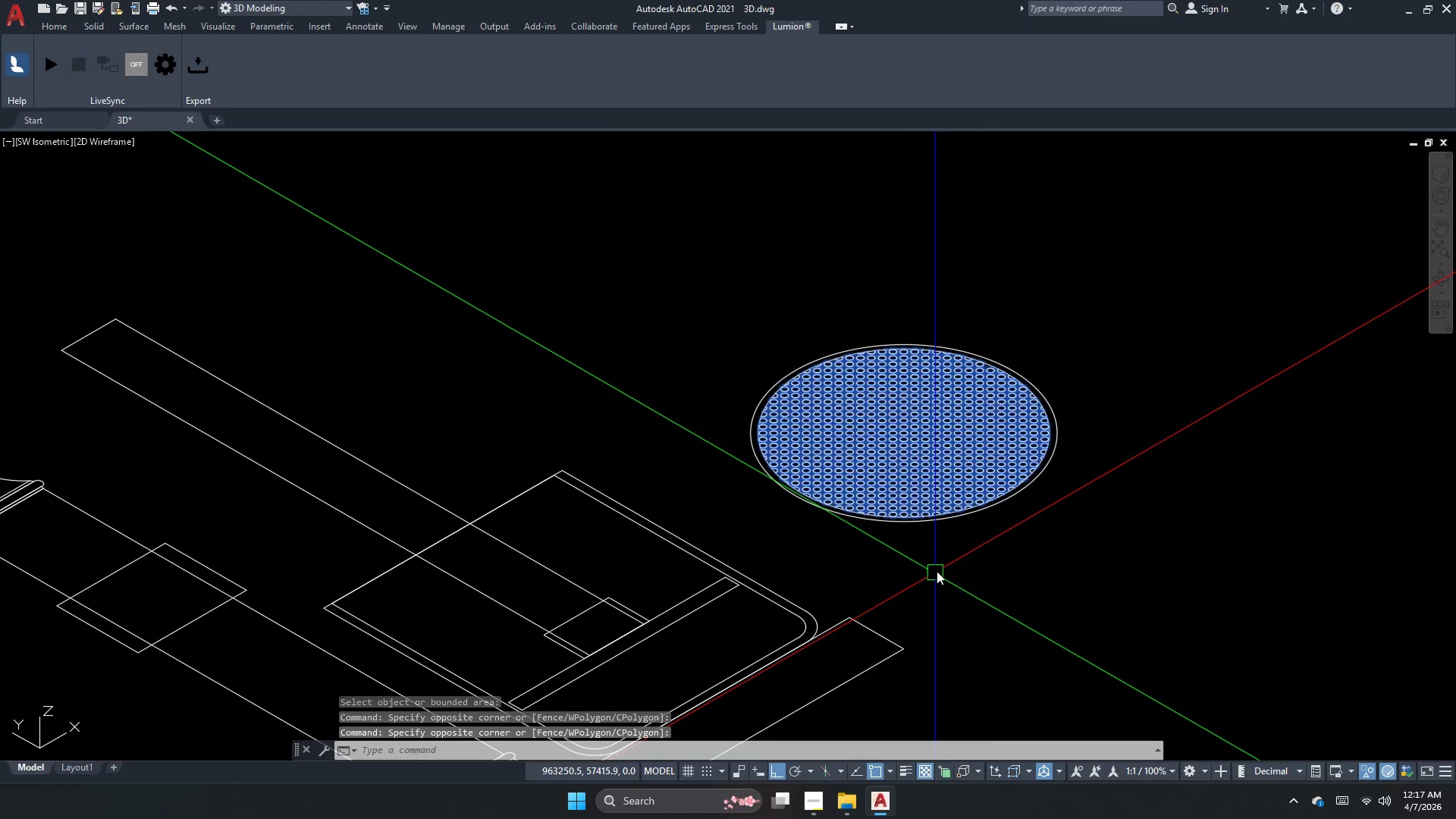 
key(E)
 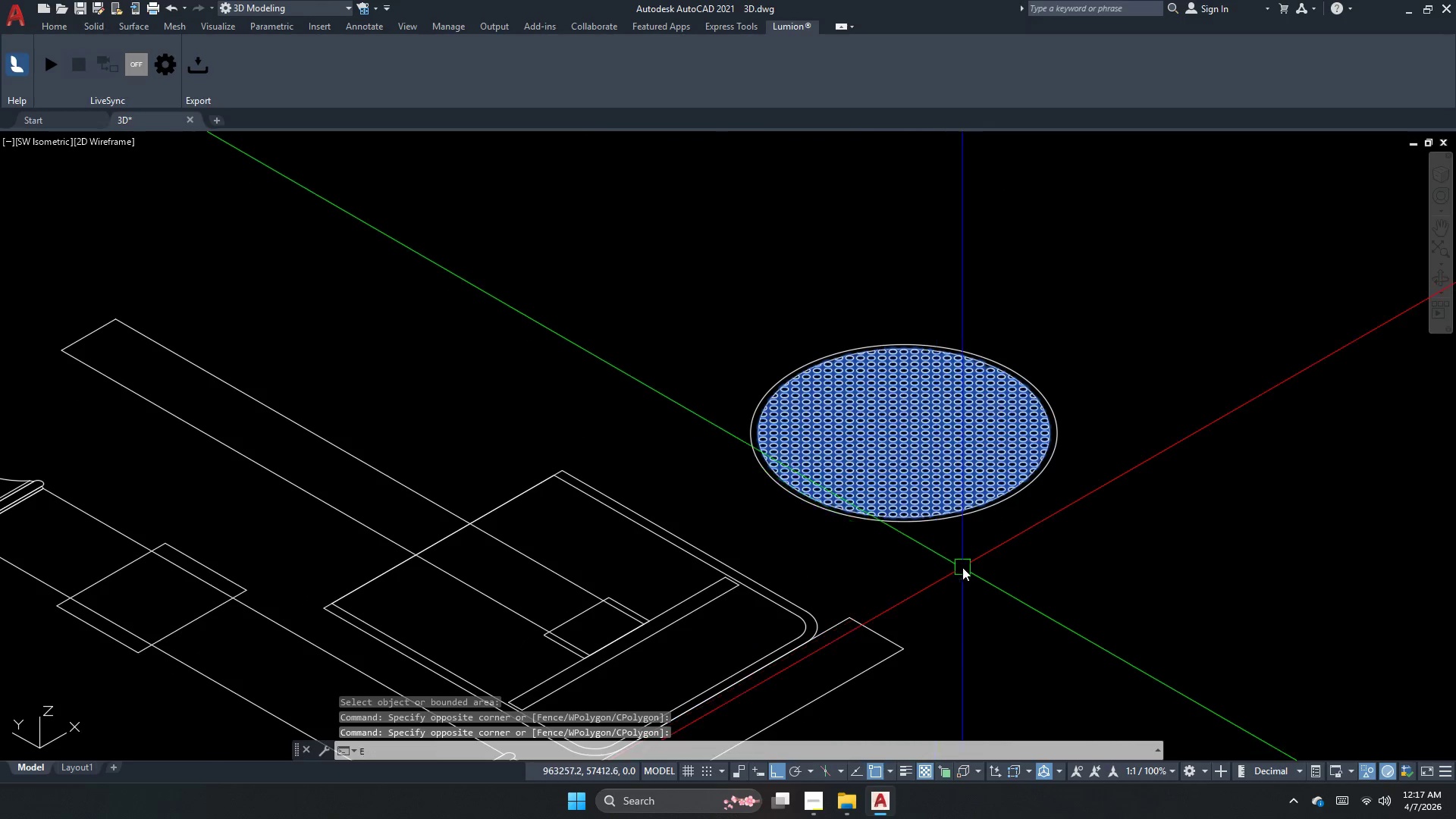 
key(Space)
 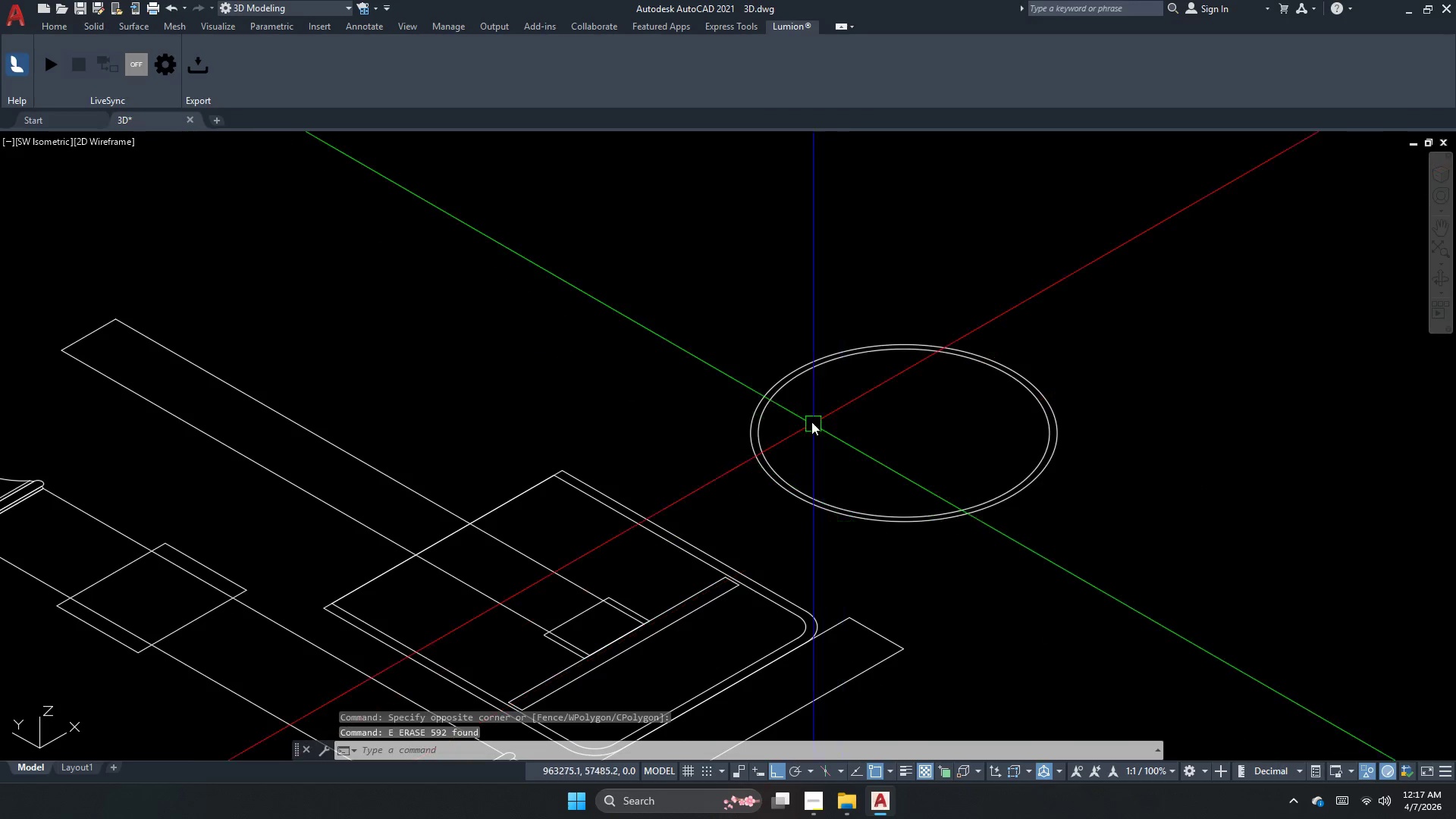 
key(Escape)
 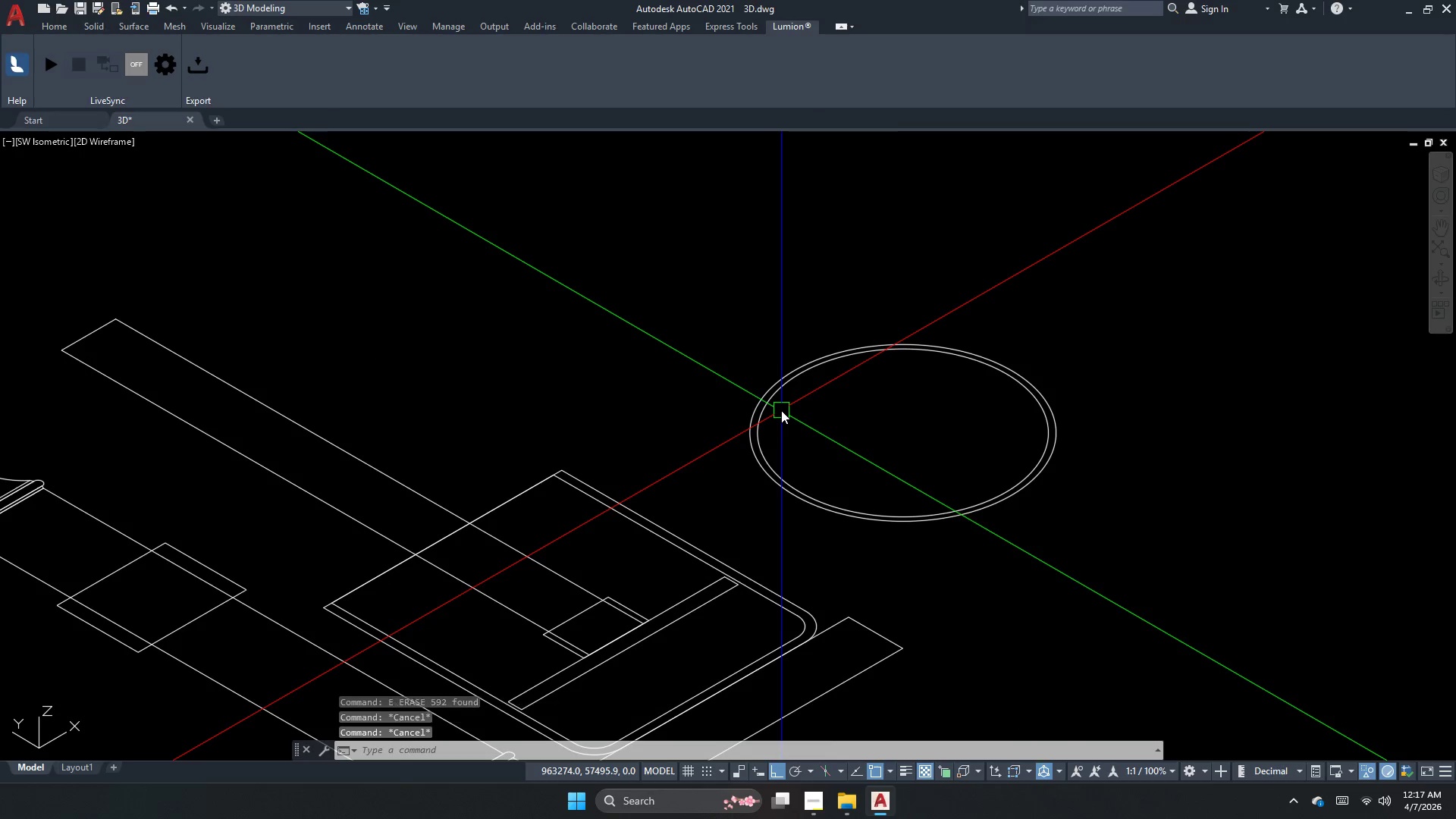 
key(Escape)
 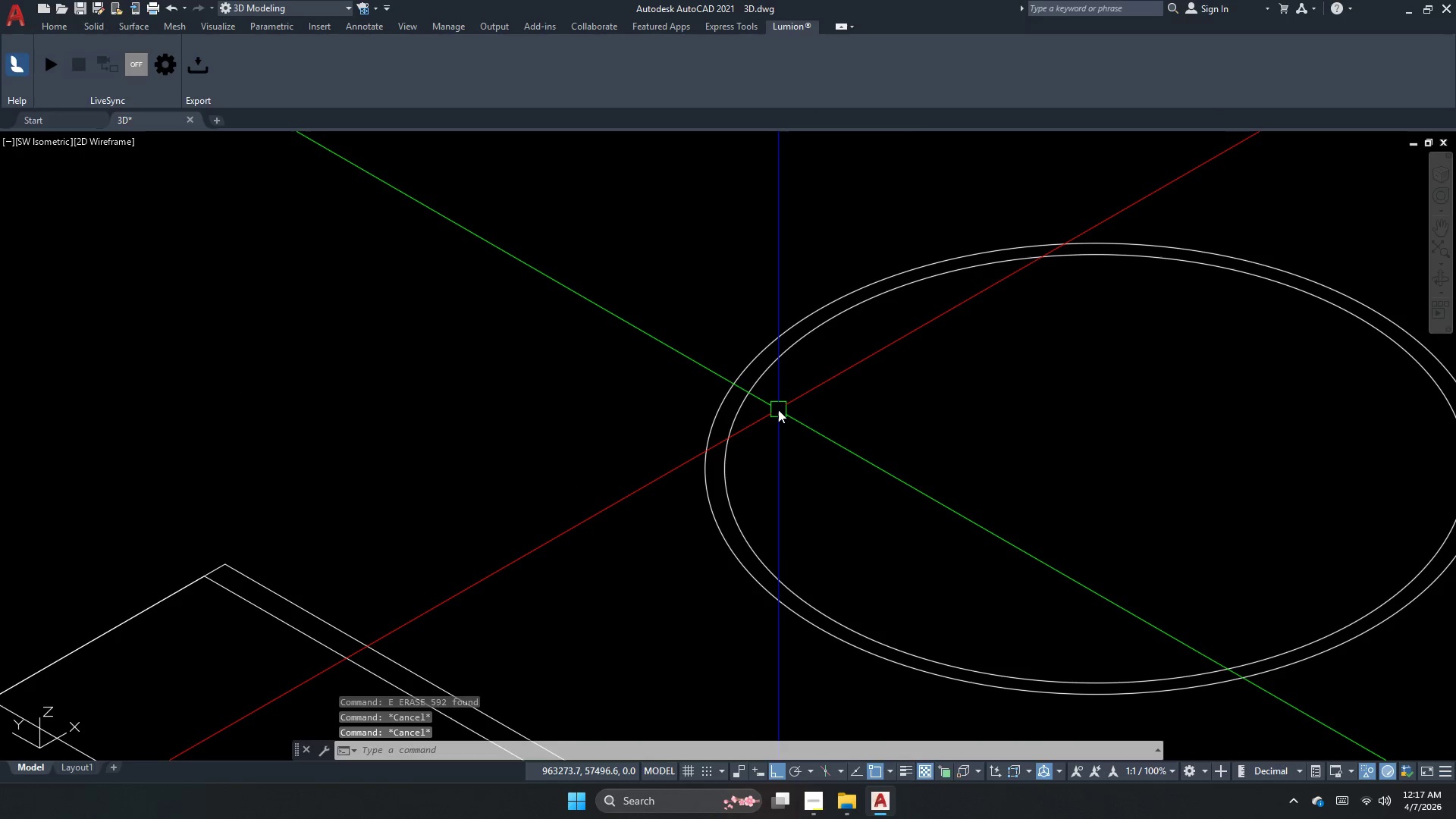 
scroll: coordinate [781, 410], scroll_direction: none, amount: 0.0
 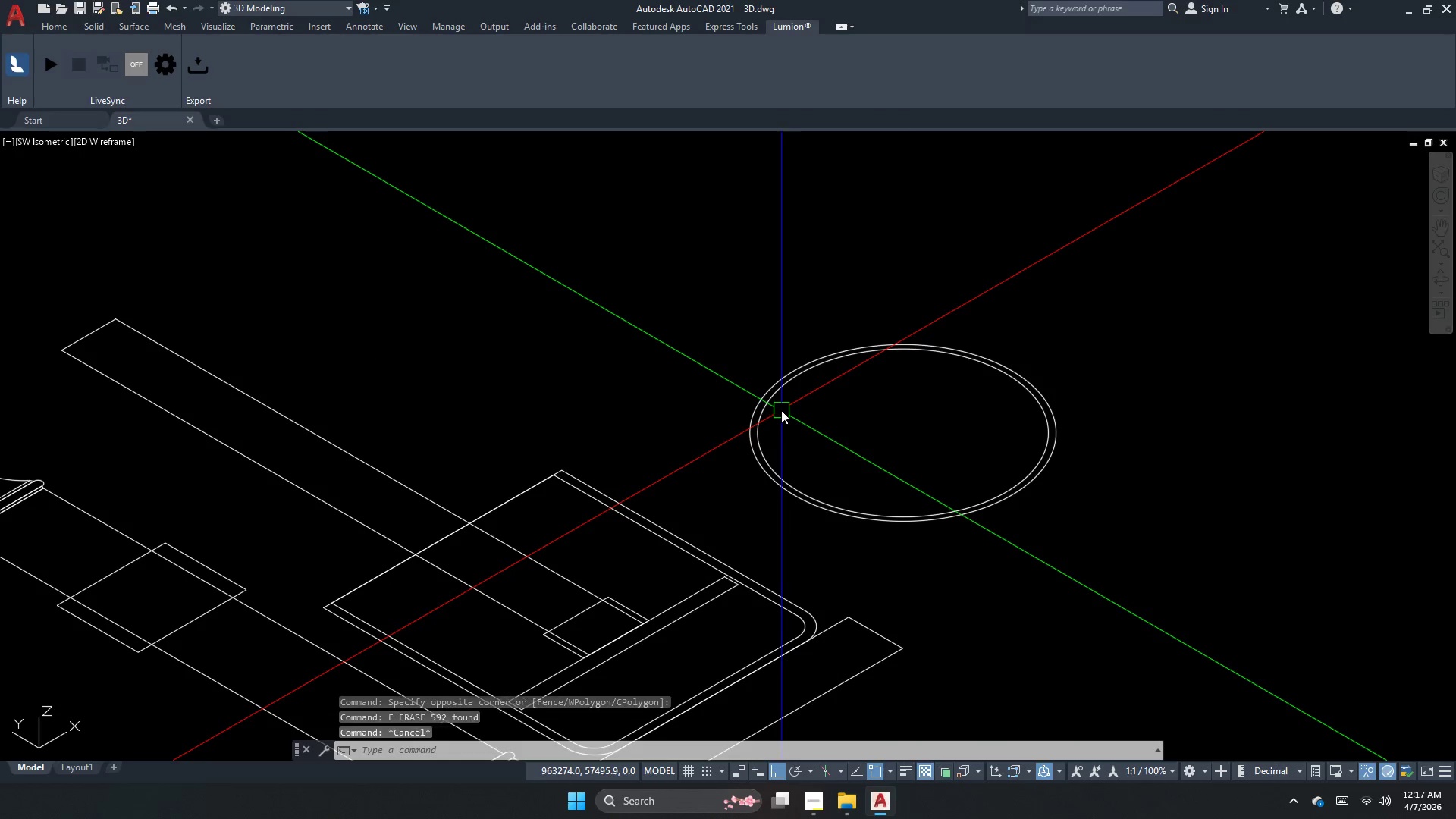 
key(P)
 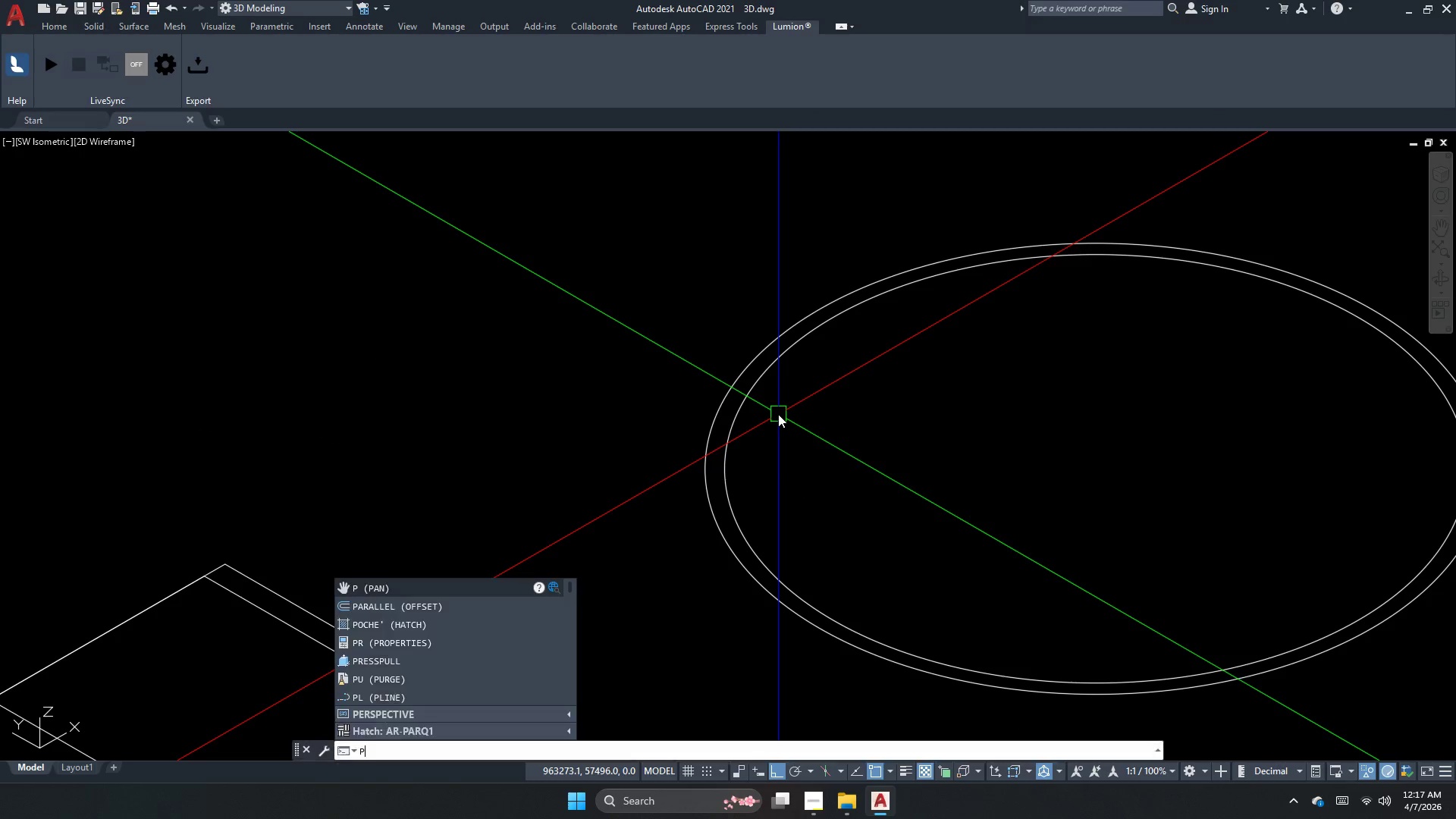 
scroll: coordinate [778, 410], scroll_direction: up, amount: 2.0
 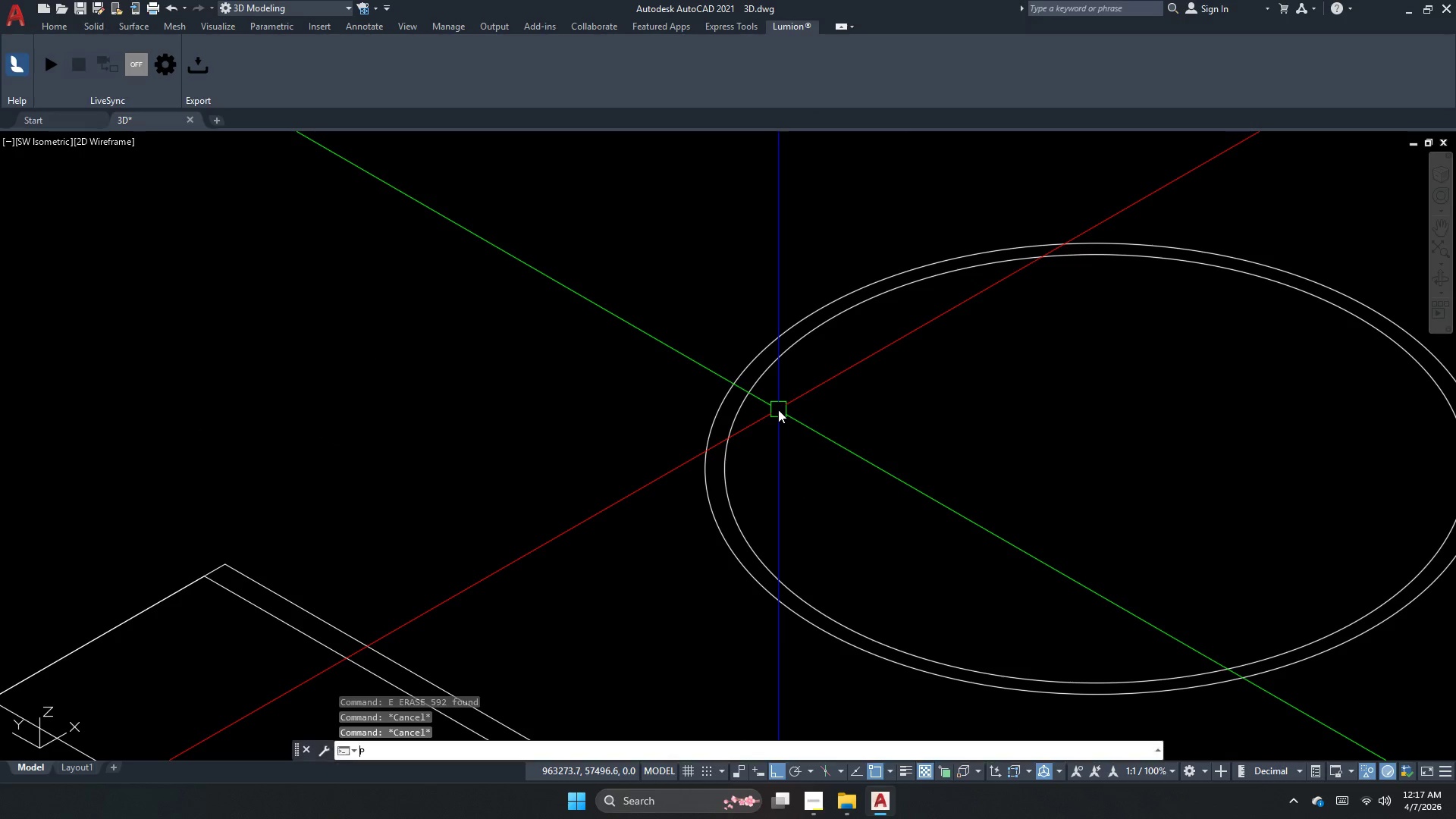 
type(ress )
 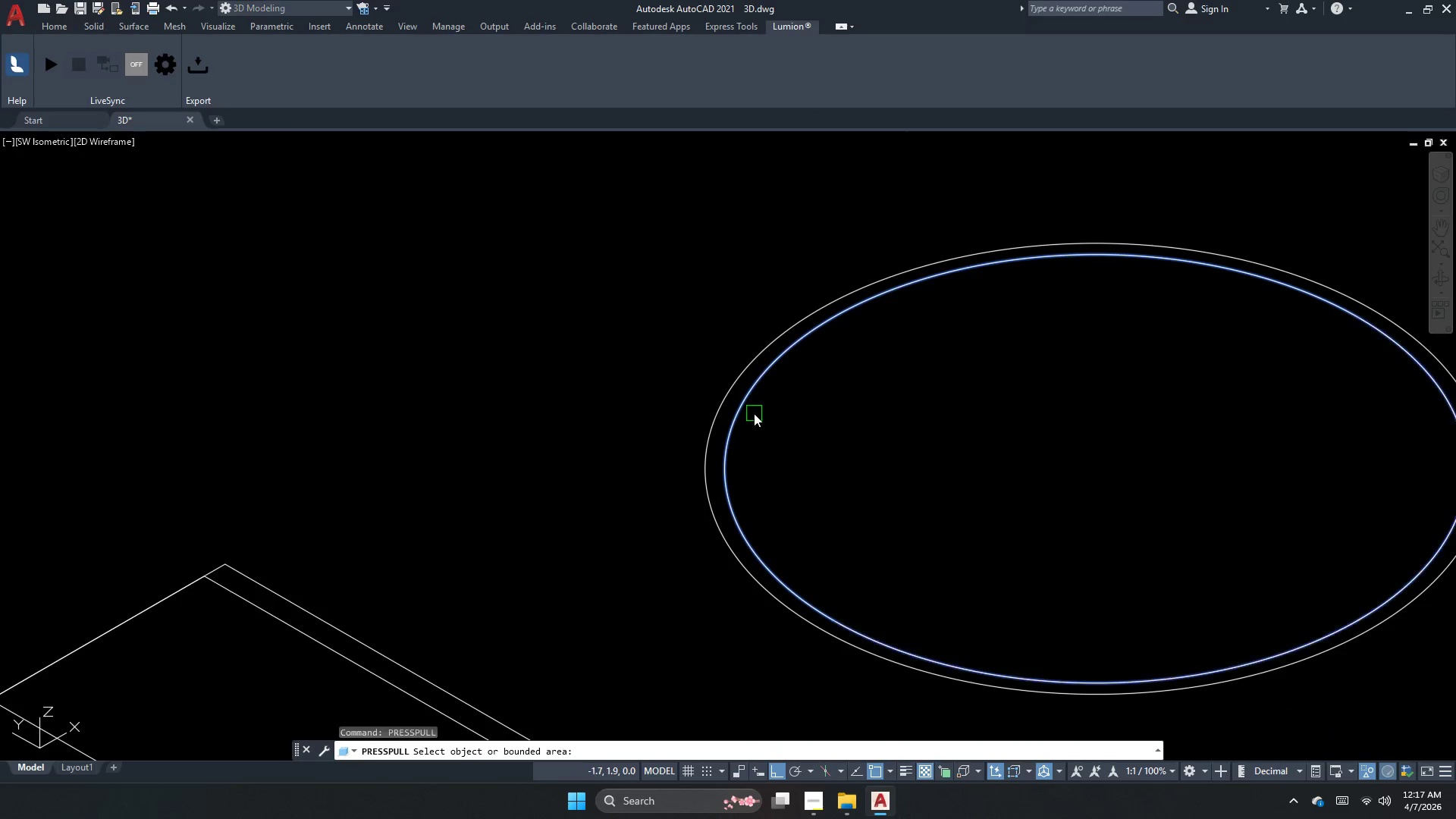 
scroll: coordinate [754, 416], scroll_direction: up, amount: 1.0
 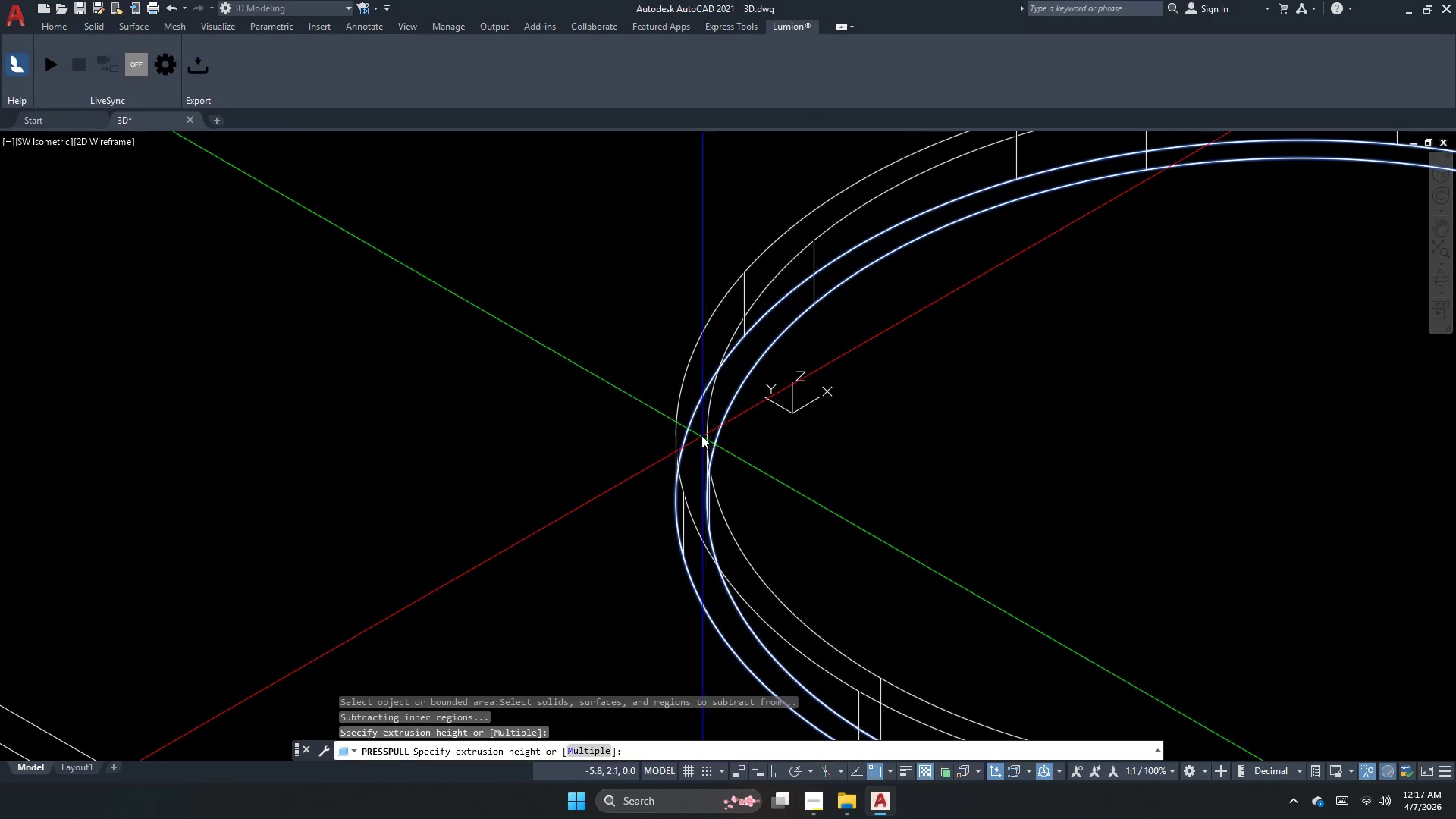 
scroll: coordinate [634, 408], scroll_direction: down, amount: 1.0
 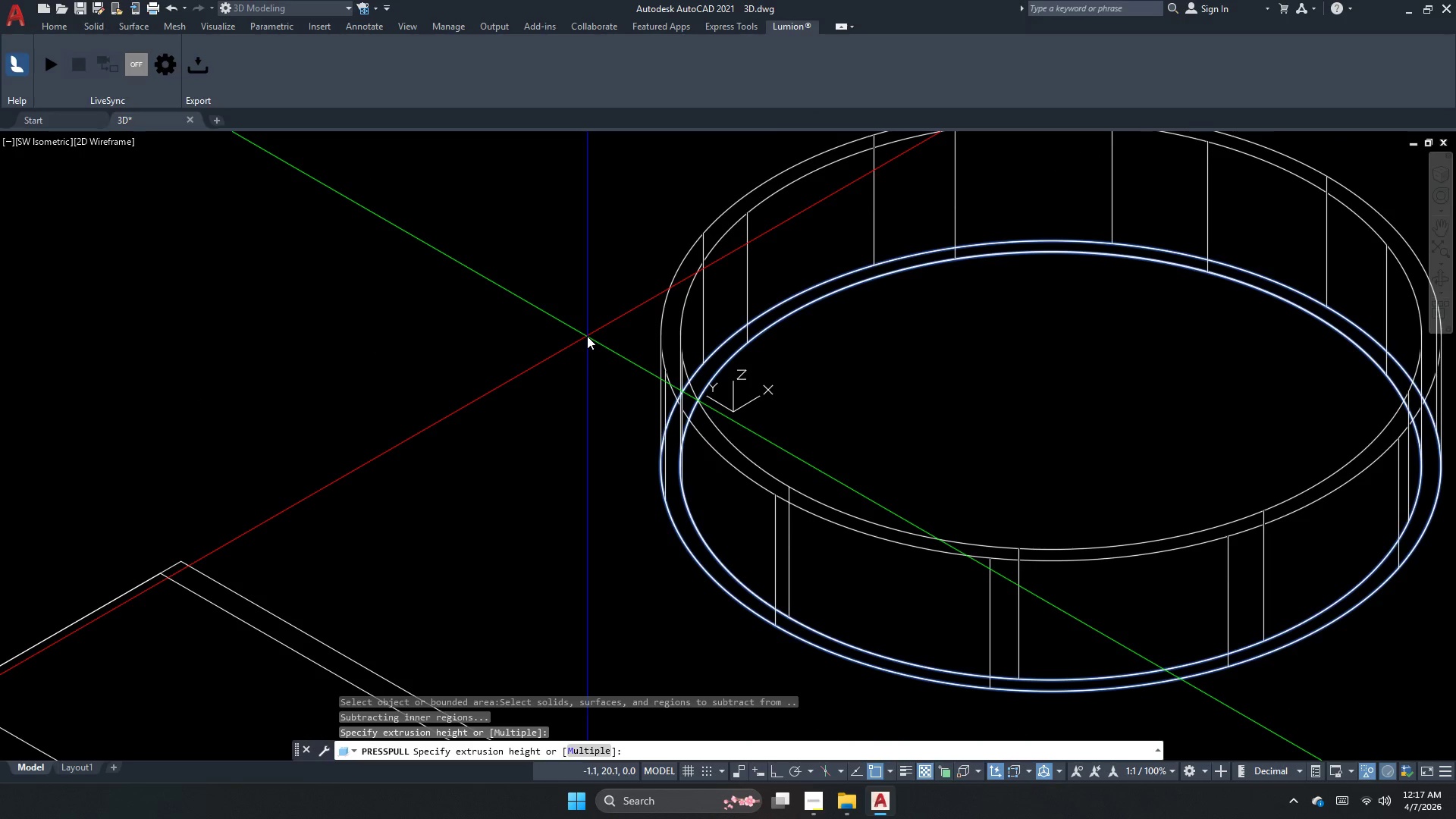 
key(Numpad5)
 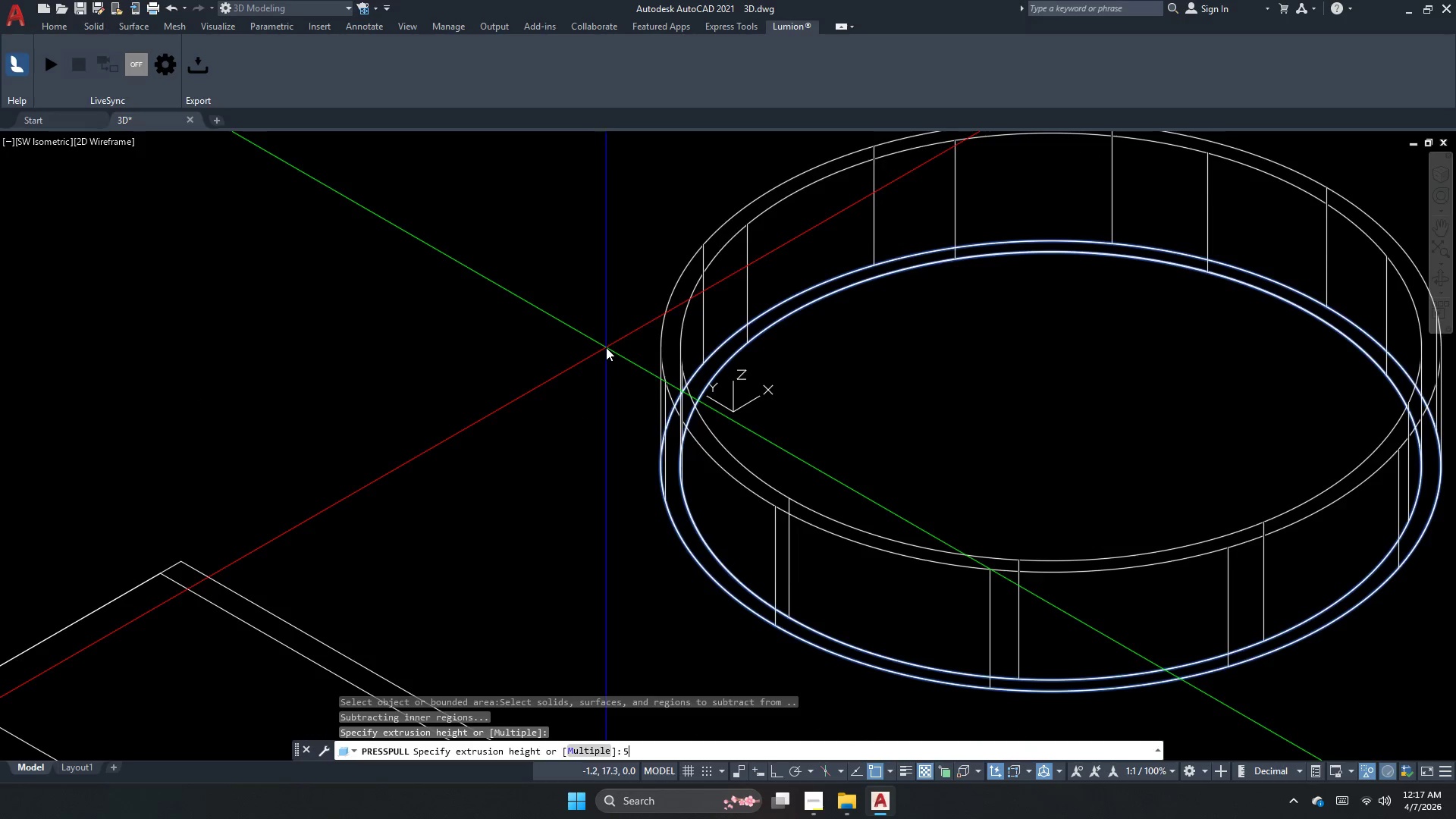 
key(NumpadEnter)
 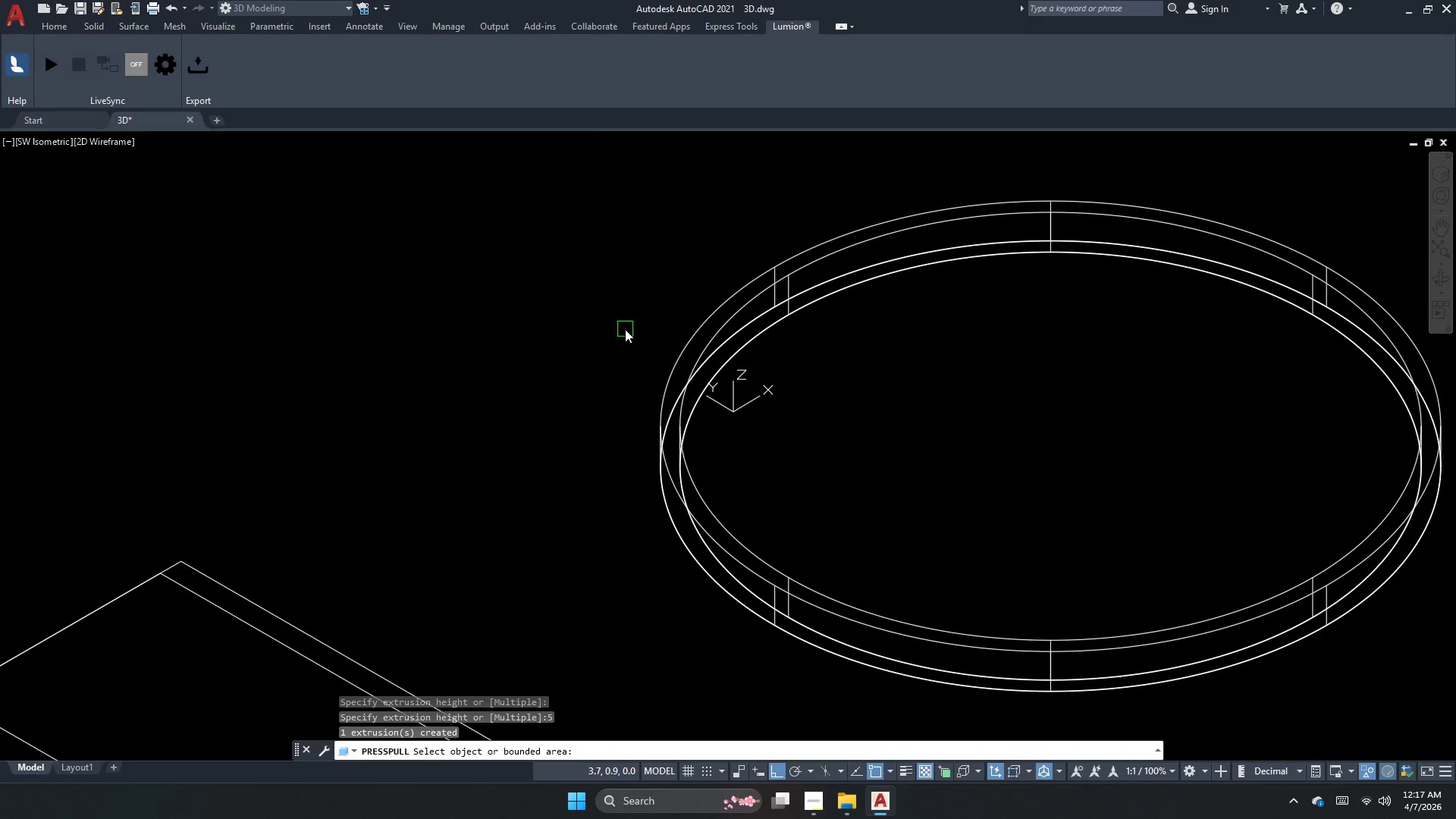 
key(Escape)
 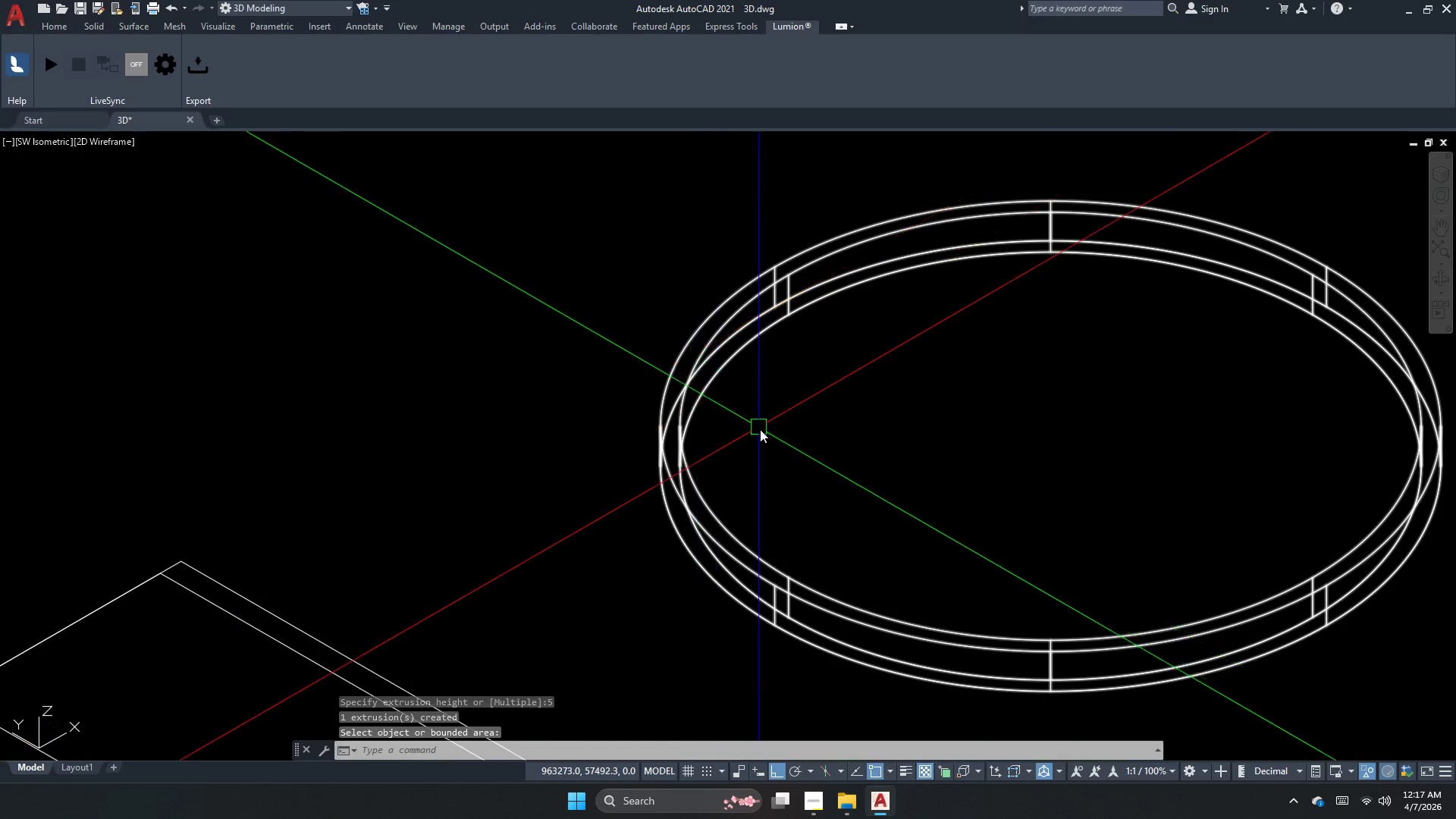 
left_click_drag(start_coordinate=[770, 441], to_coordinate=[726, 435])
 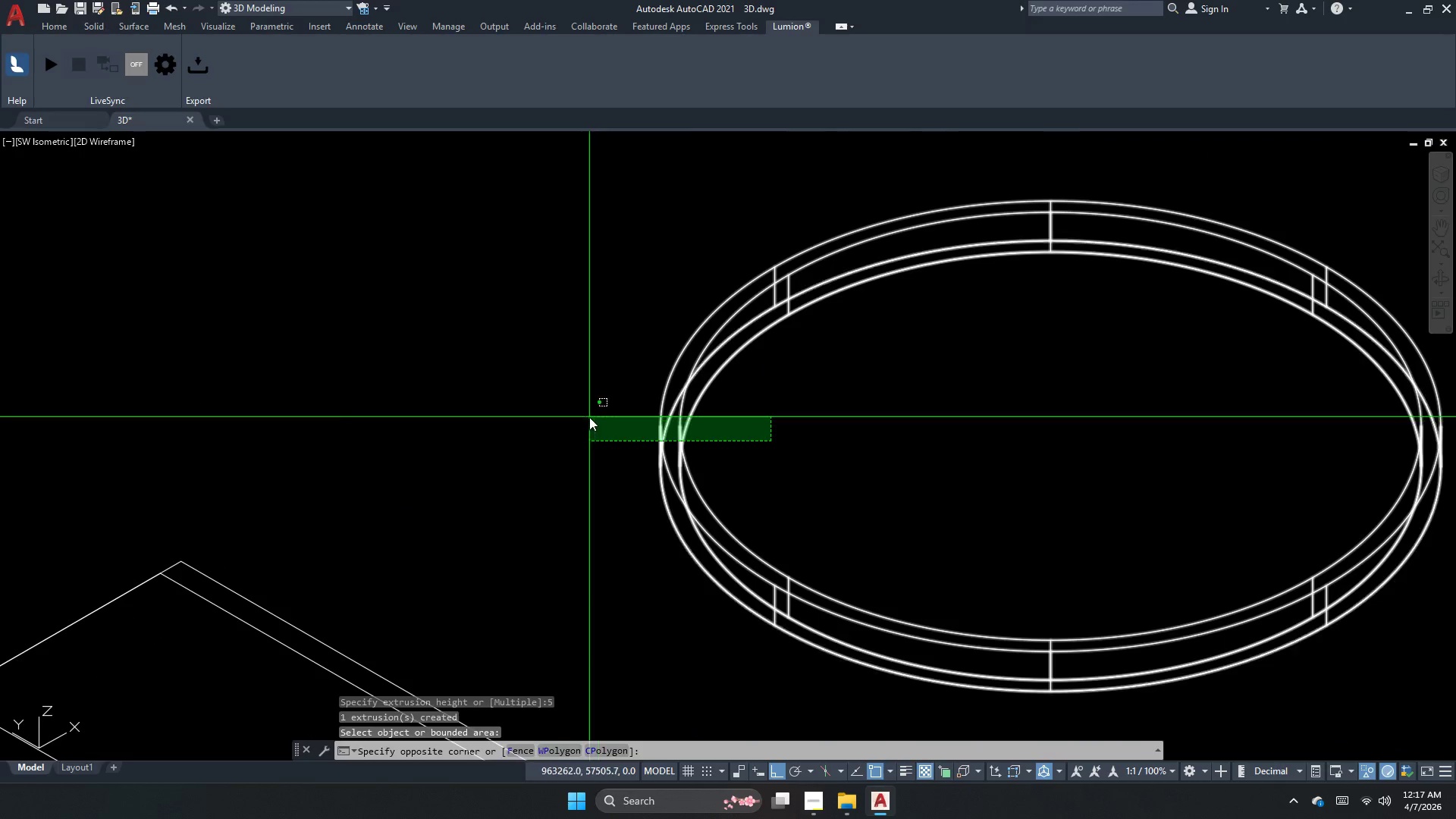 
double_click([588, 416])
 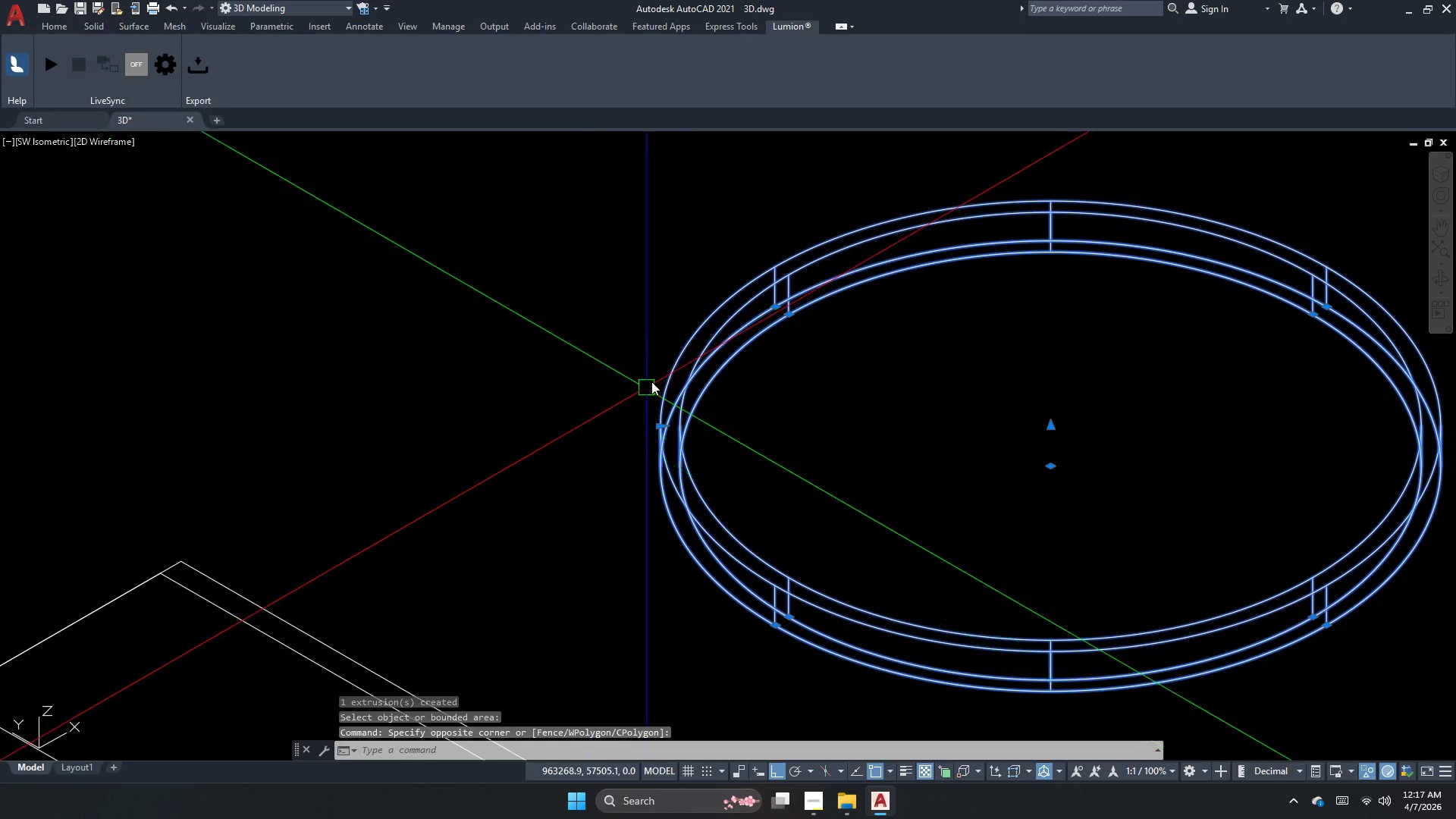 
hold_key(key=ShiftLeft, duration=0.56)
 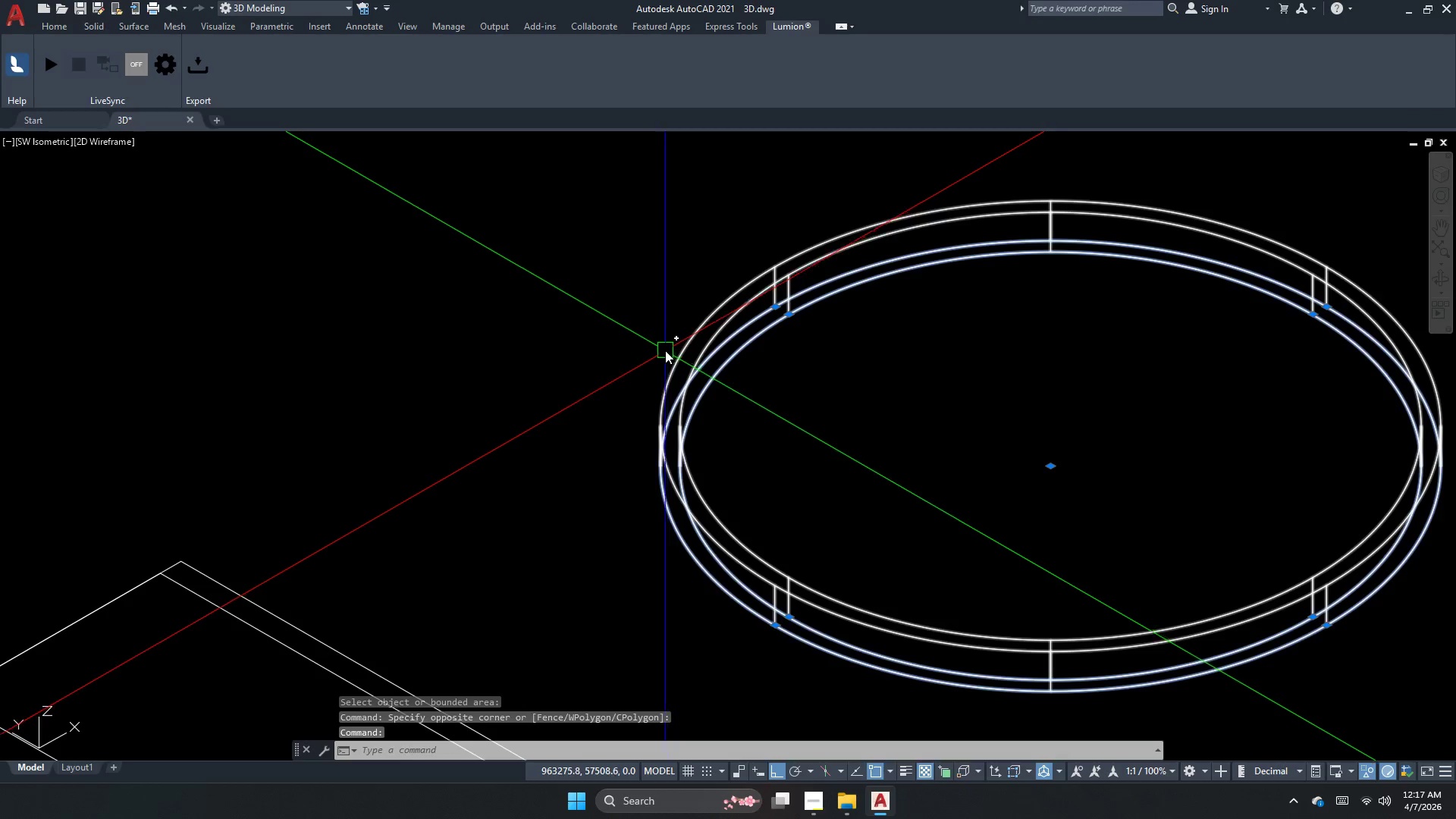 
key(E)
 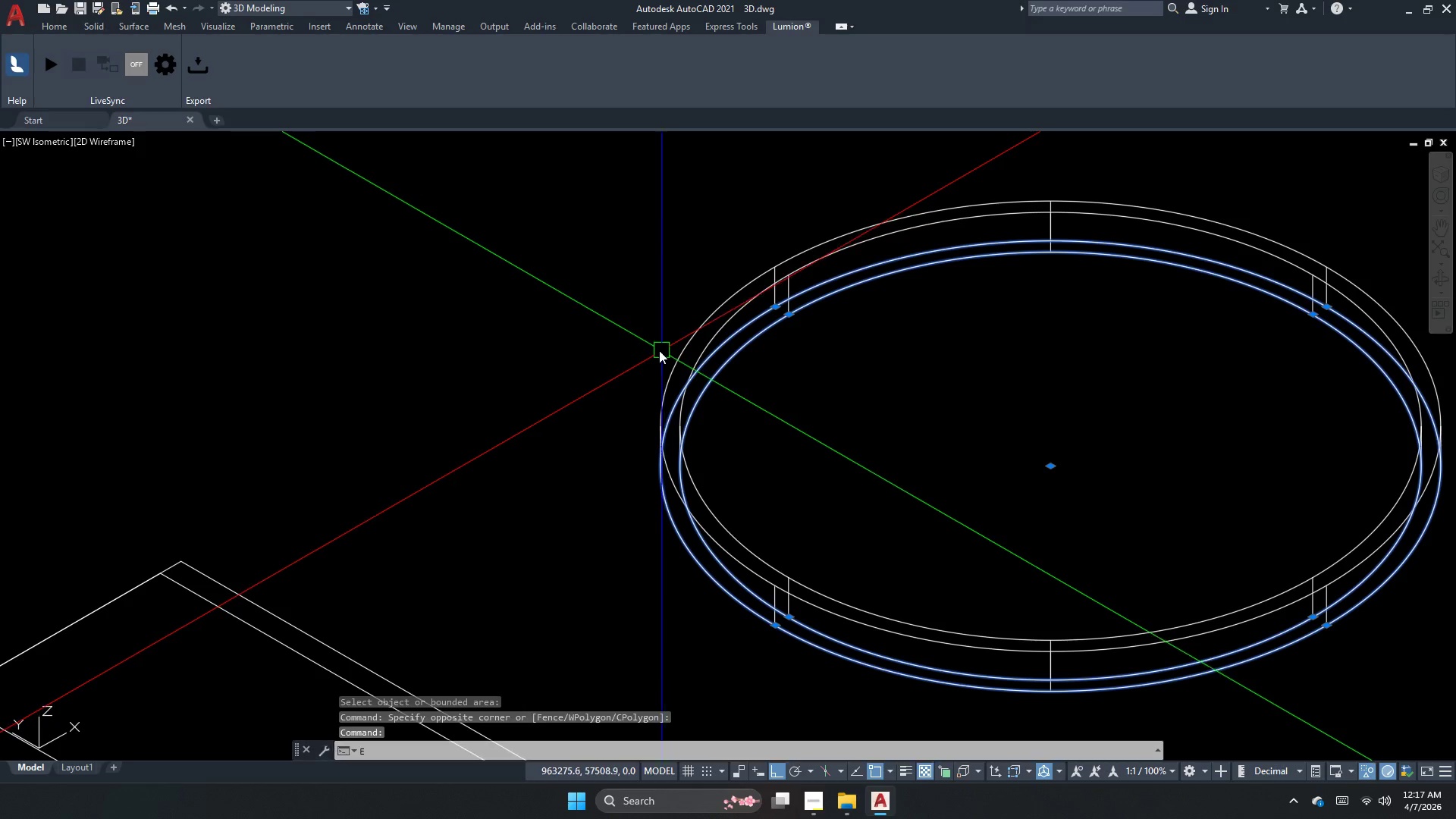 
key(Space)
 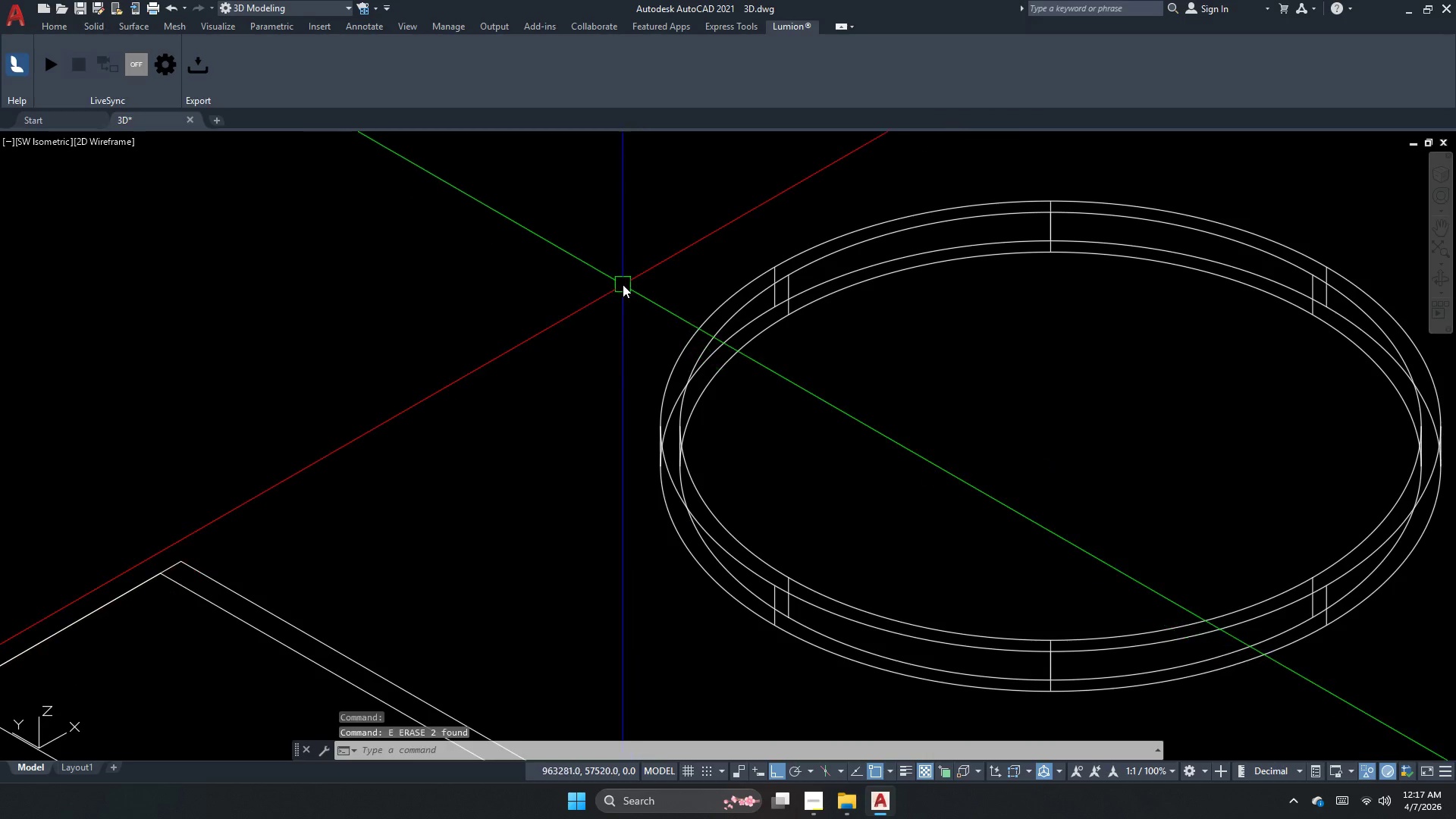 
right_click([623, 284])
 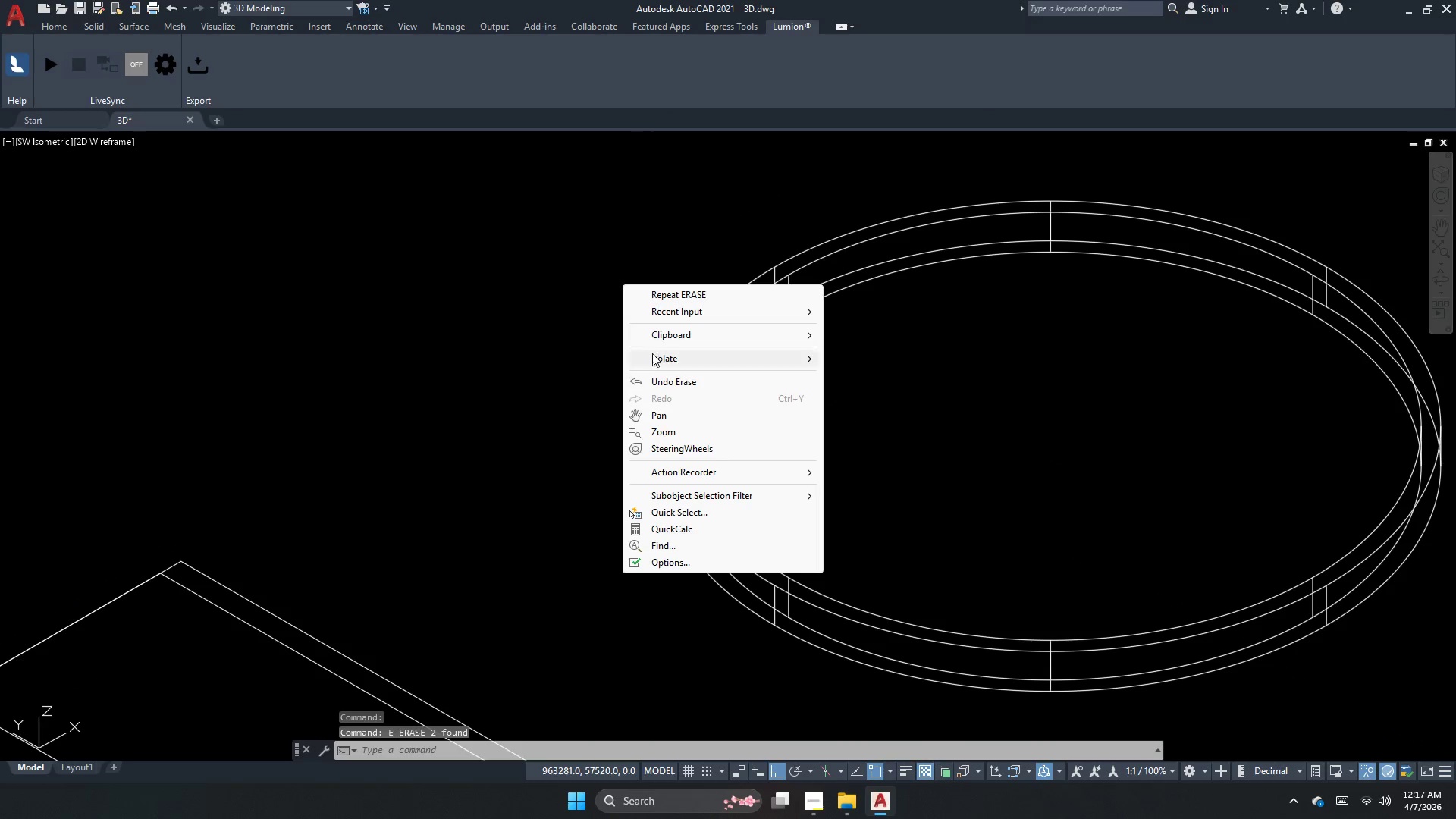 
left_click([652, 359])
 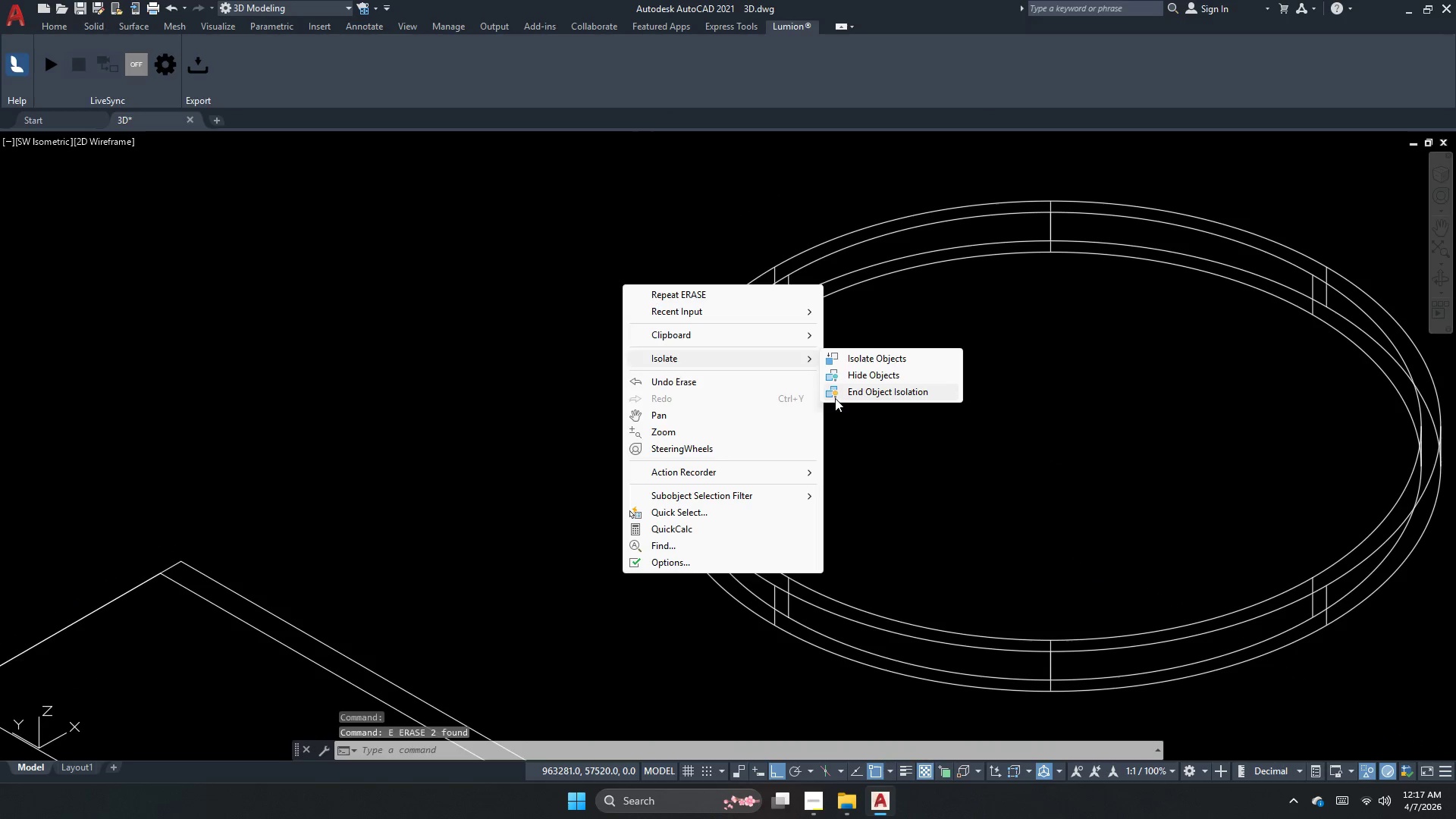 
left_click([843, 396])
 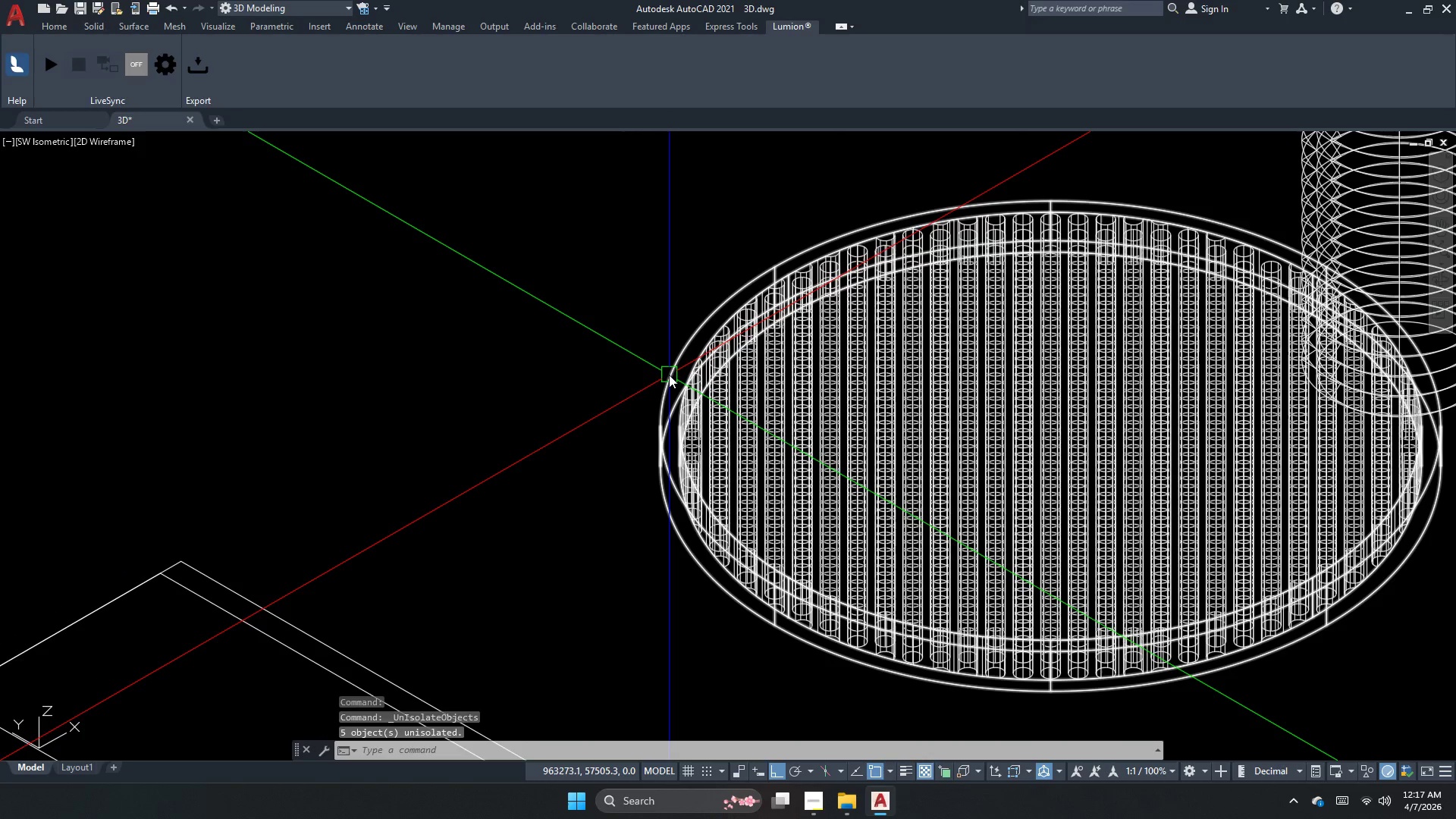 
scroll: coordinate [664, 384], scroll_direction: none, amount: 0.0
 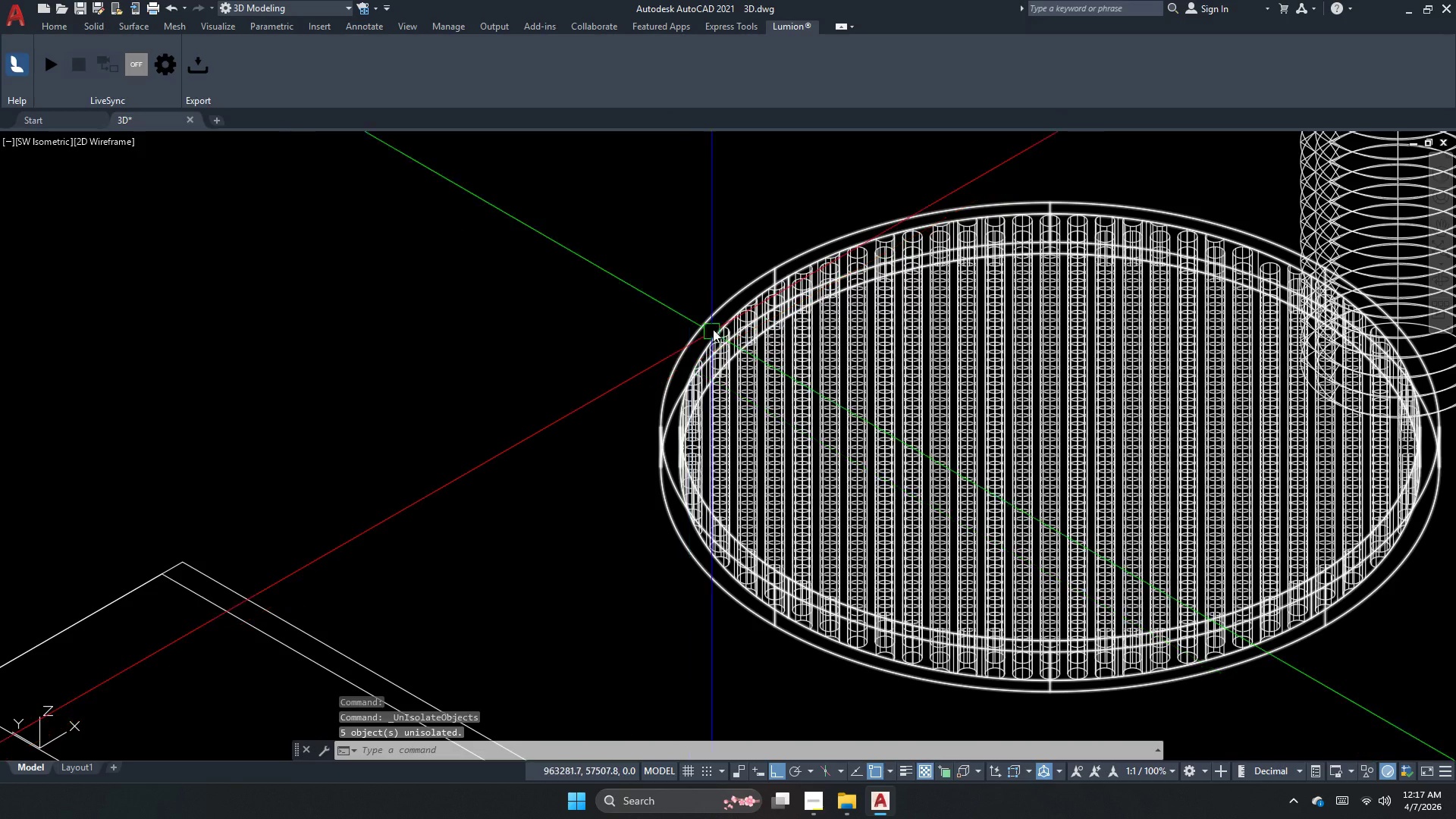 
key(Escape)
 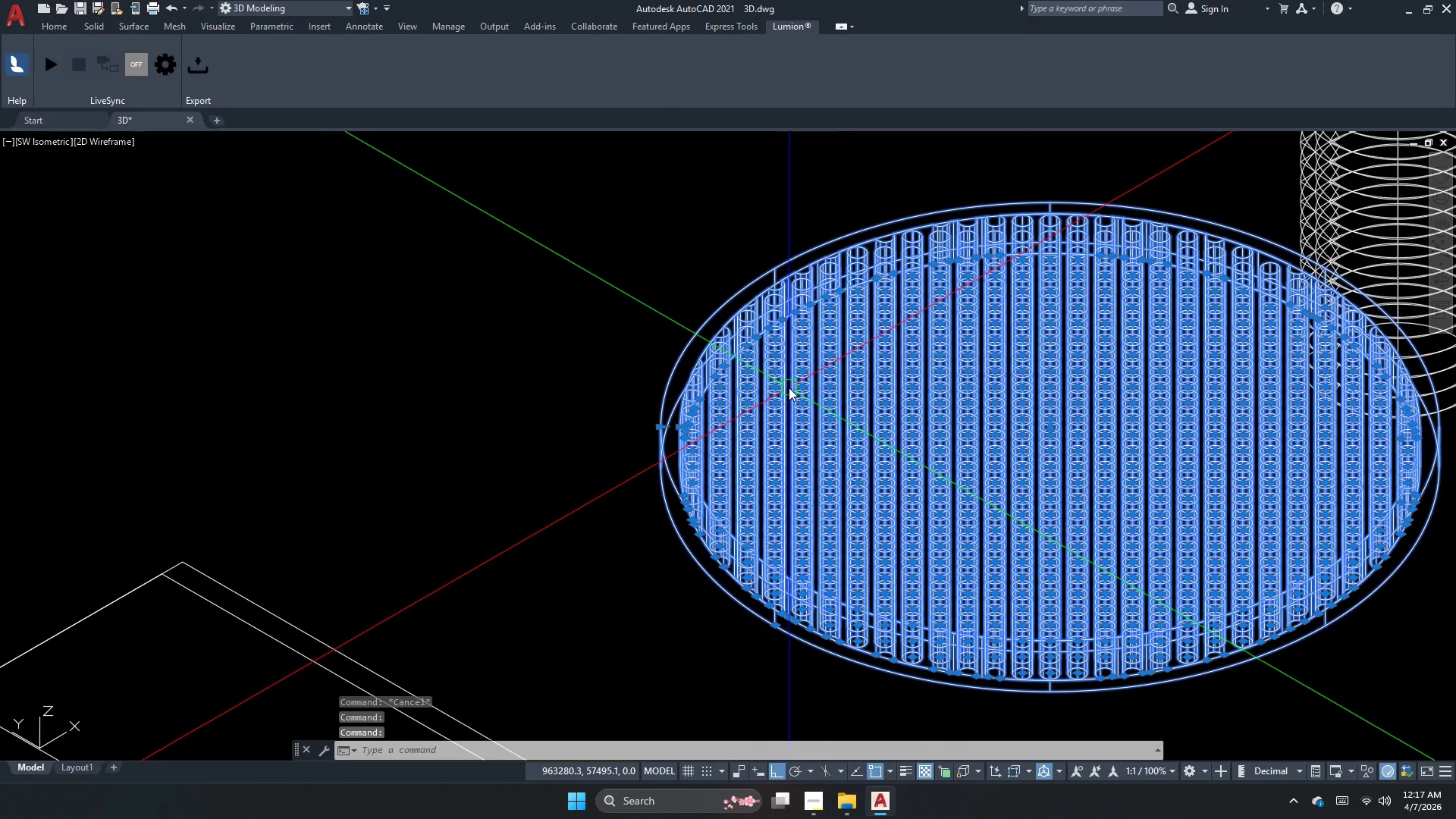 
key(Escape)
 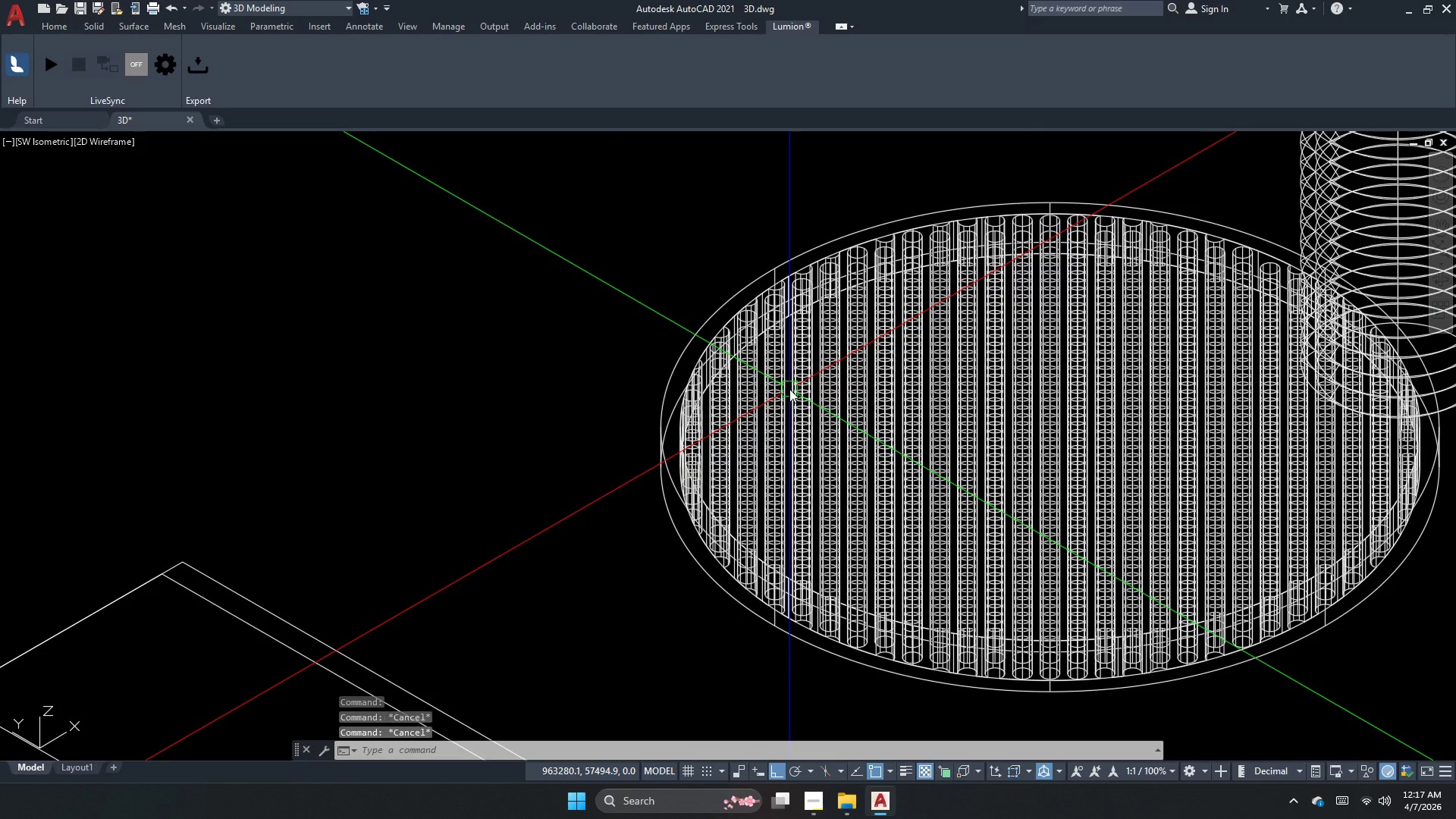 
key(Escape)
 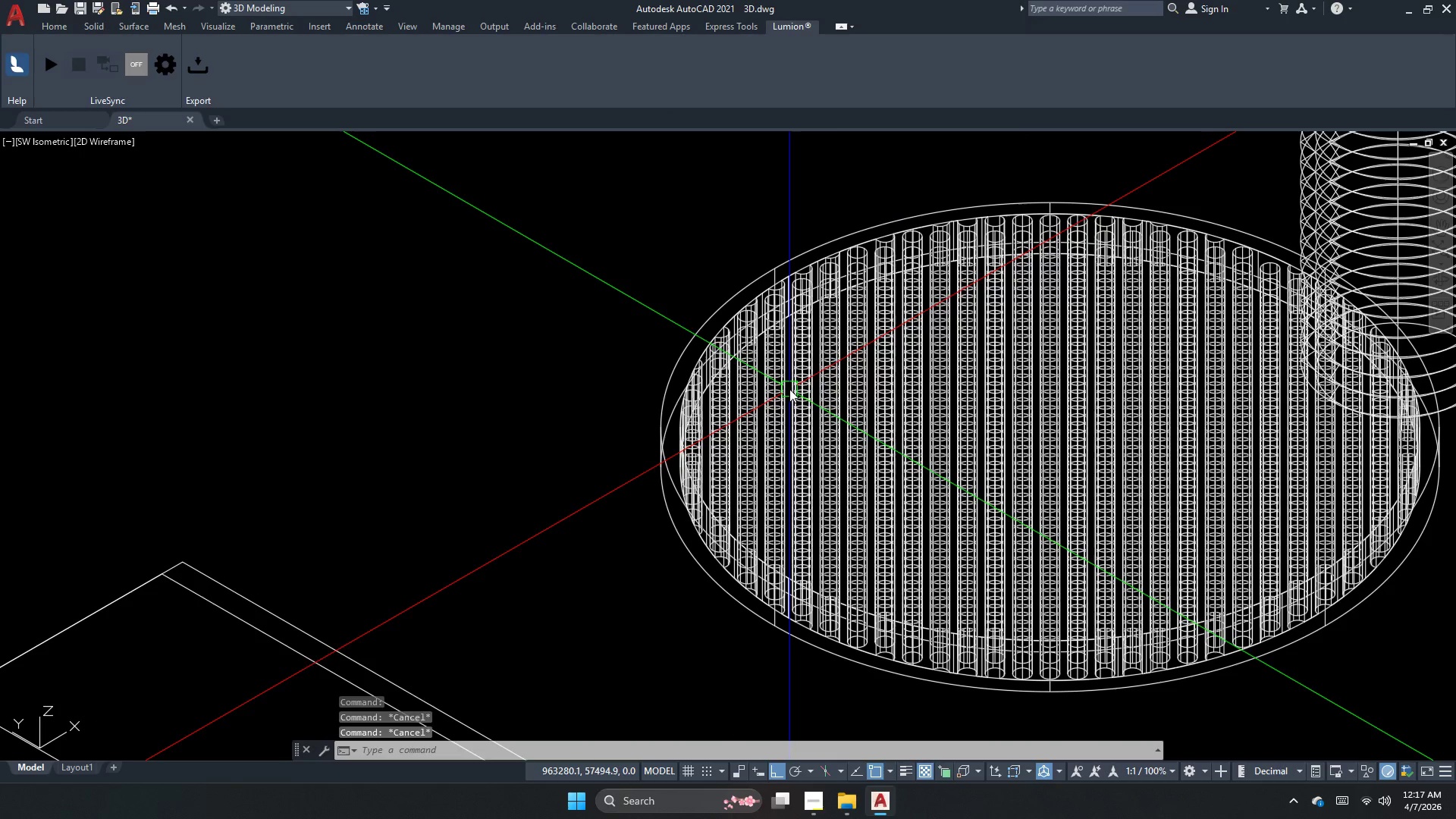 
key(Escape)
 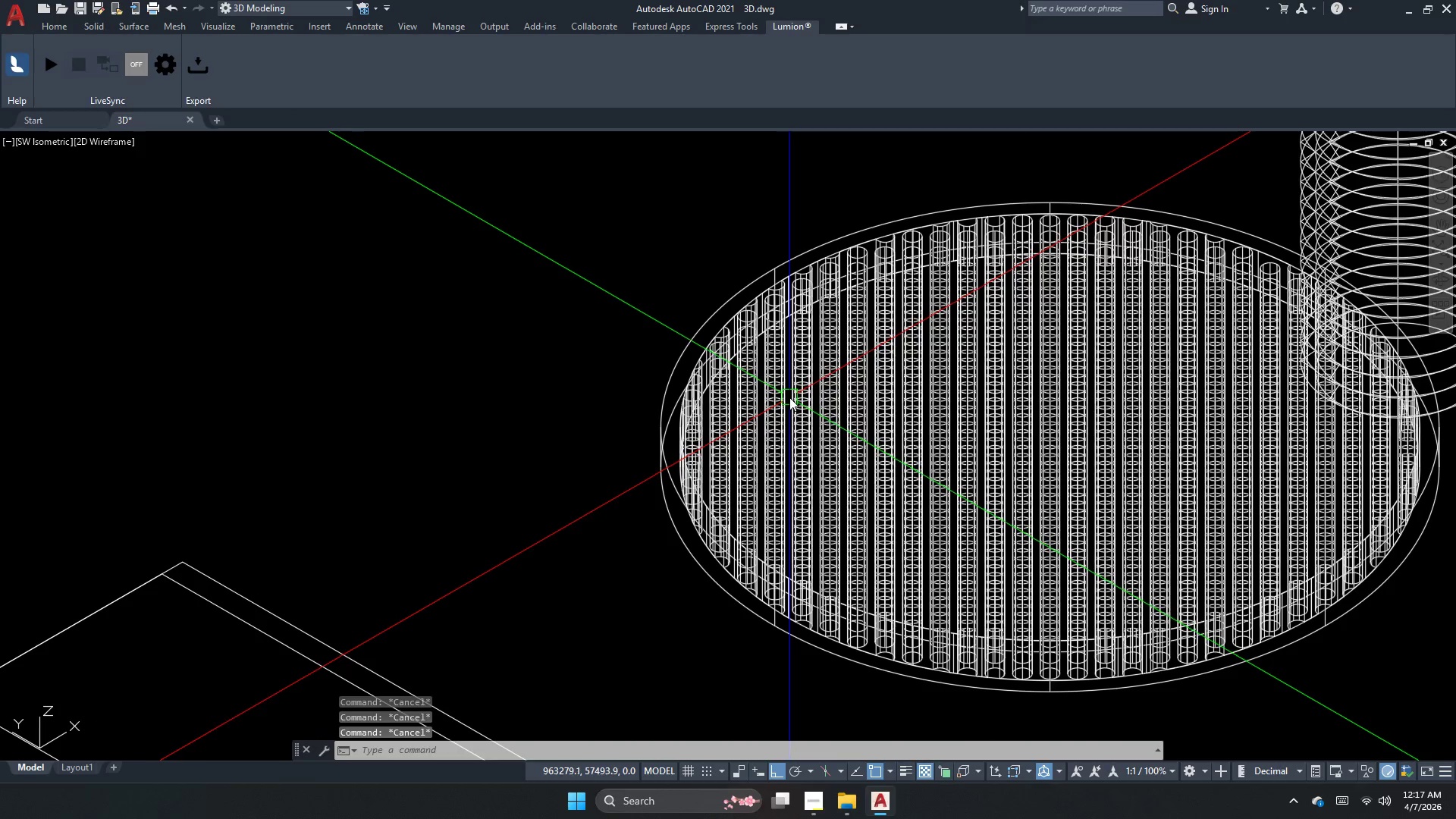 
key(Escape)
key(Escape)
type(uni)
 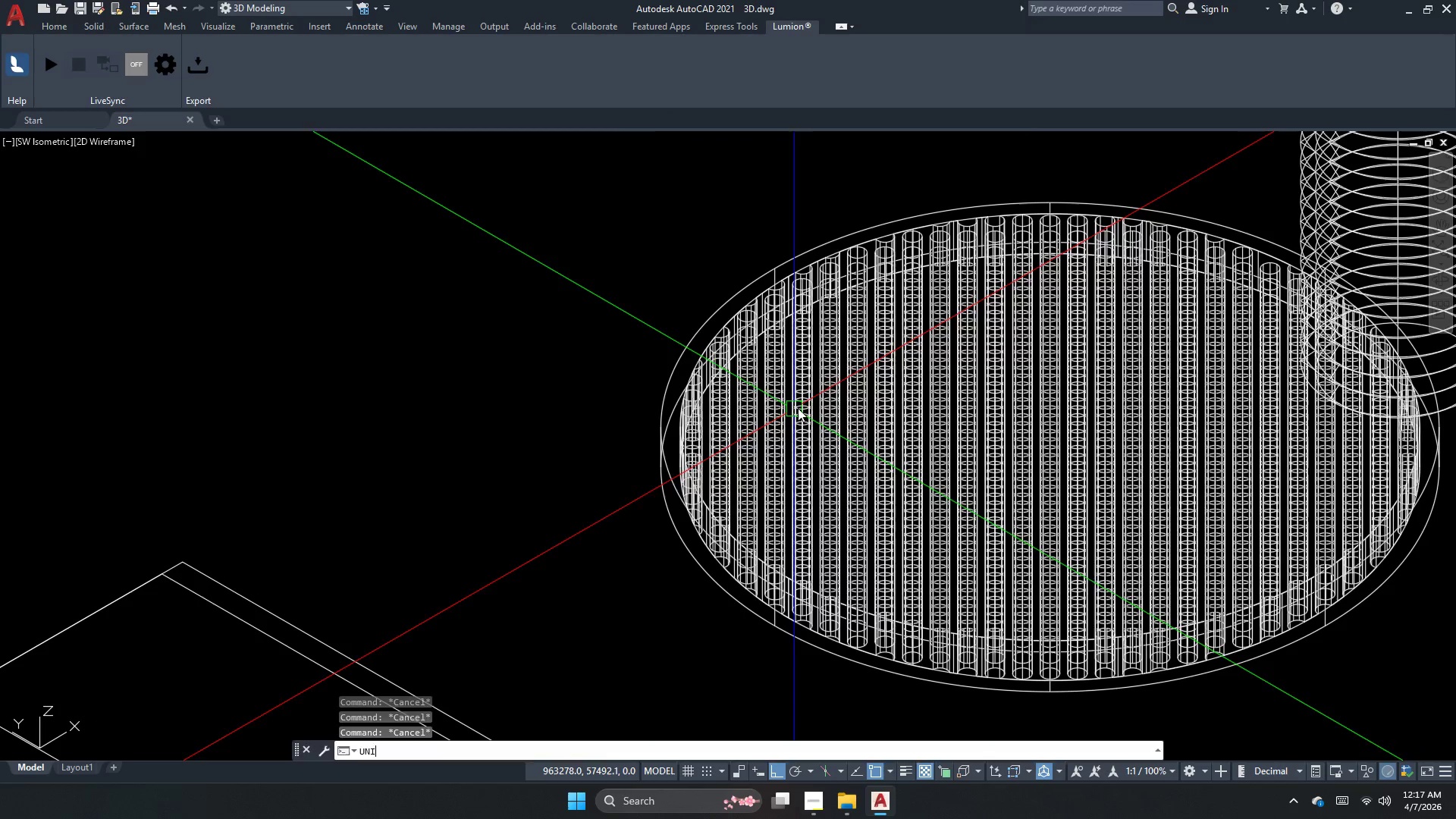 
key(Space)
 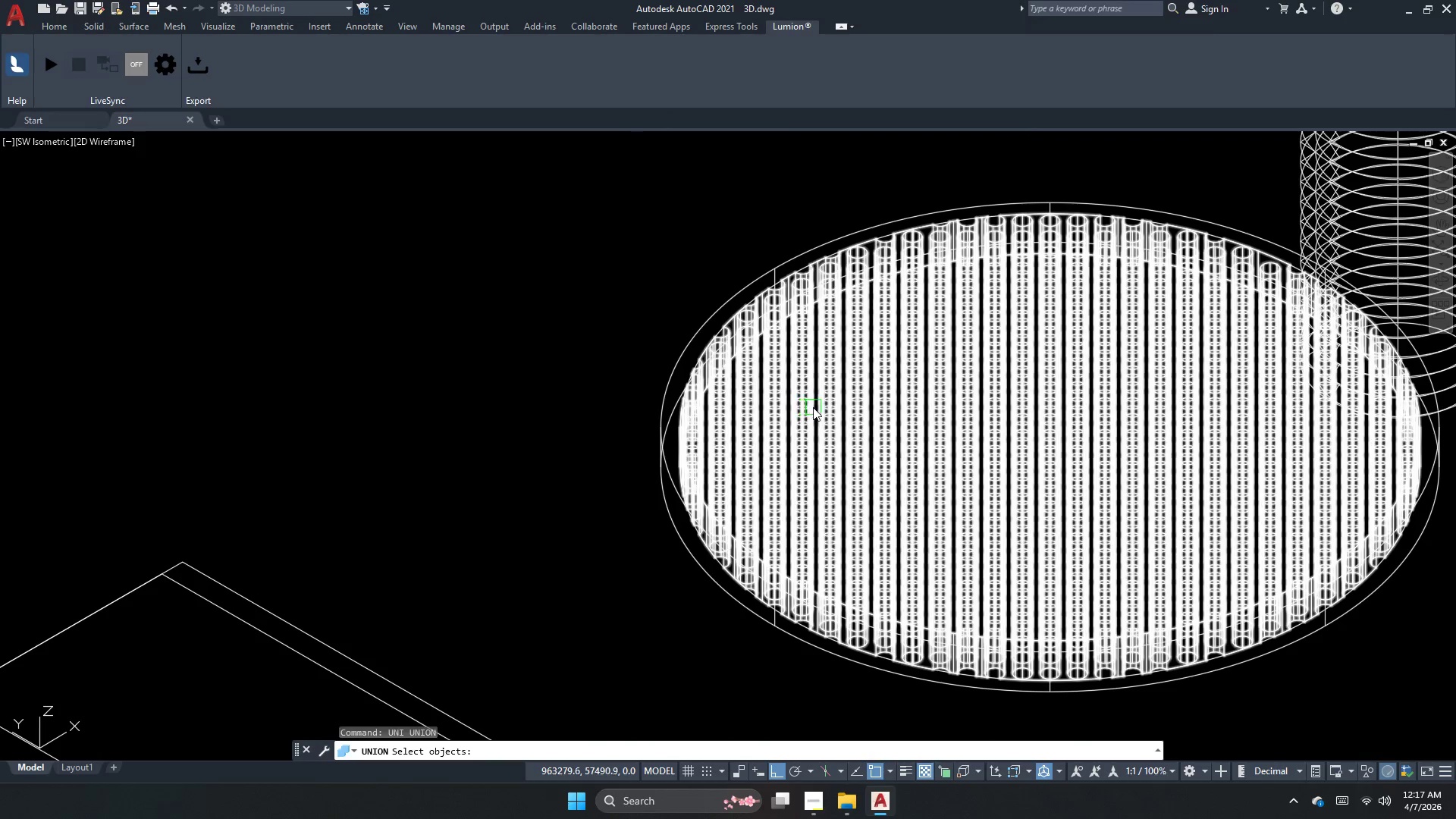 
left_click([812, 407])
 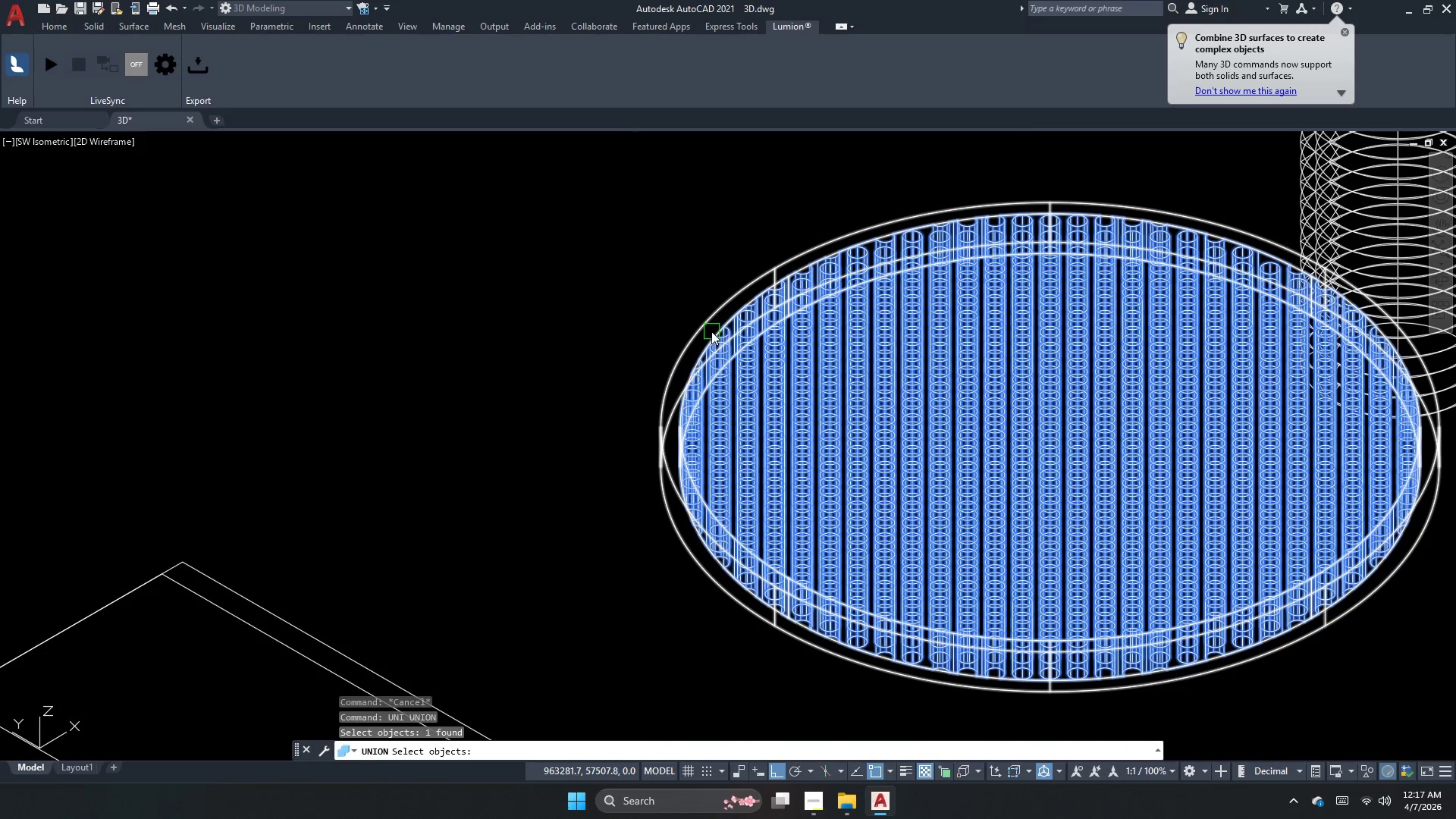 
left_click([709, 318])
 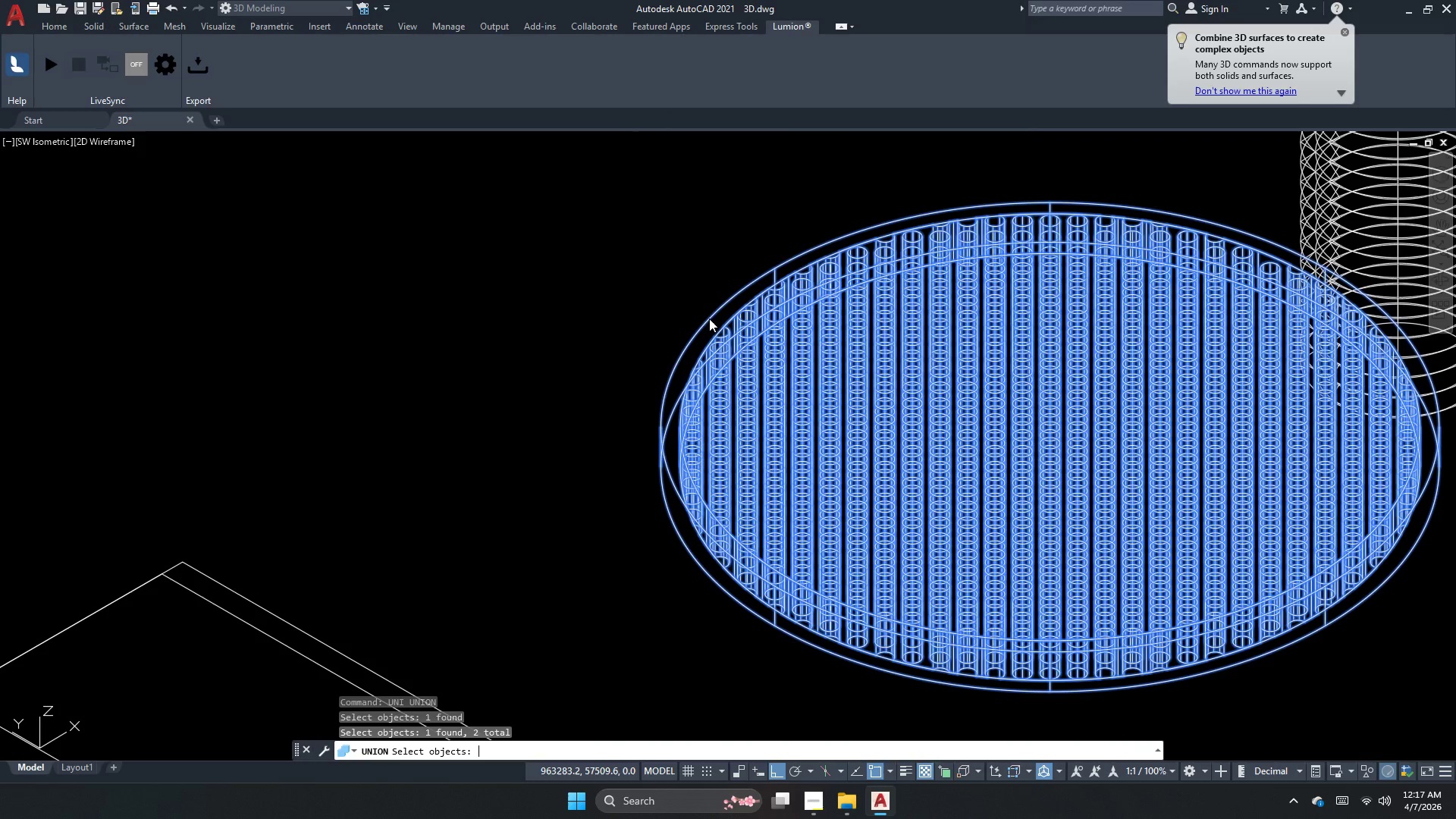 
key(Space)
 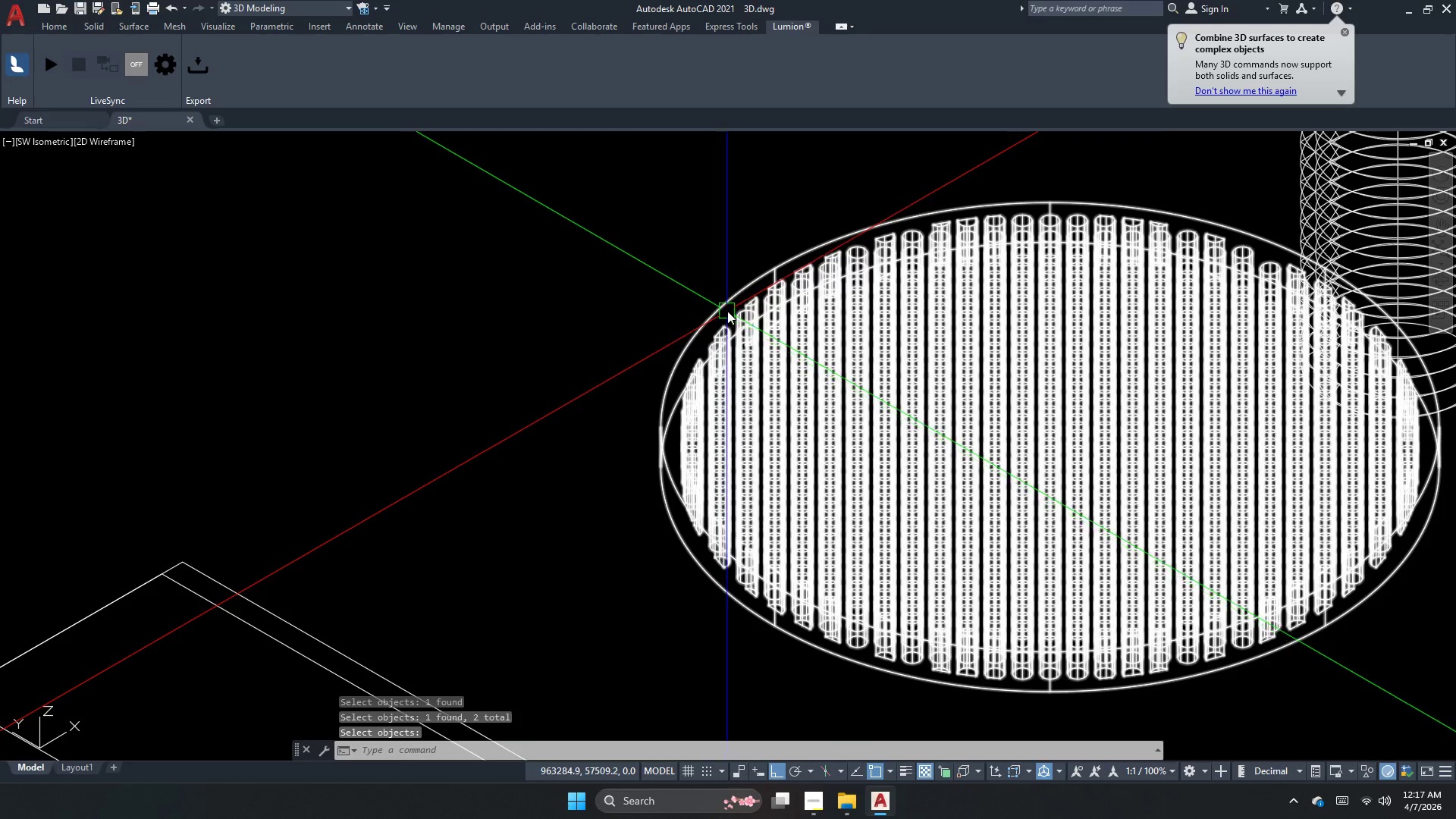 
left_click([723, 311])
 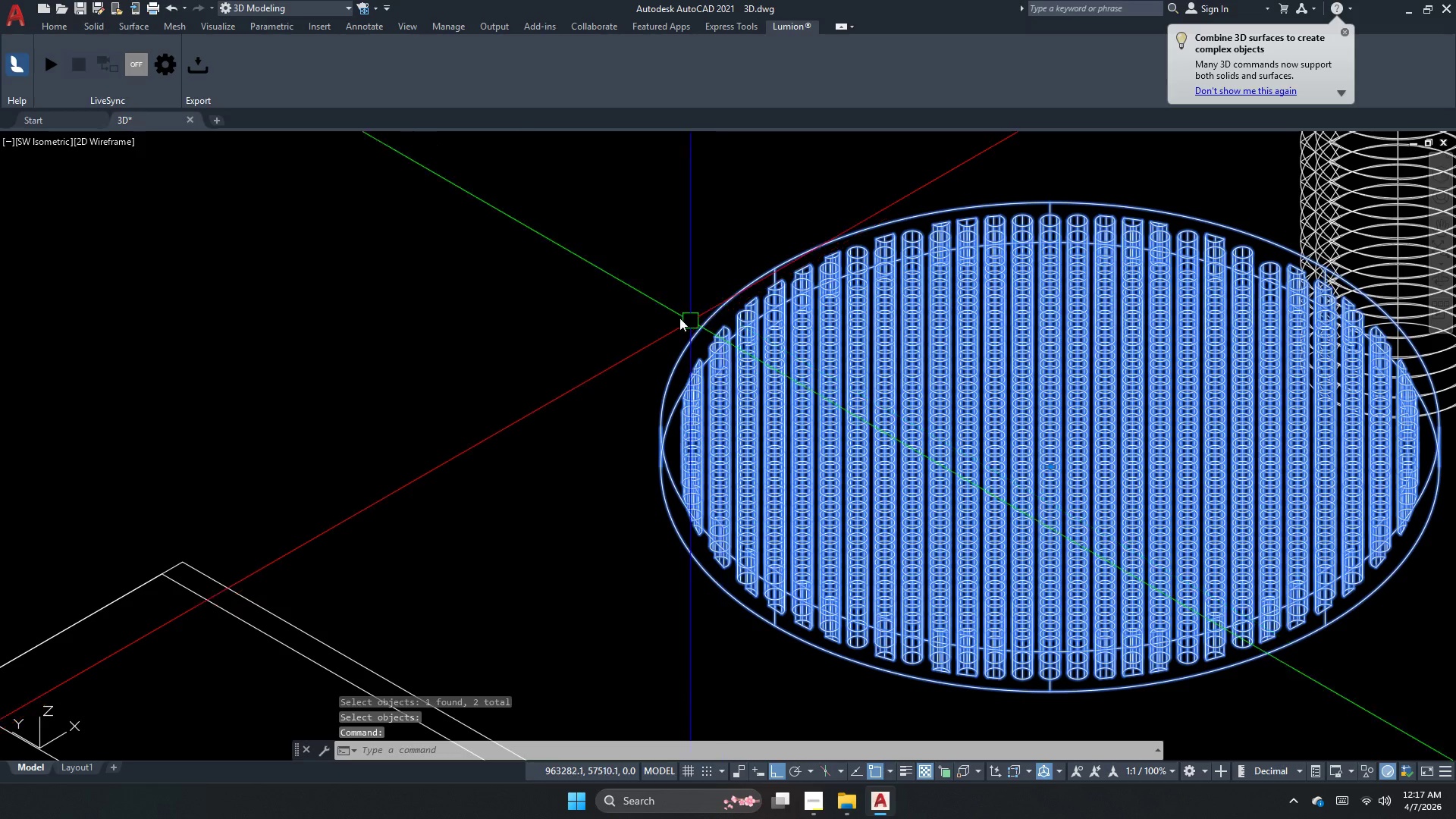 
key(Escape)
 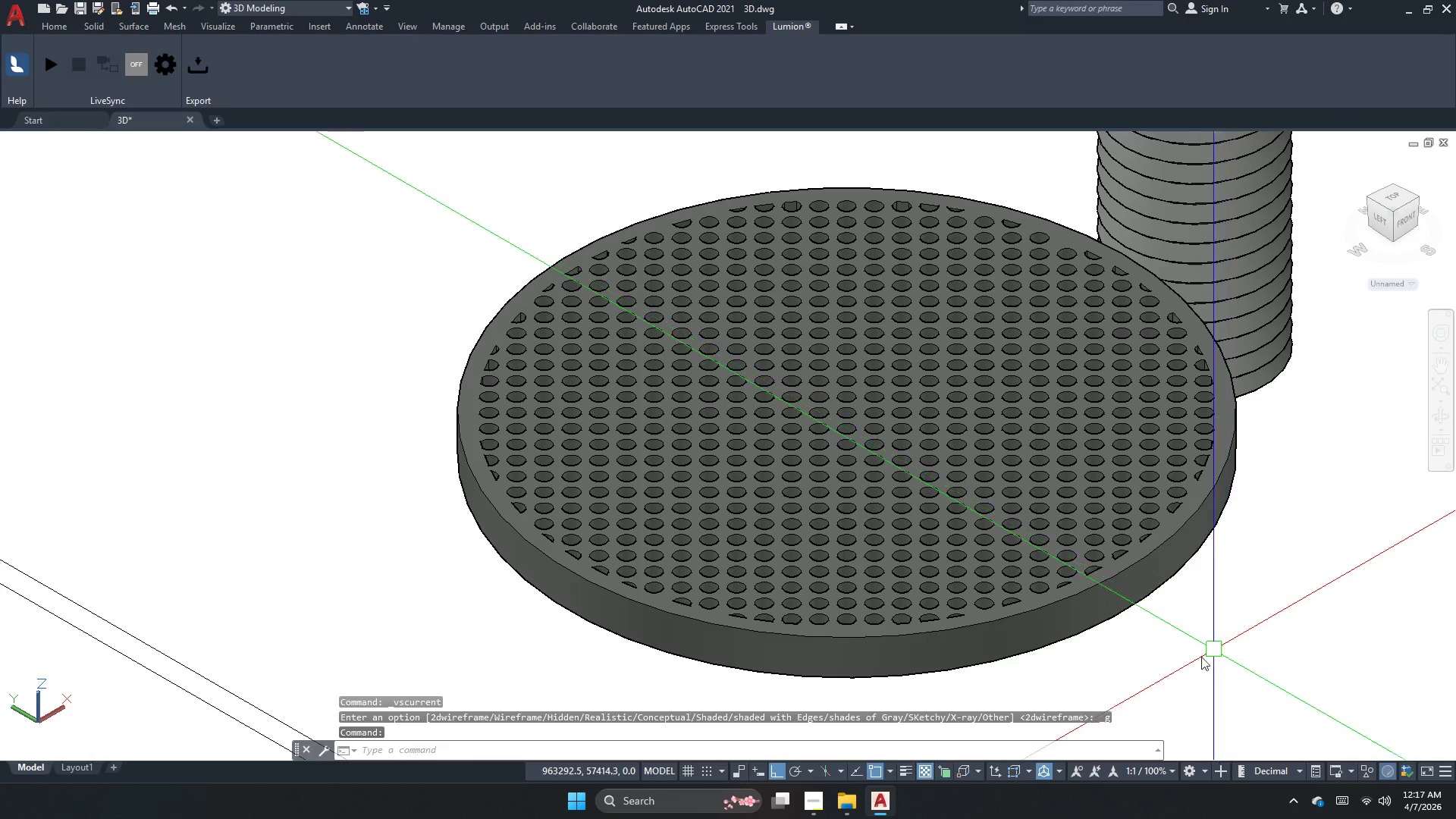 
wait(9.61)
 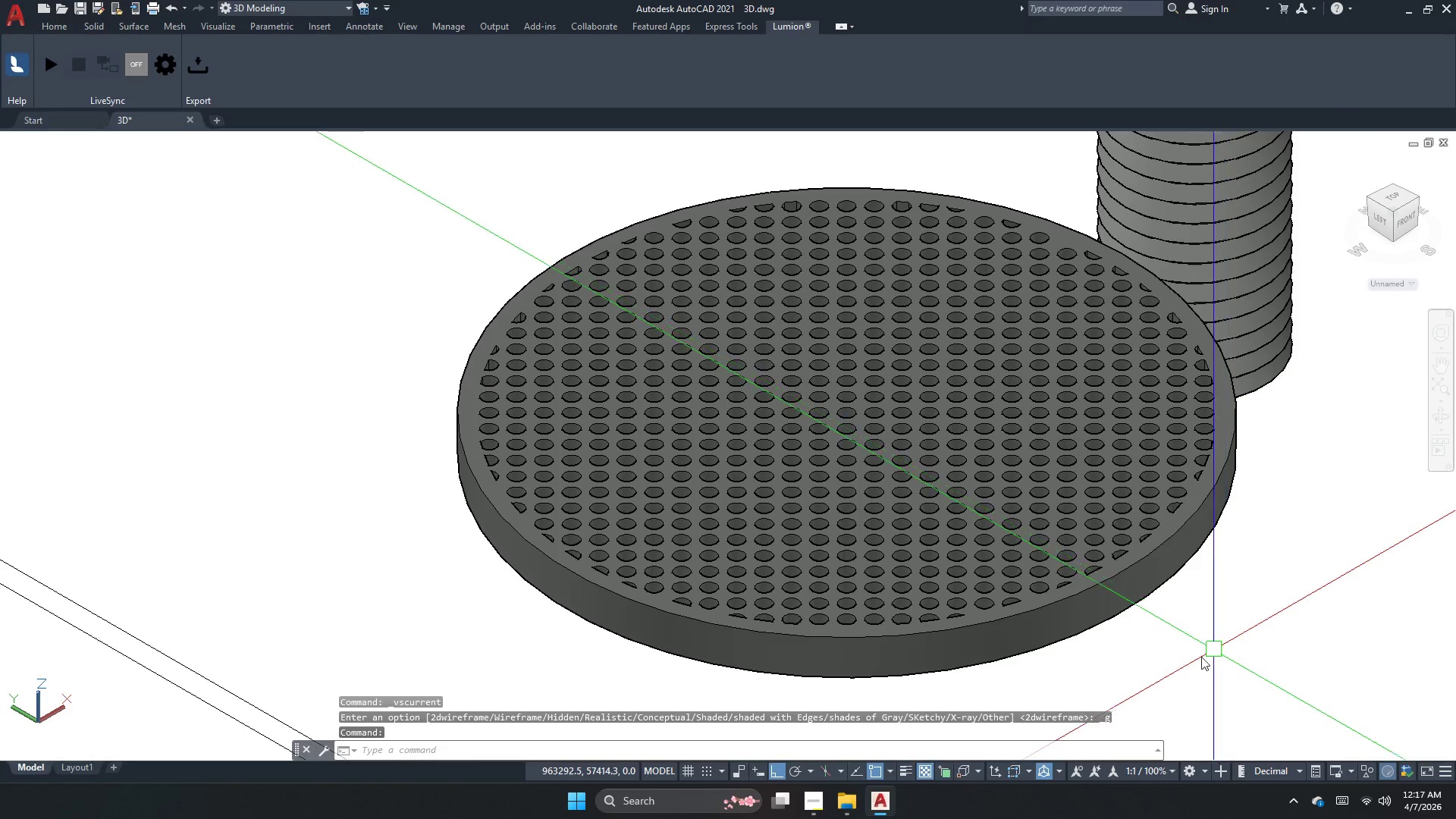 
key(Escape)
 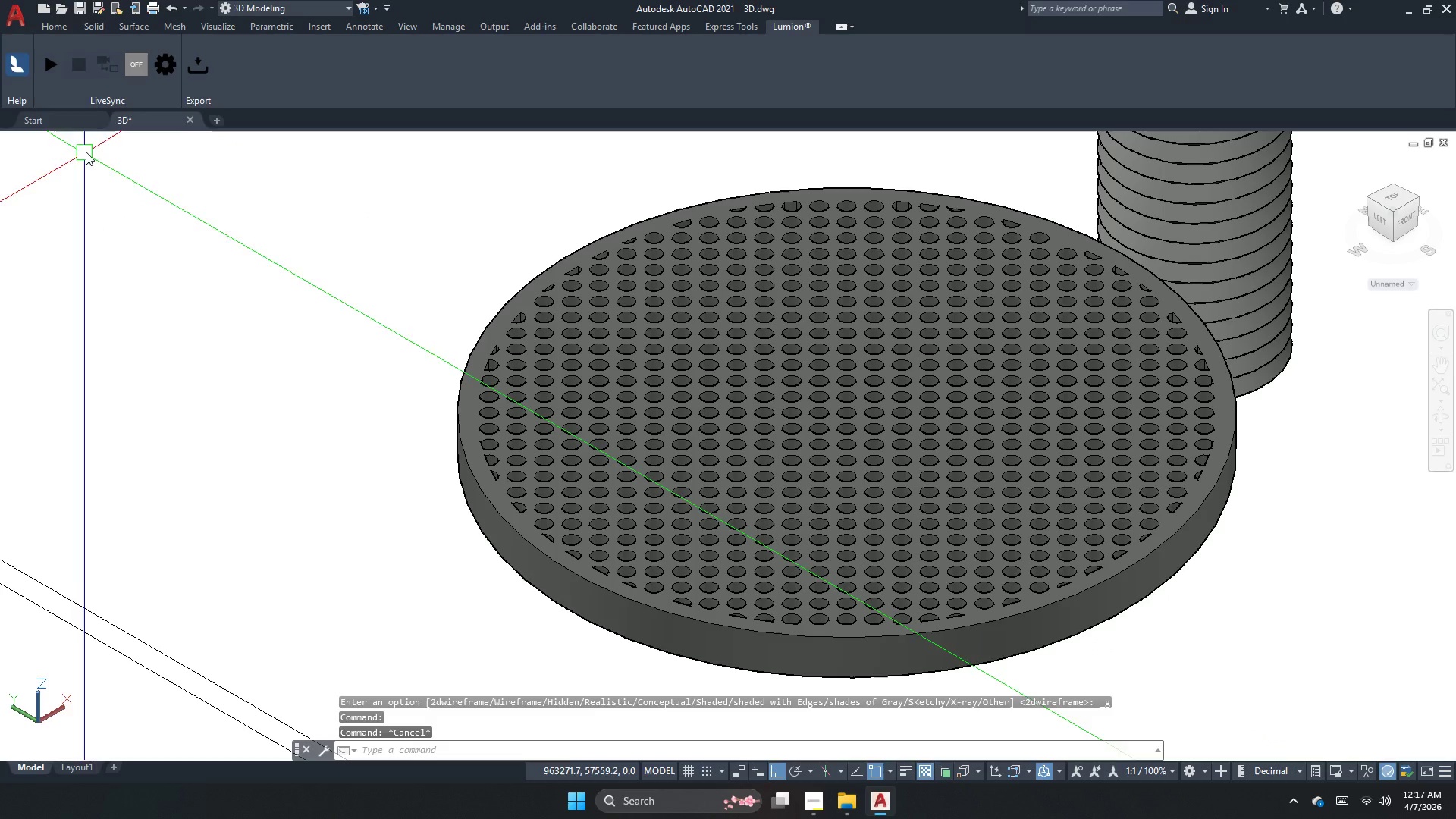 
left_click([87, 145])
 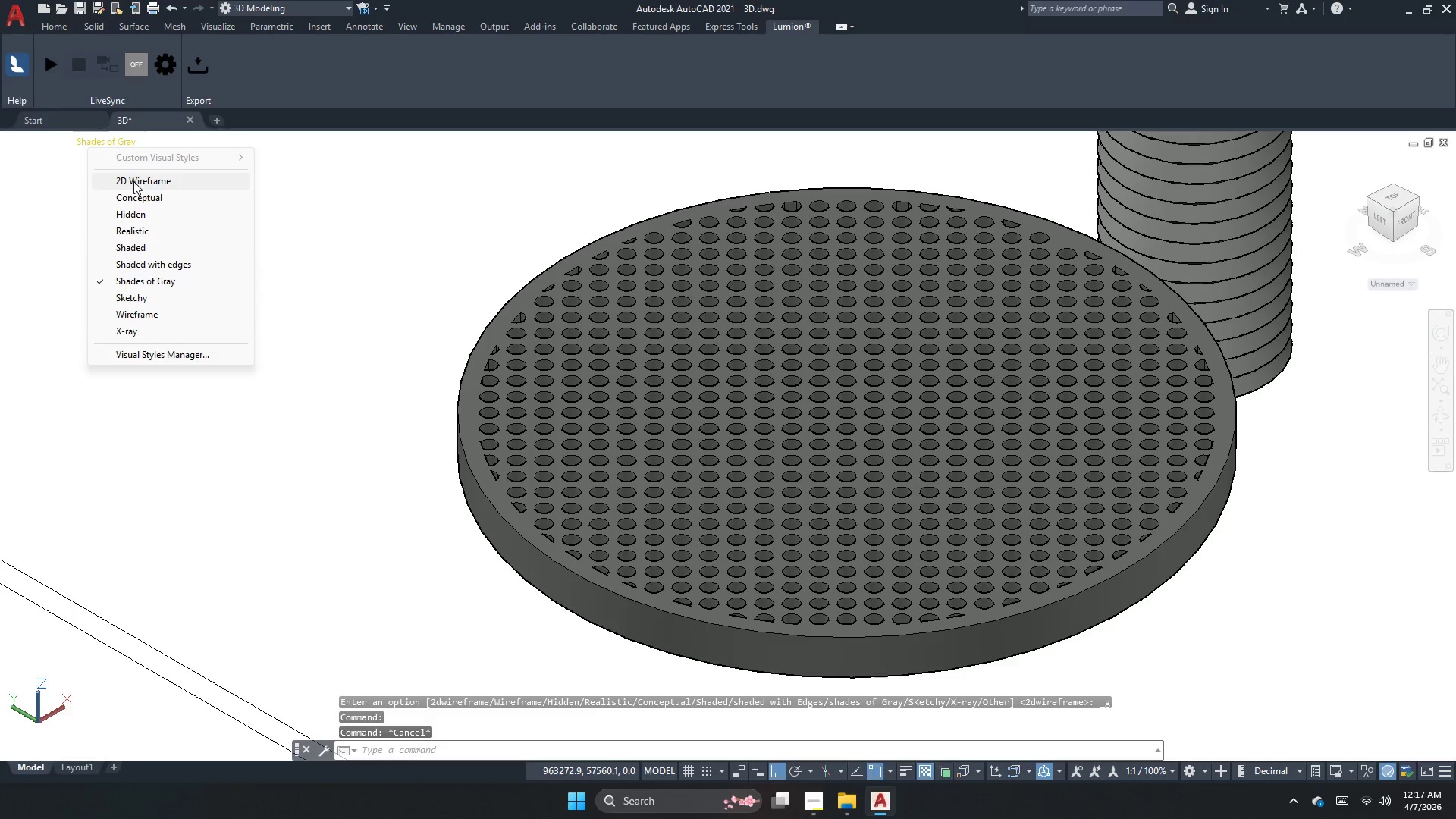 
left_click([131, 184])
 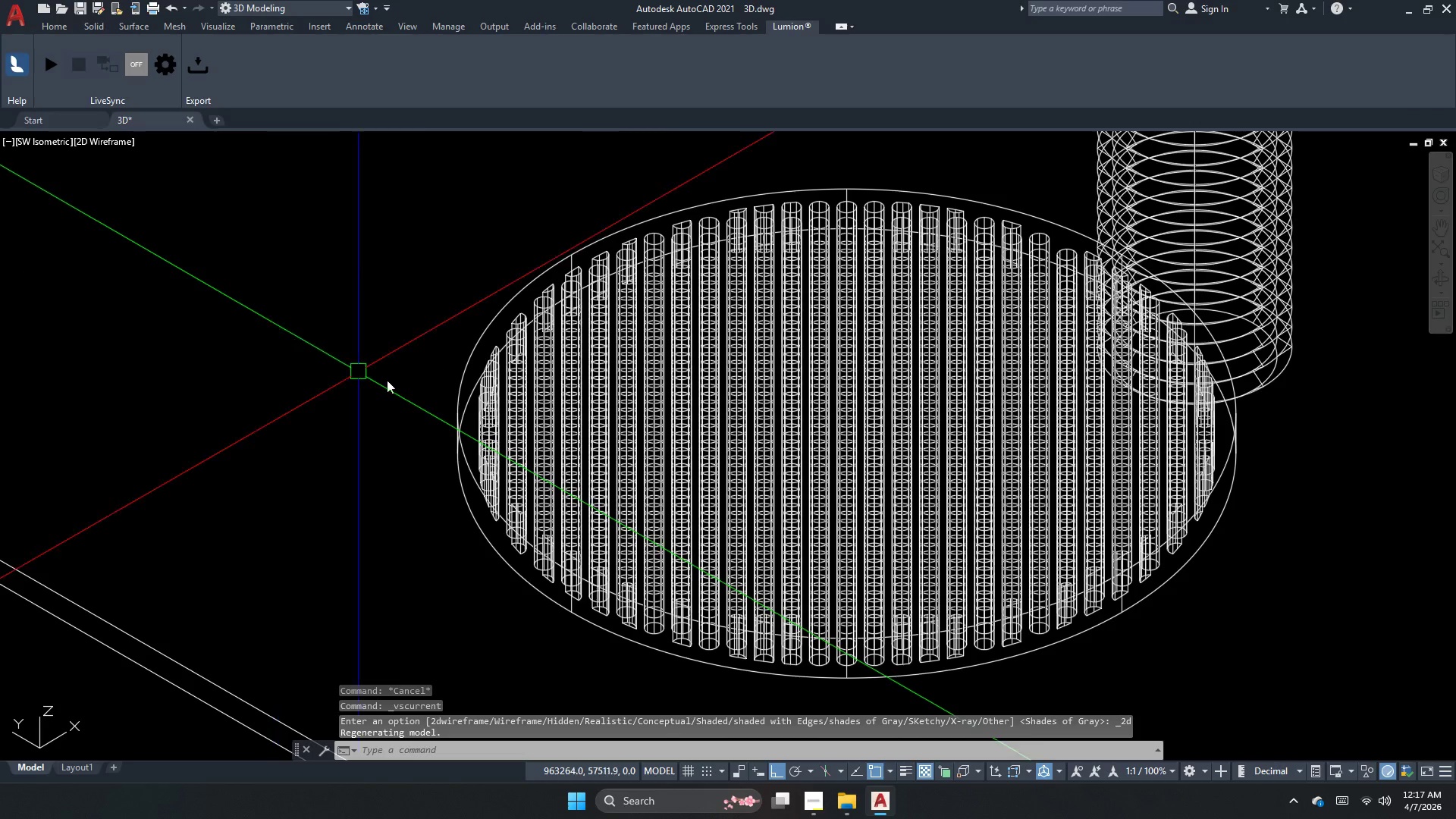 
scroll: coordinate [432, 394], scroll_direction: down, amount: 2.0
 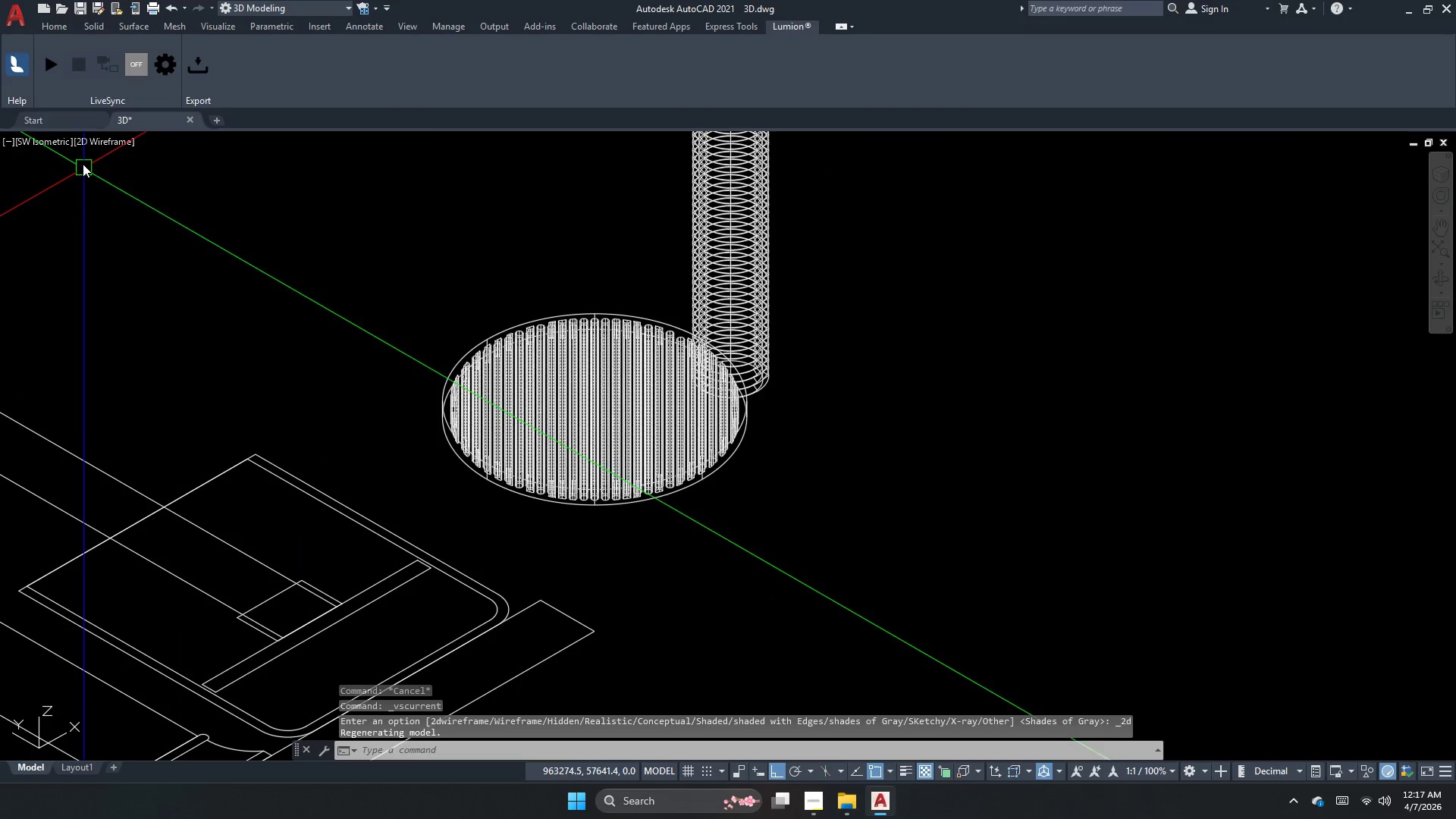 
key(Escape)
 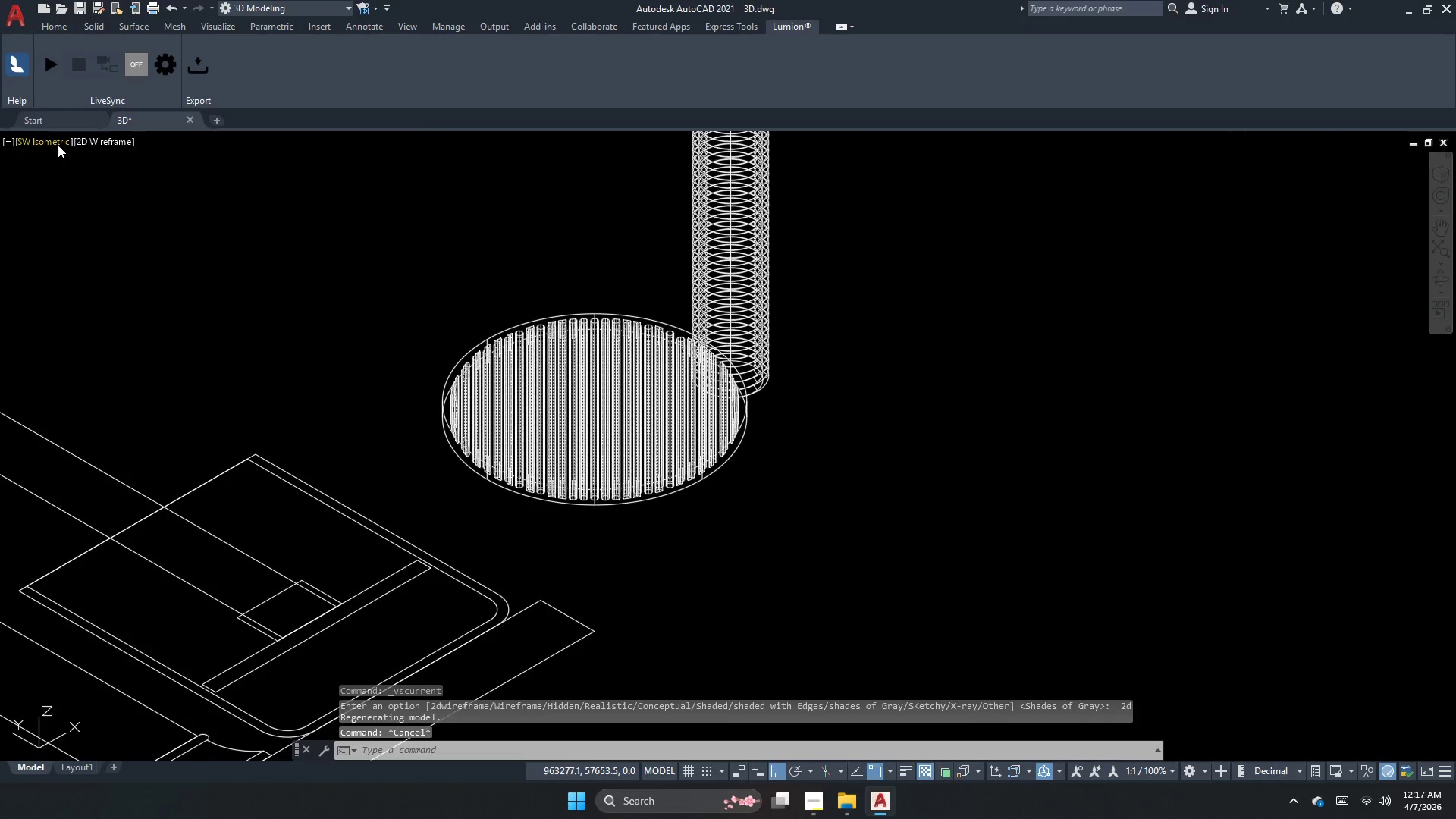 
left_click([57, 144])
 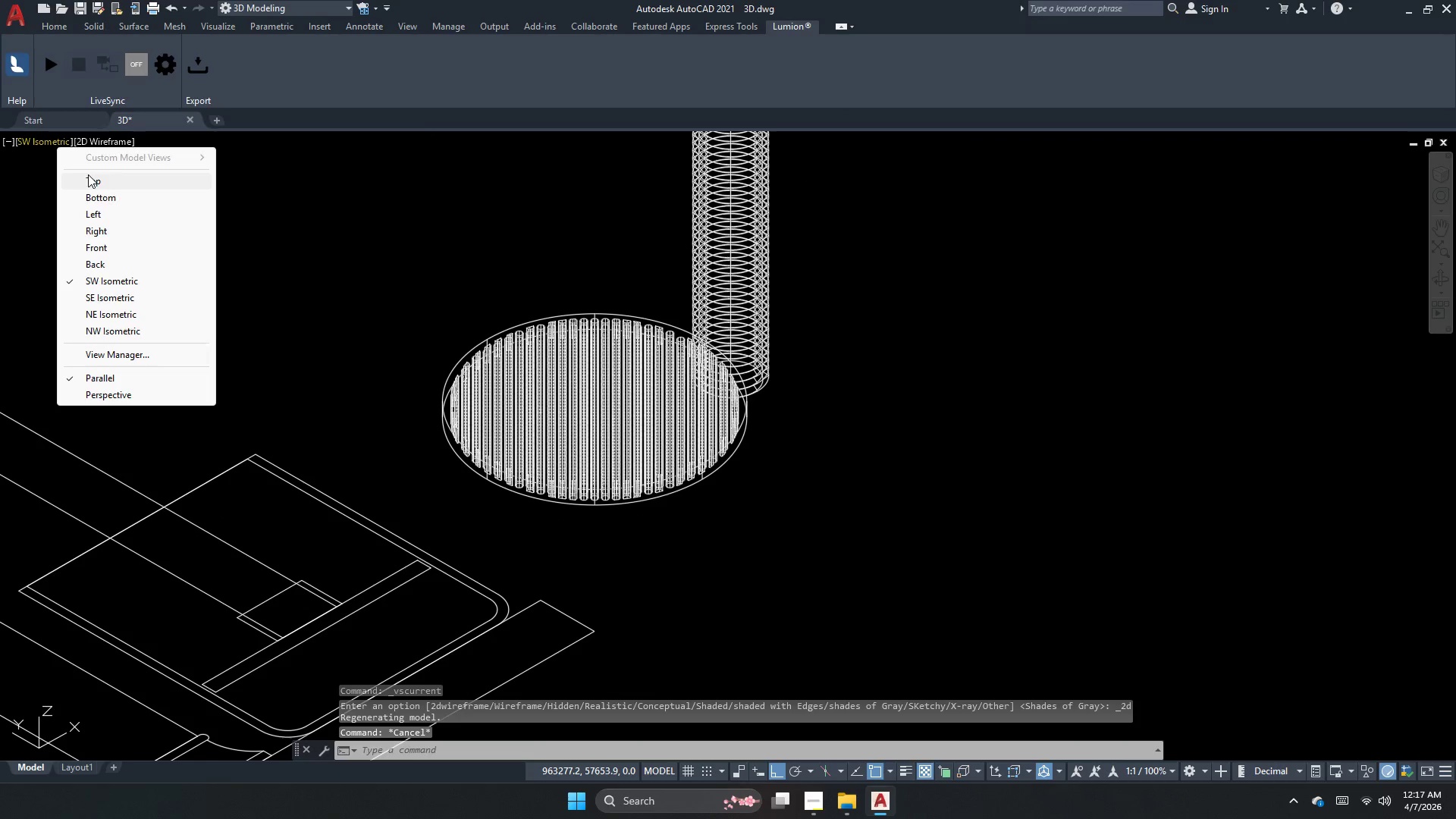 
left_click([88, 175])
 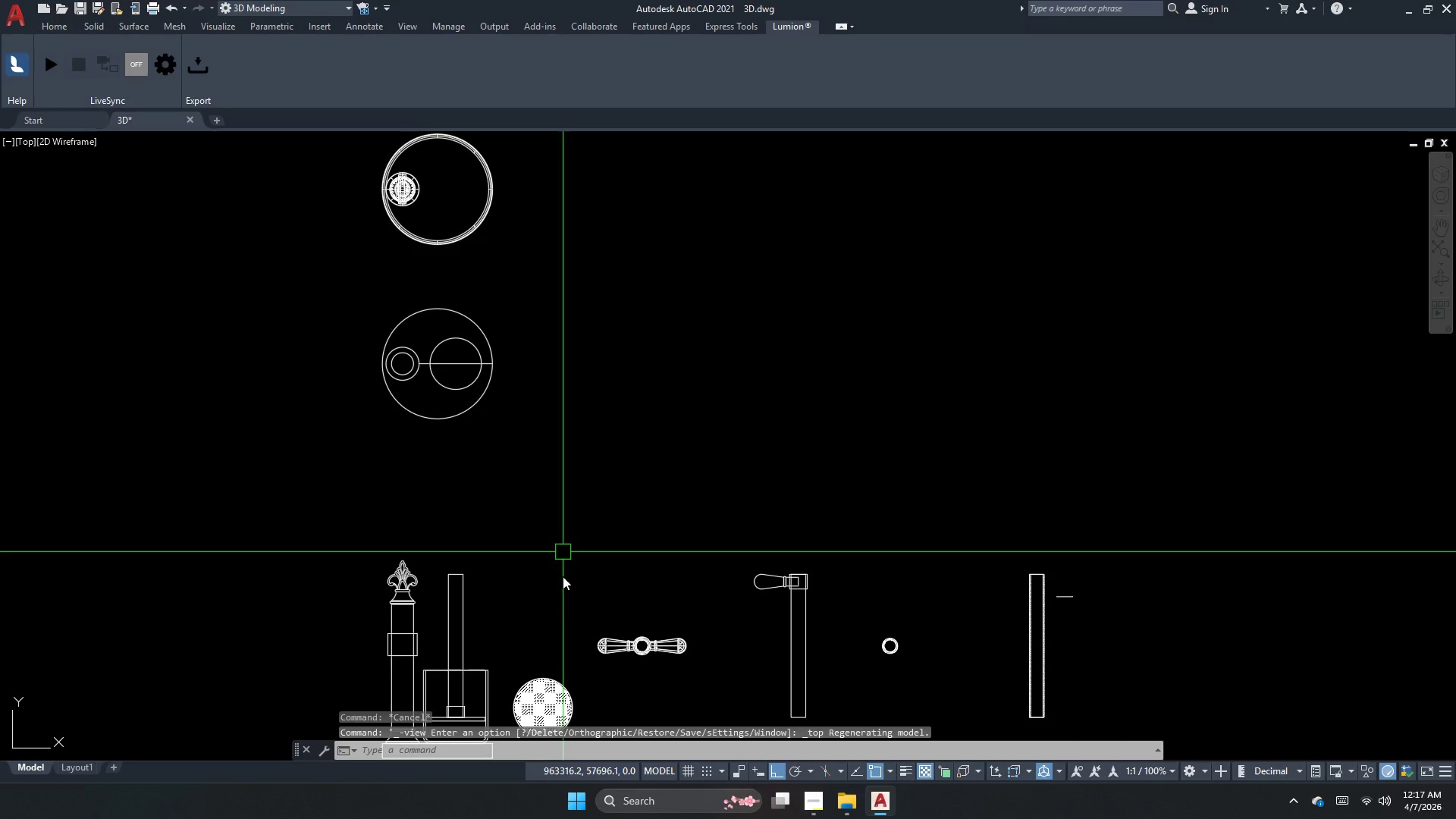 
scroll: coordinate [510, 409], scroll_direction: up, amount: 4.0
 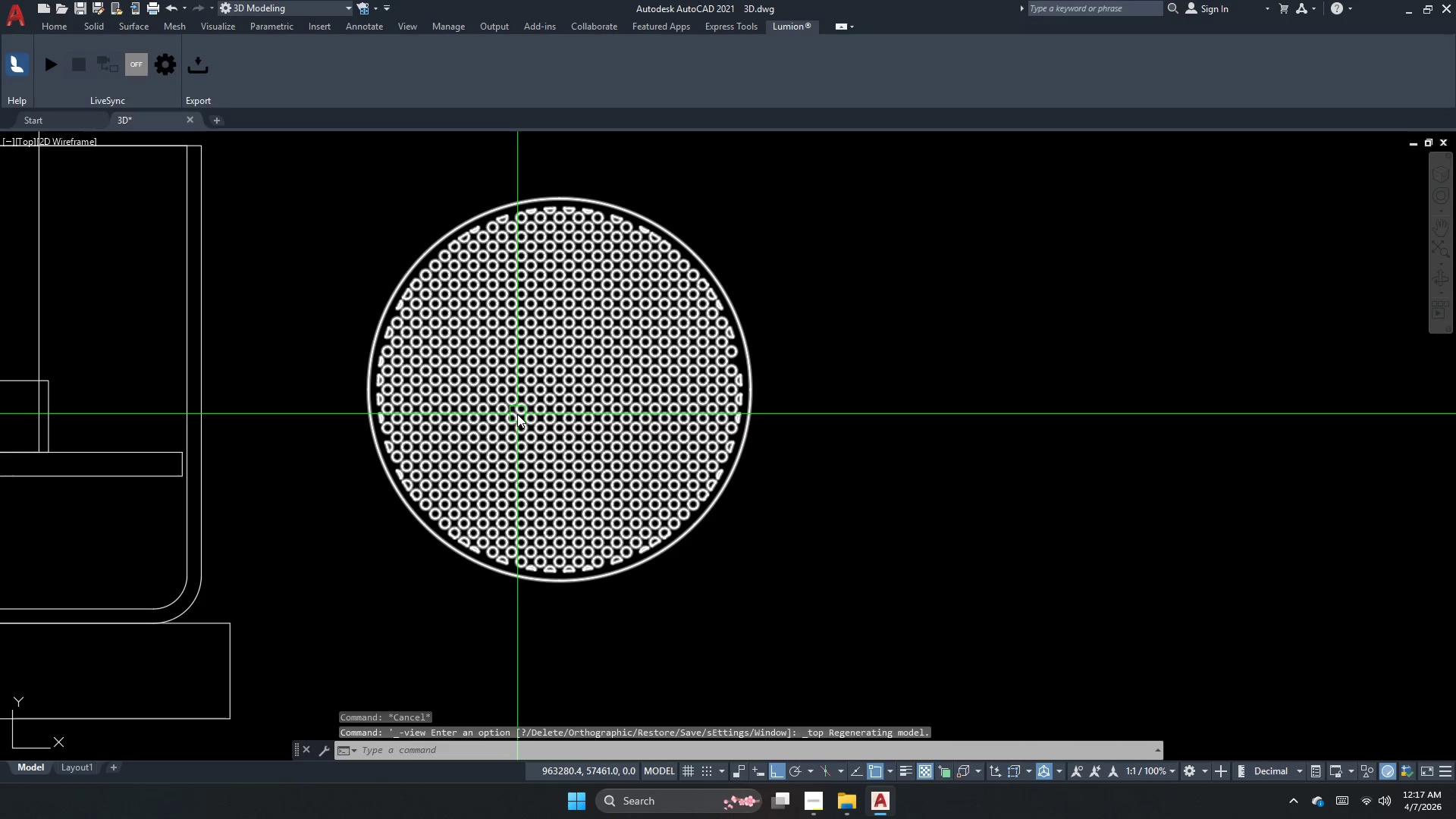 
key(Escape)
 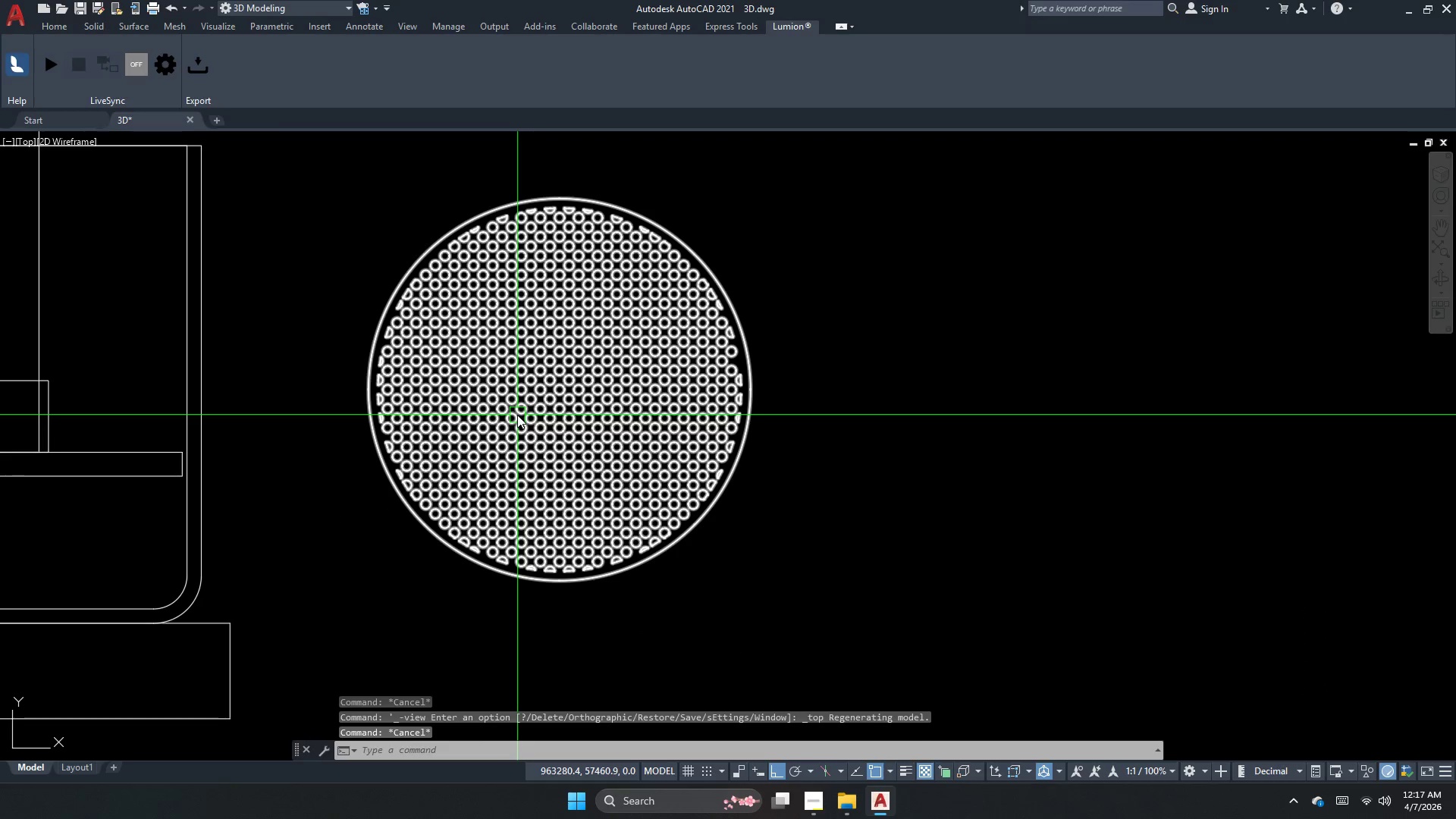 
key(Escape)
 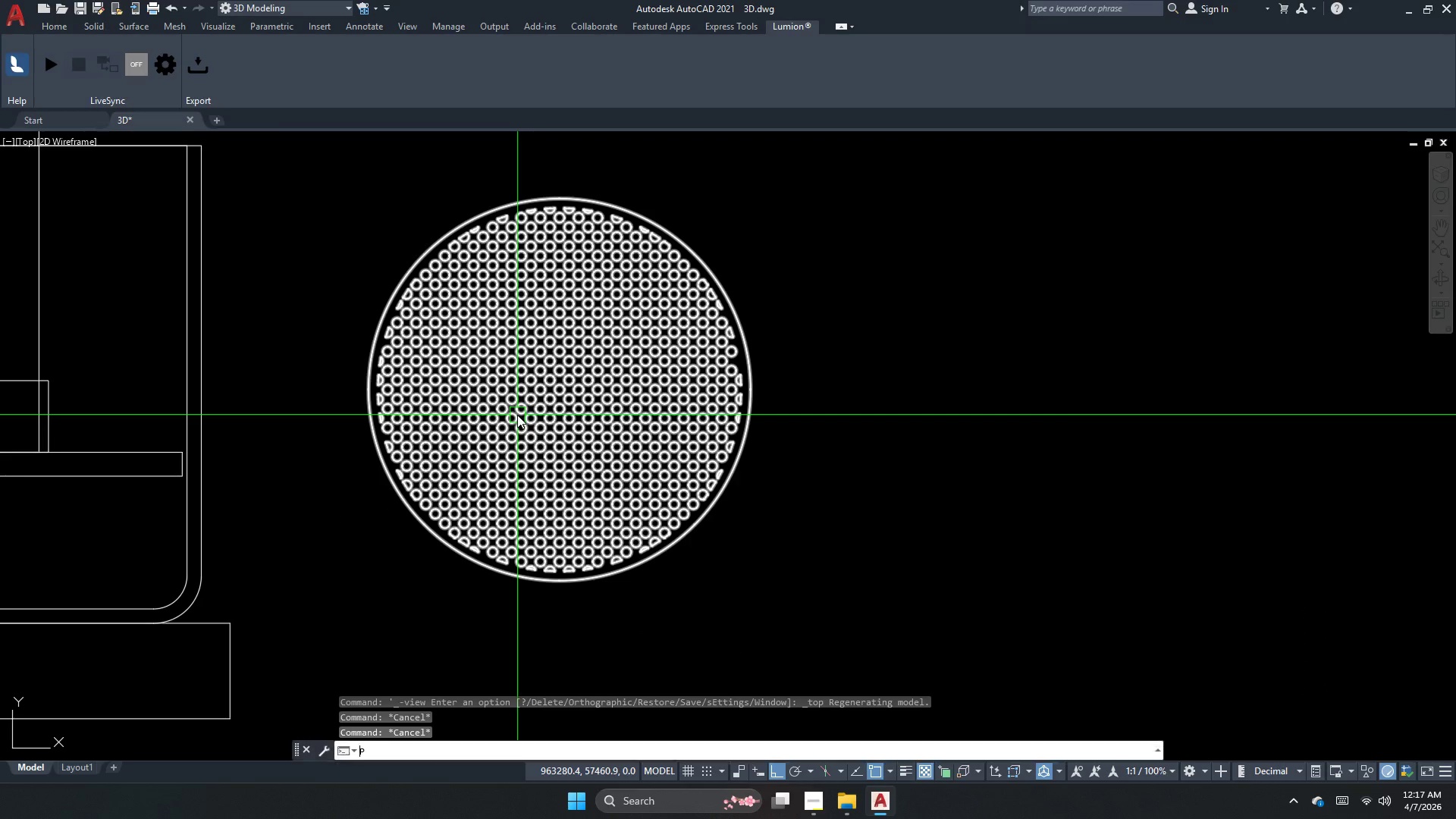 
key(P)
 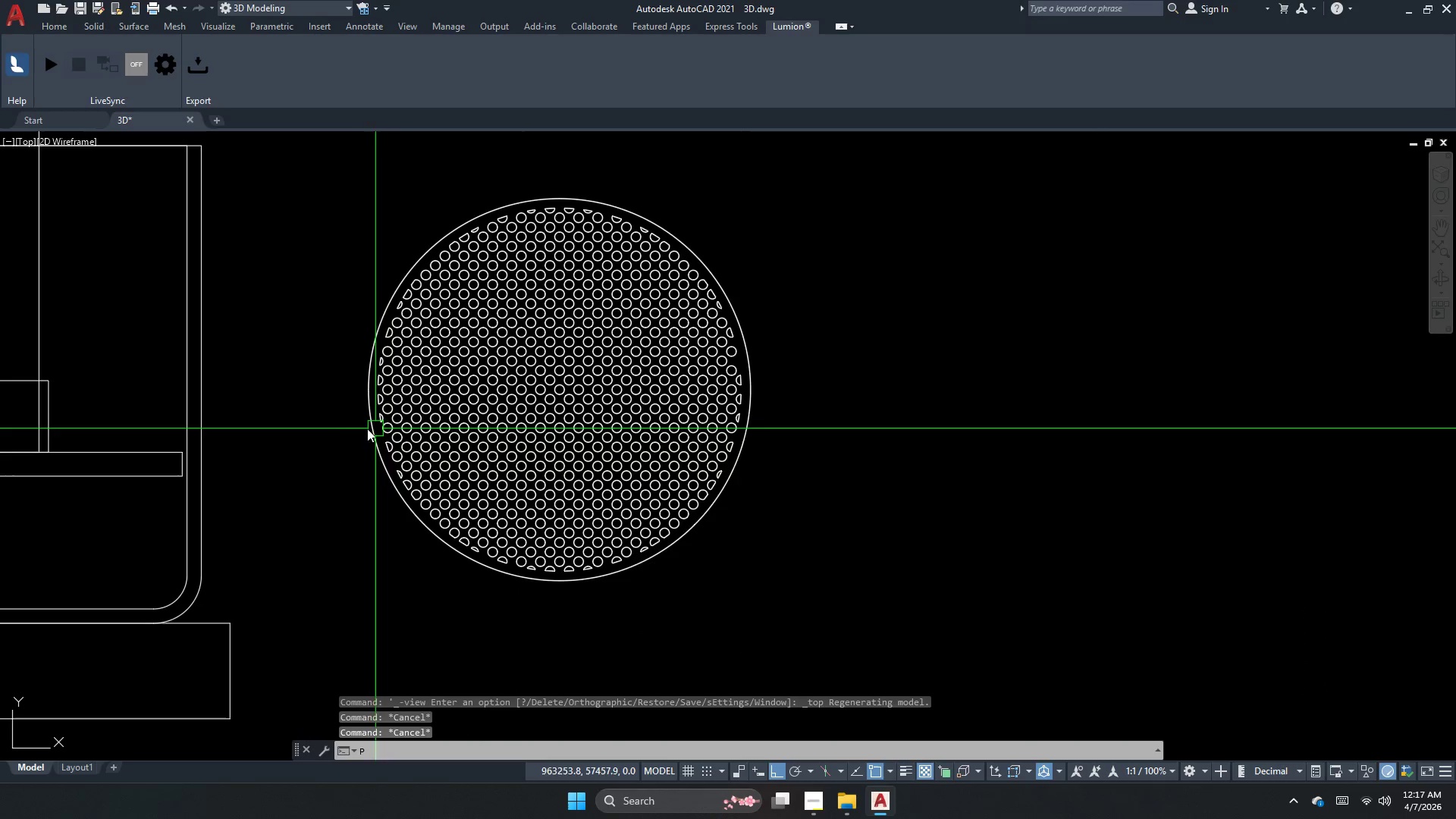 
key(L)
 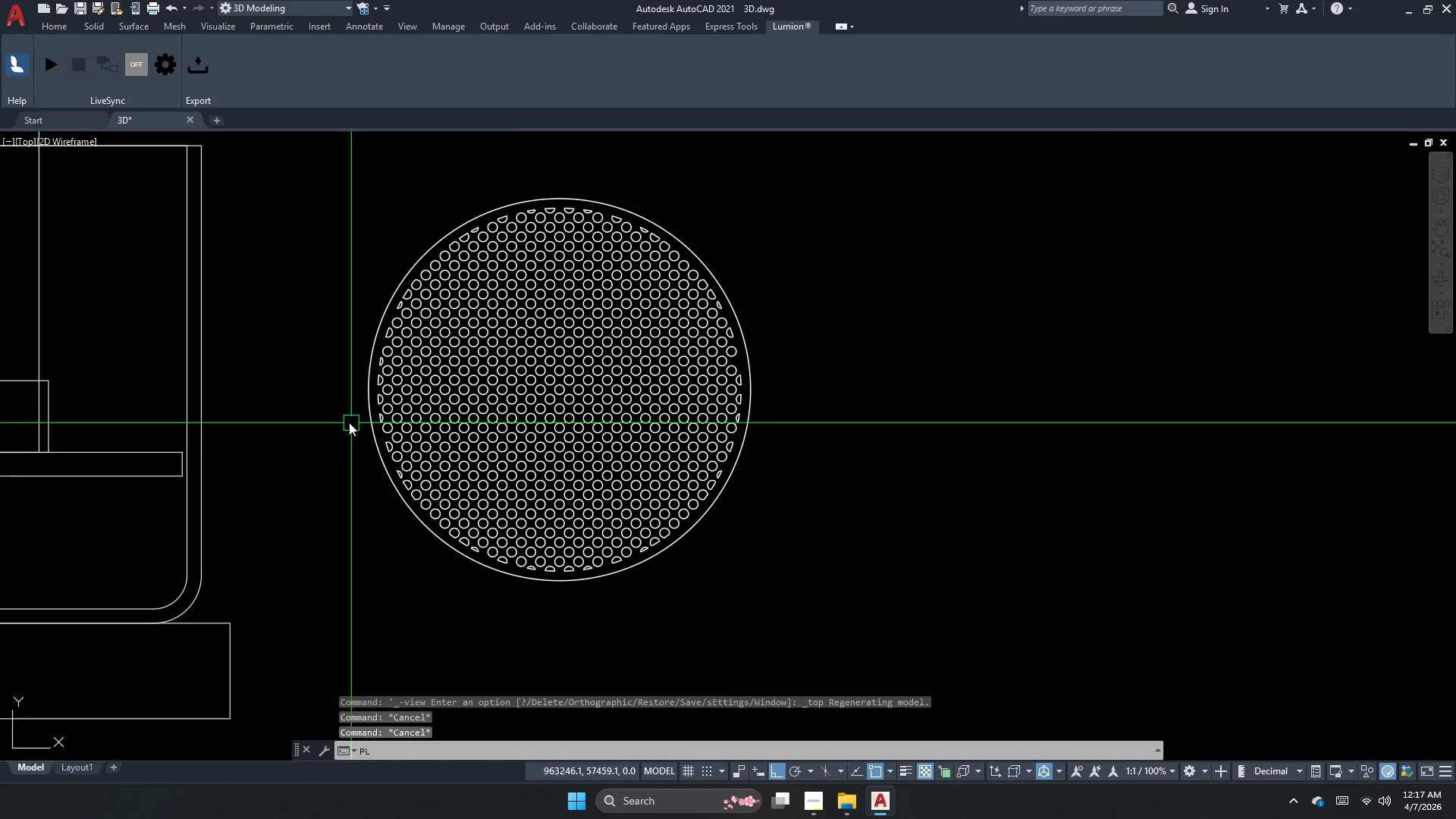 
key(Space)
 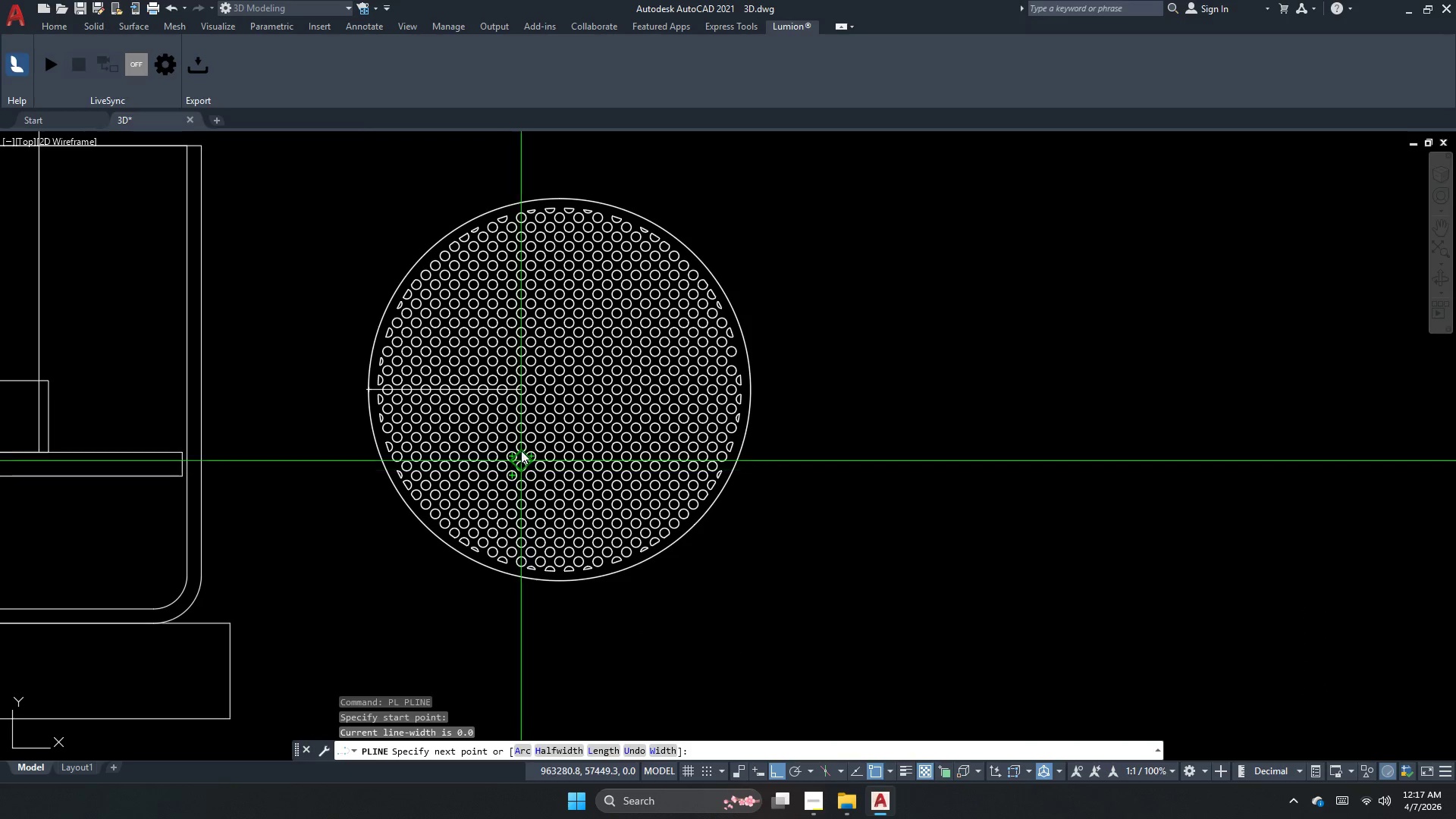 
scroll: coordinate [547, 378], scroll_direction: up, amount: 2.0
 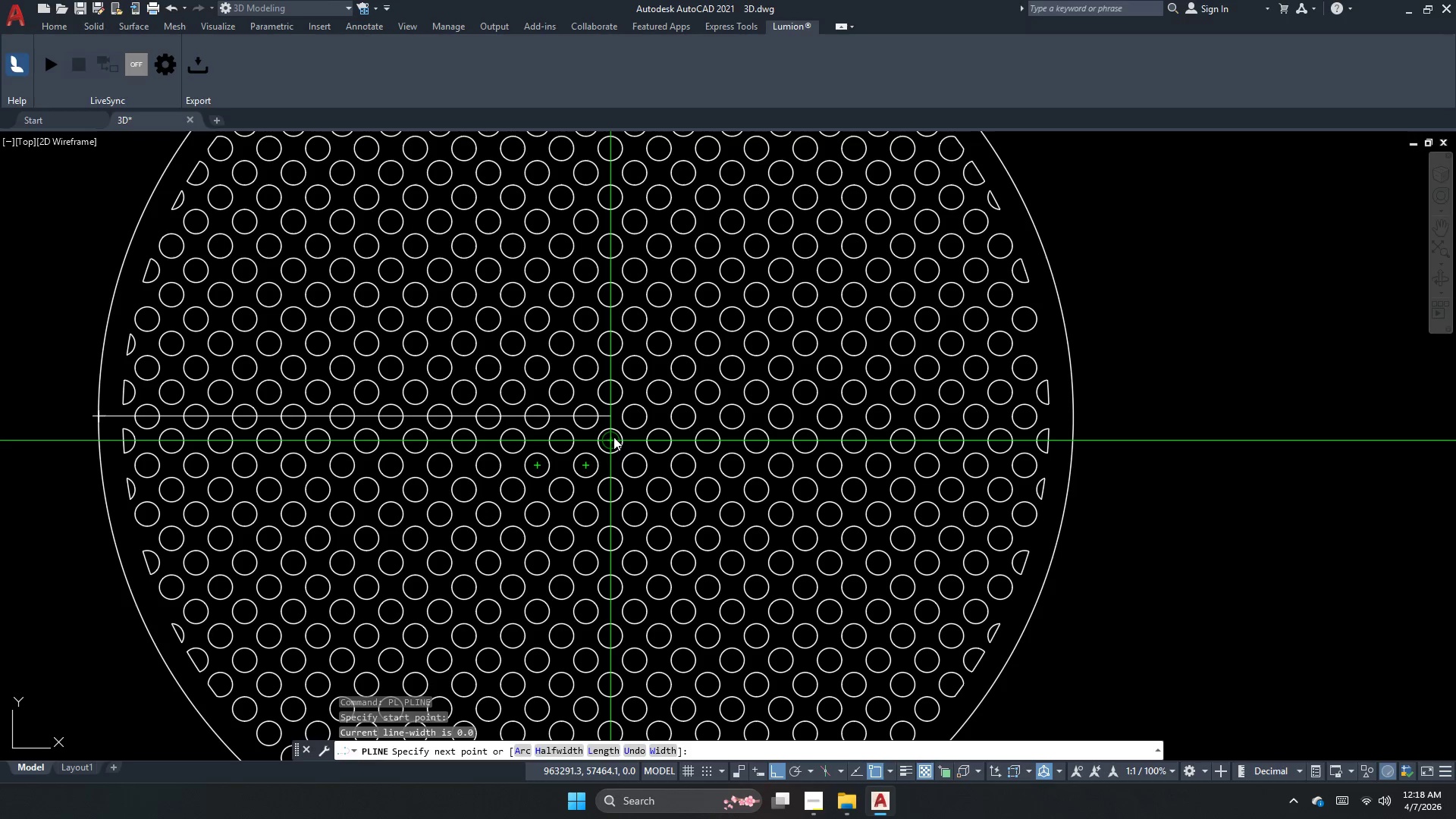 
scroll: coordinate [593, 432], scroll_direction: none, amount: 0.0
 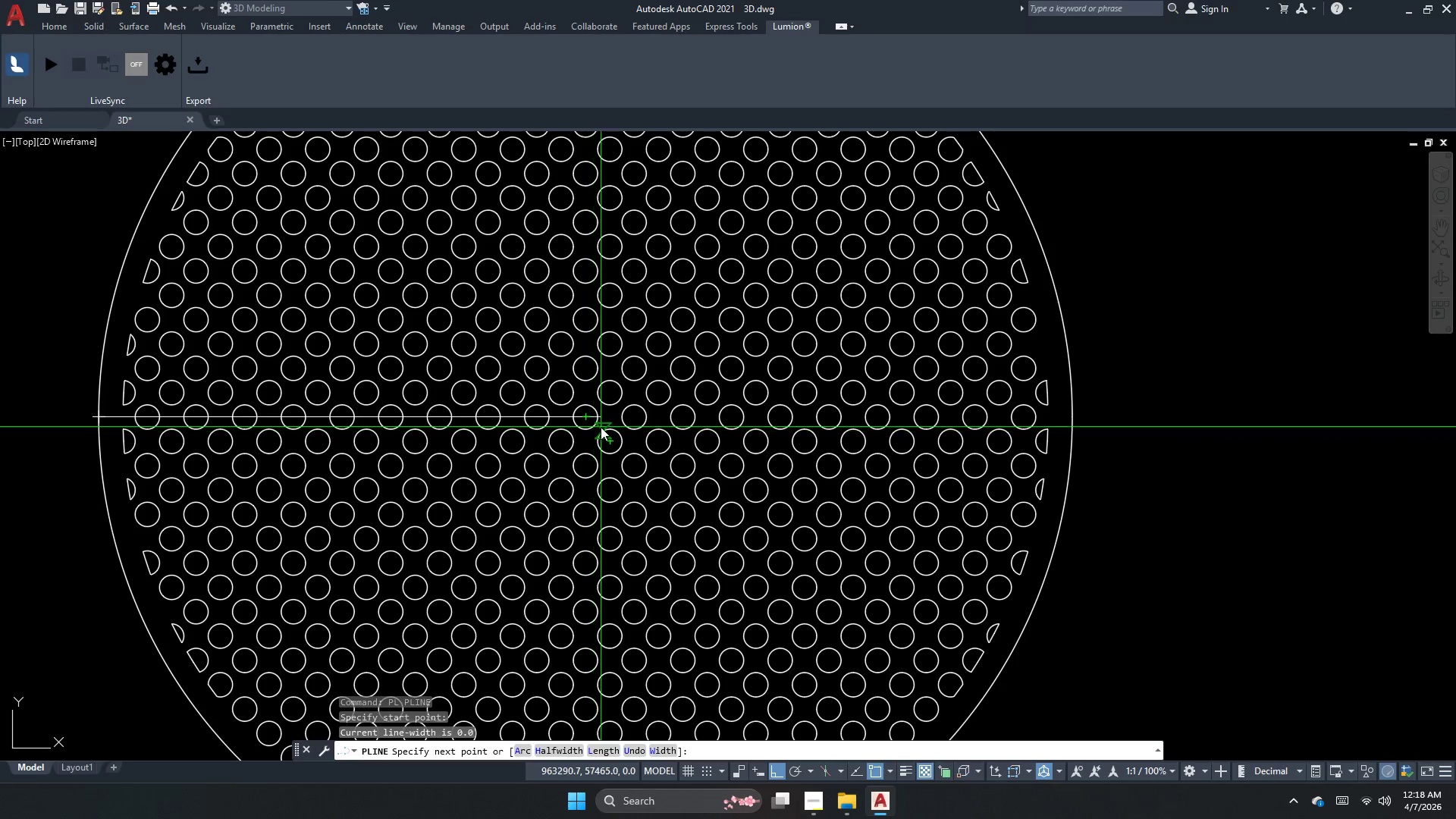 
scroll: coordinate [601, 427], scroll_direction: down, amount: 1.0
 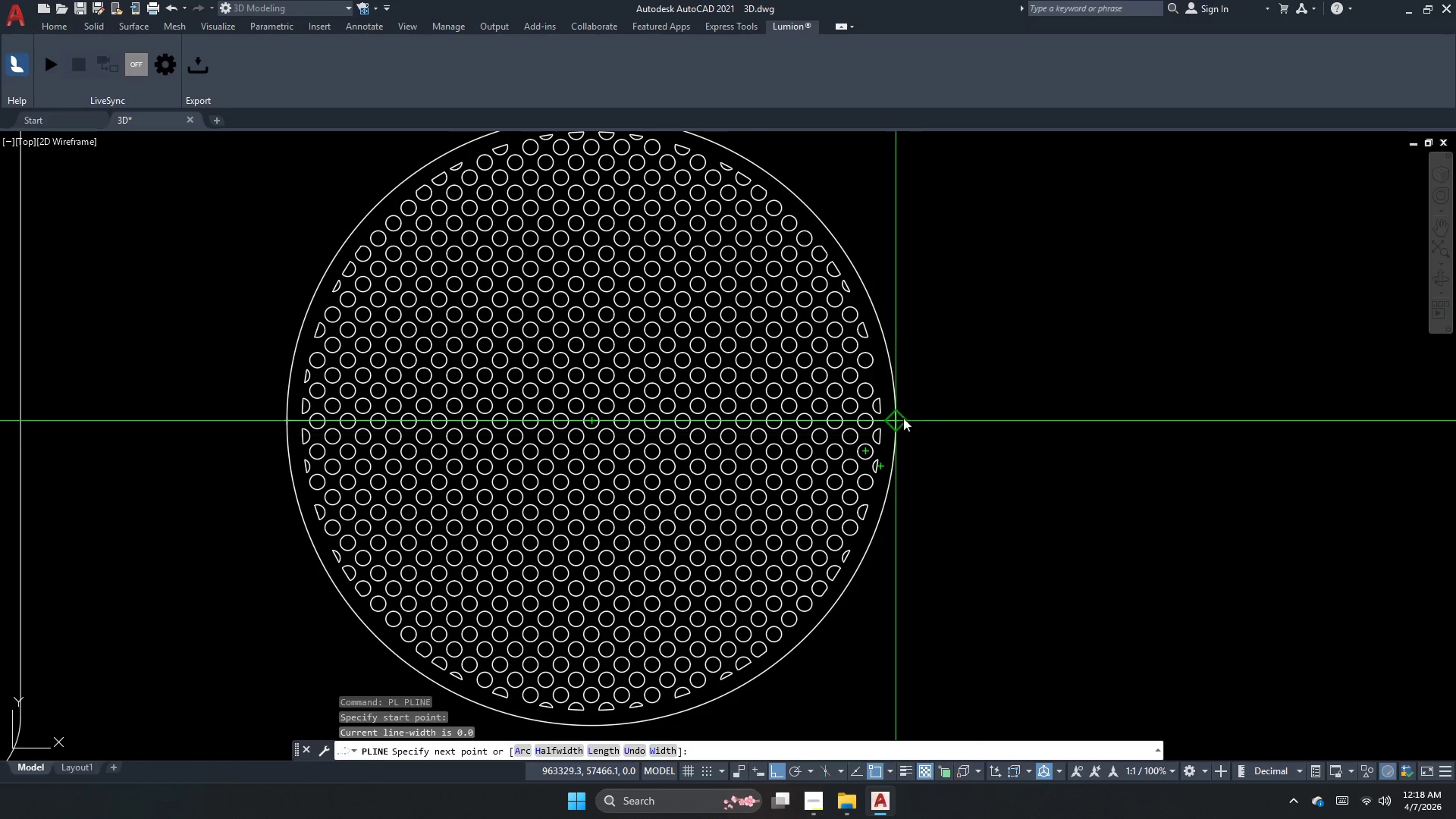 
left_click([899, 416])
 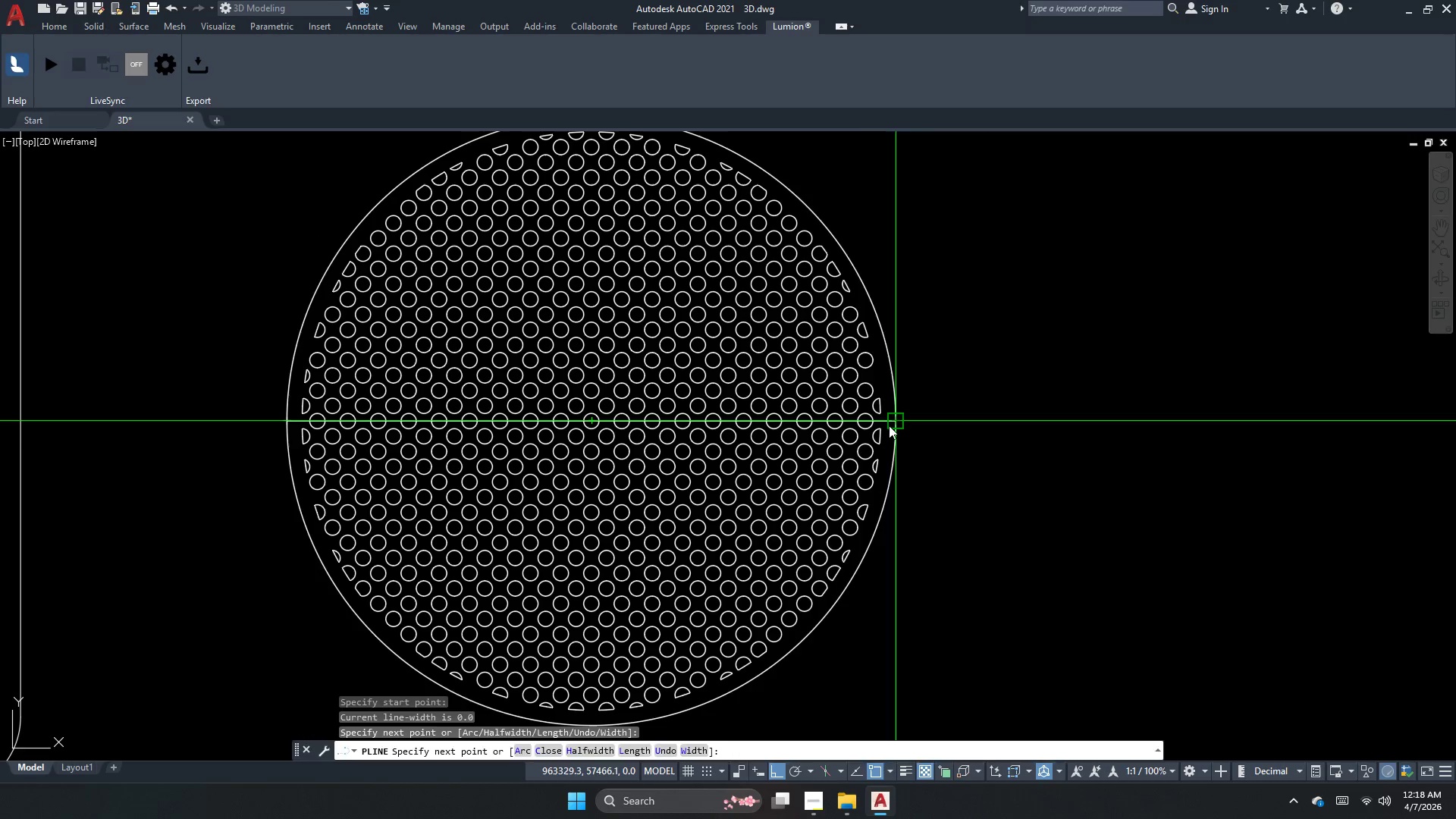 
key(Escape)
 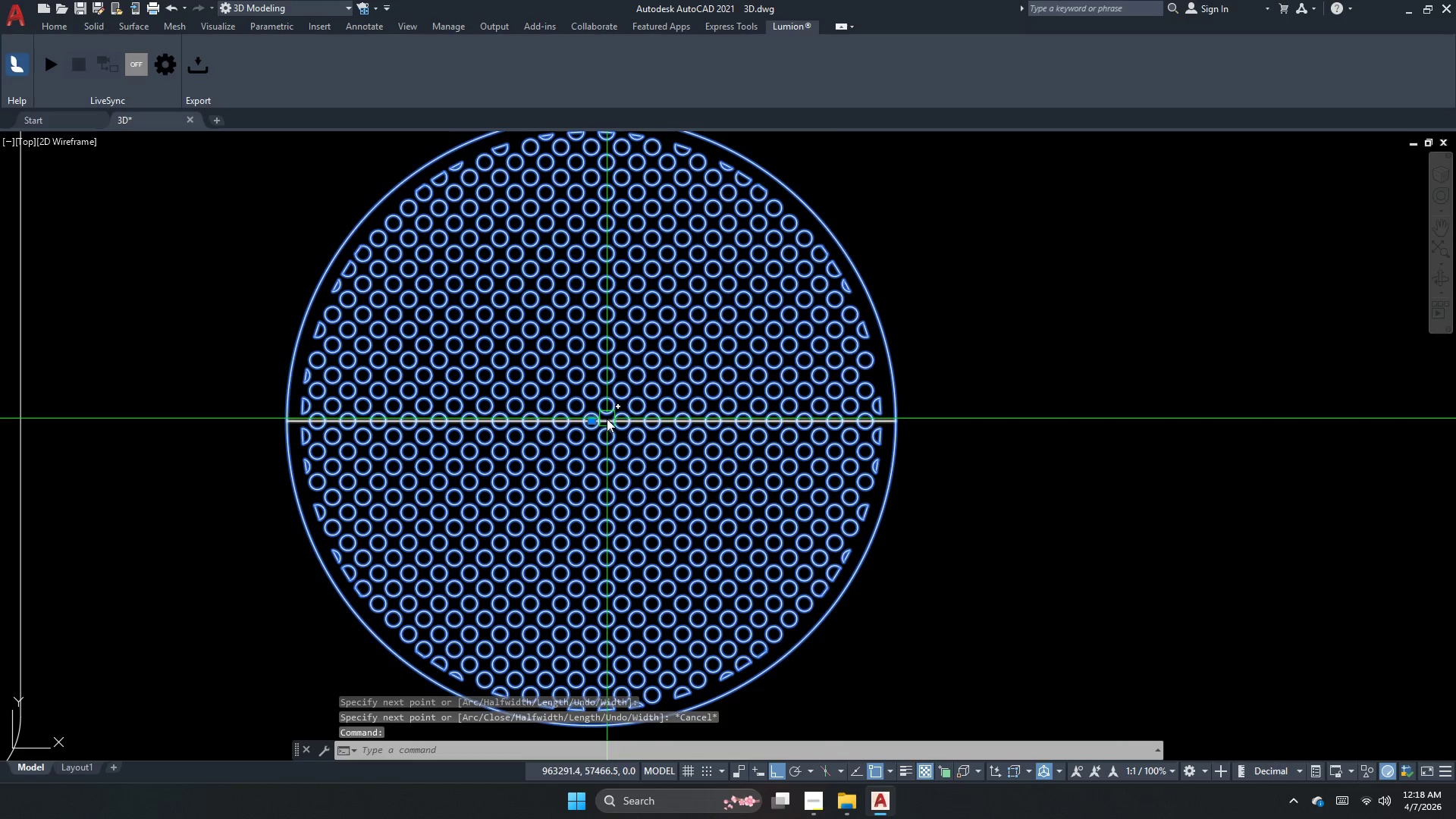 
key(Escape)
 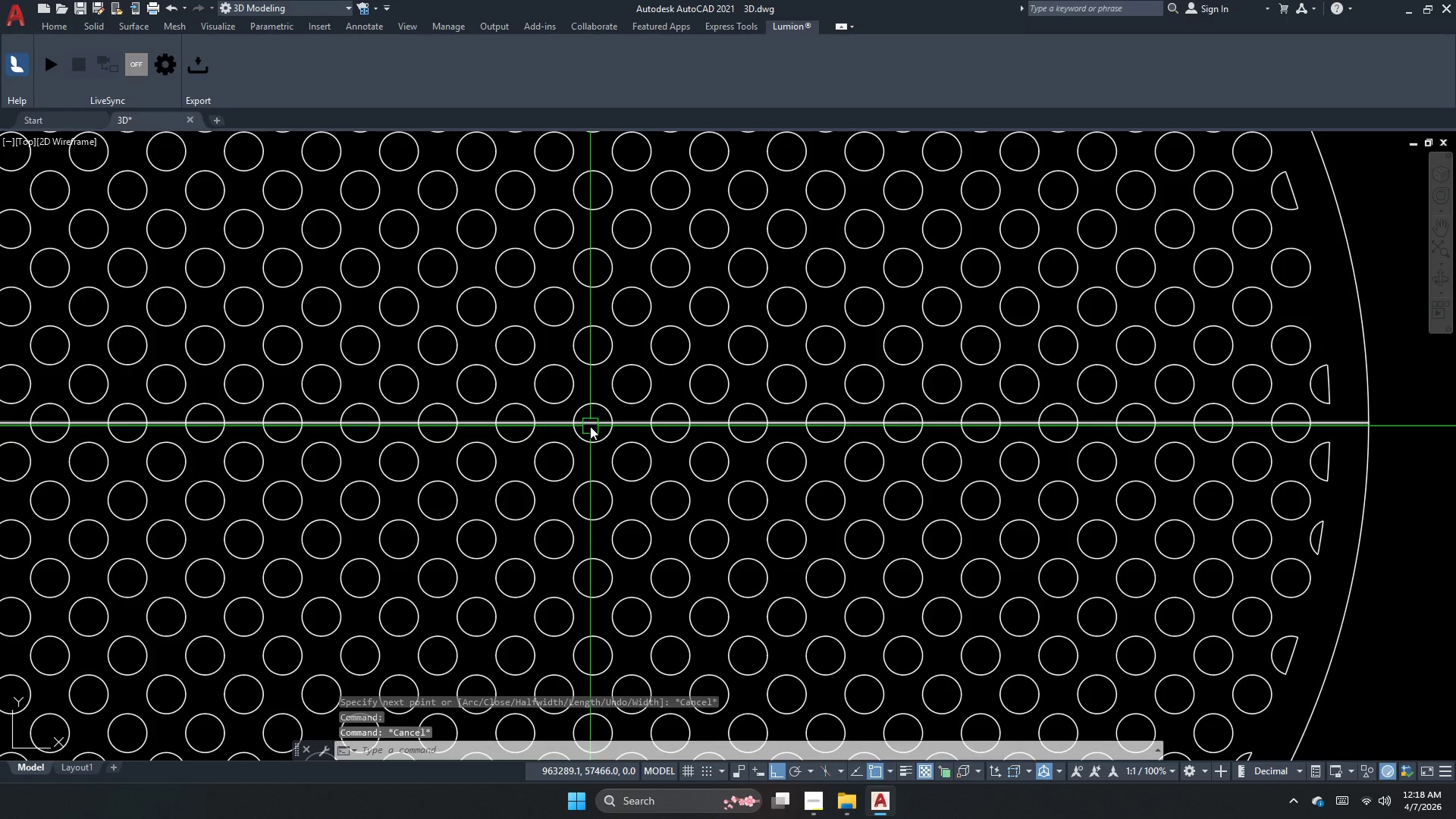 
scroll: coordinate [582, 433], scroll_direction: up, amount: 2.0
 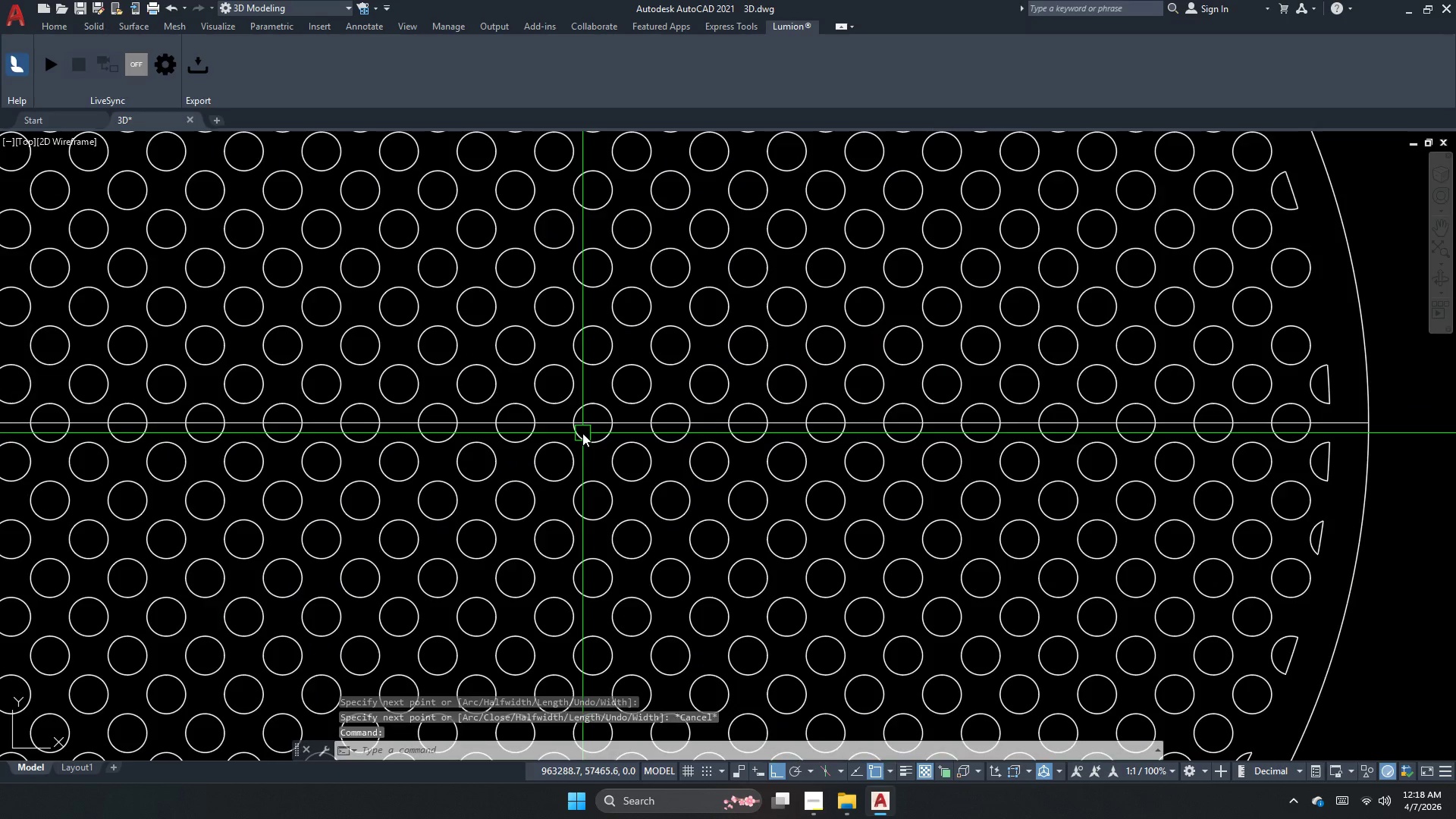 
type(po )
 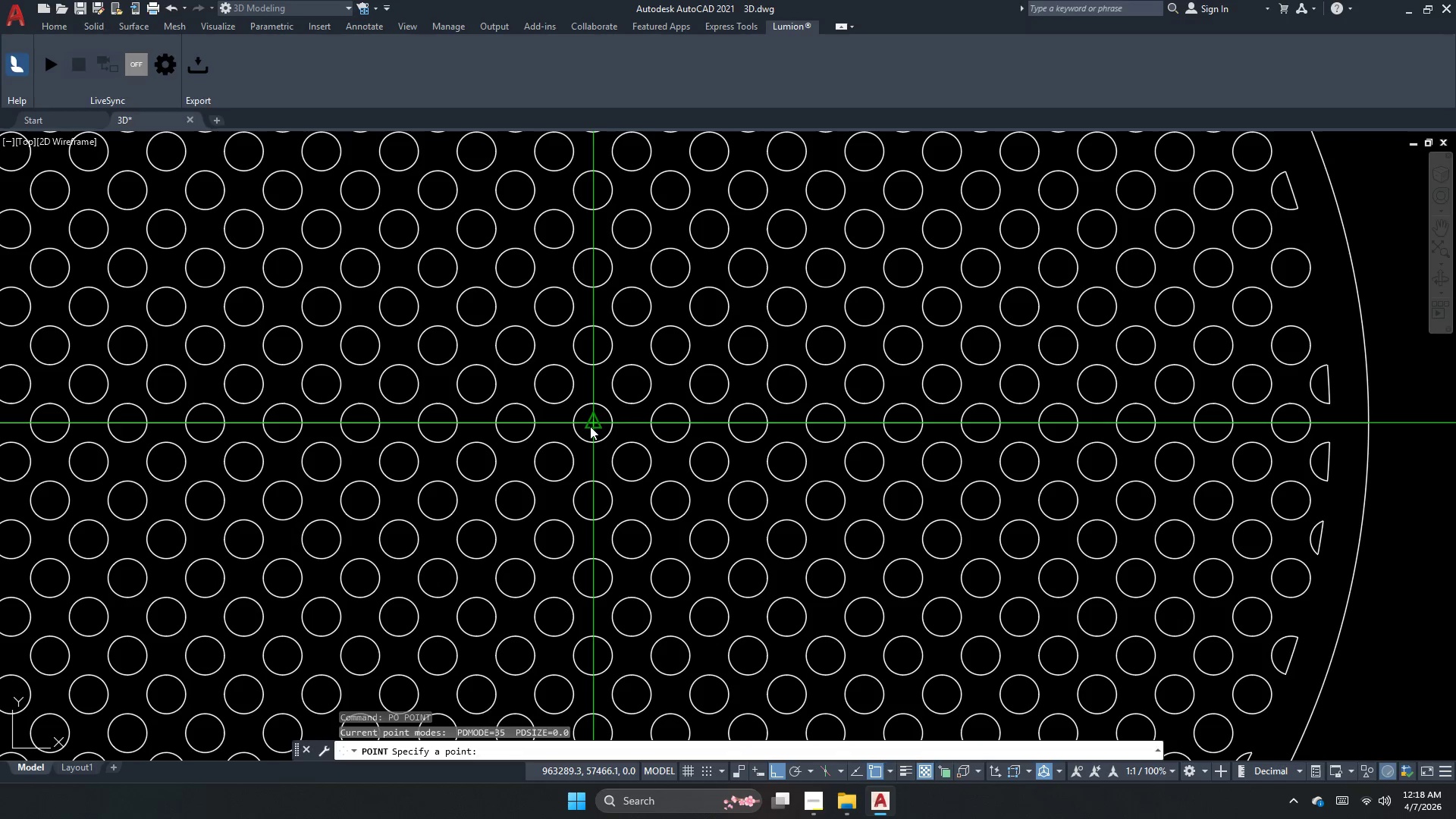 
left_click([590, 426])
 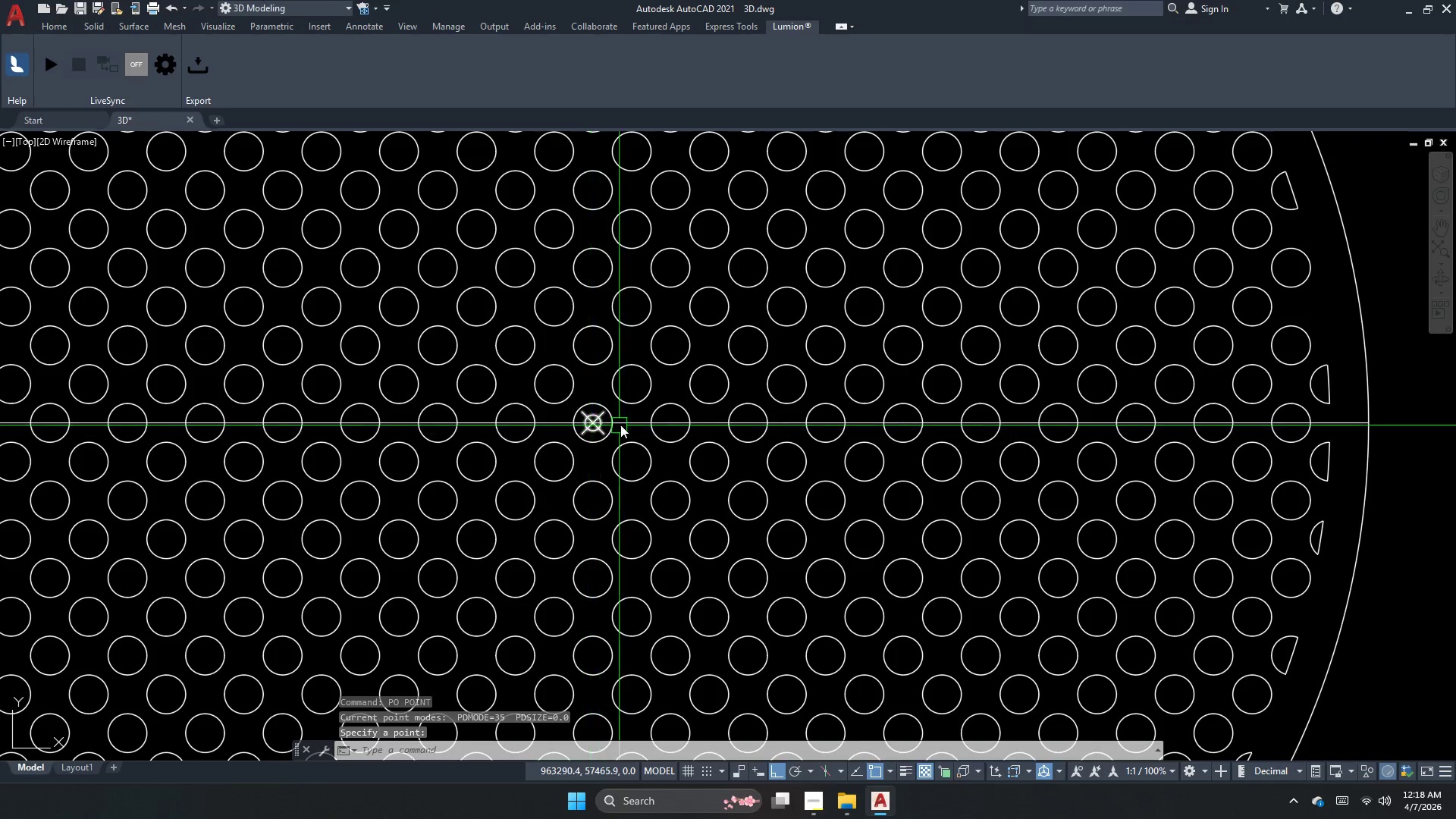 
key(Escape)
 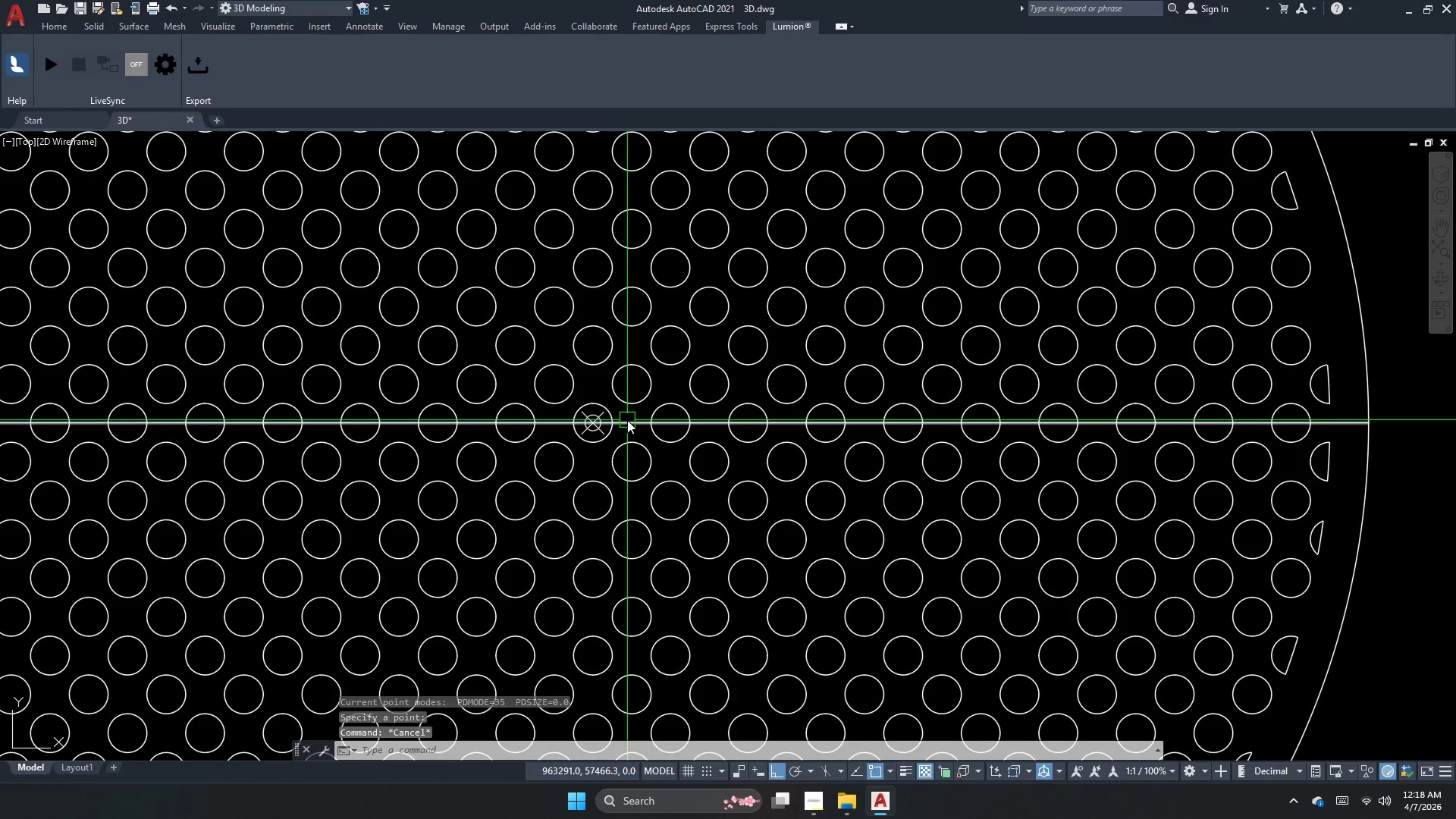 
left_click([627, 420])
 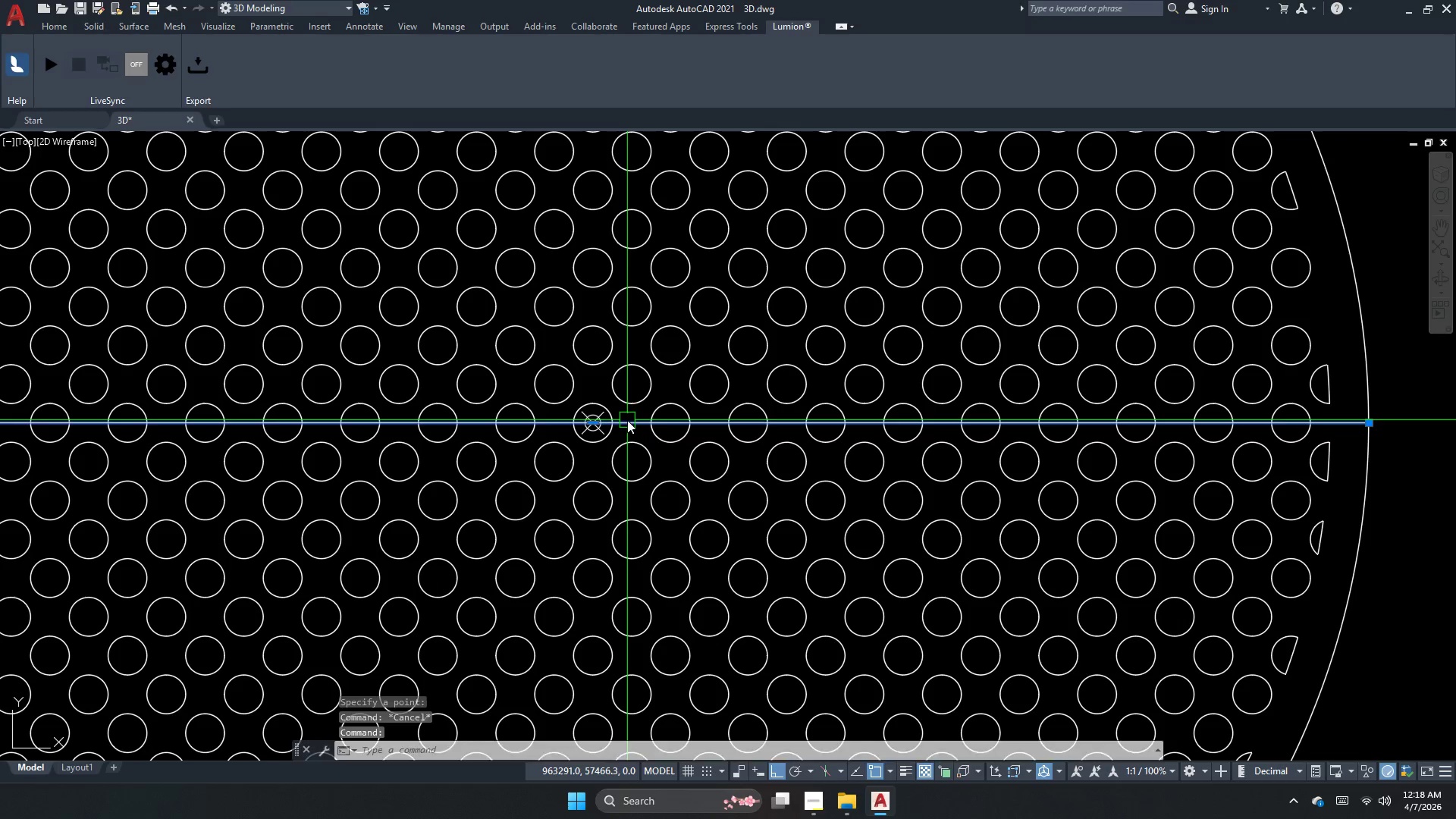 
key(E)
 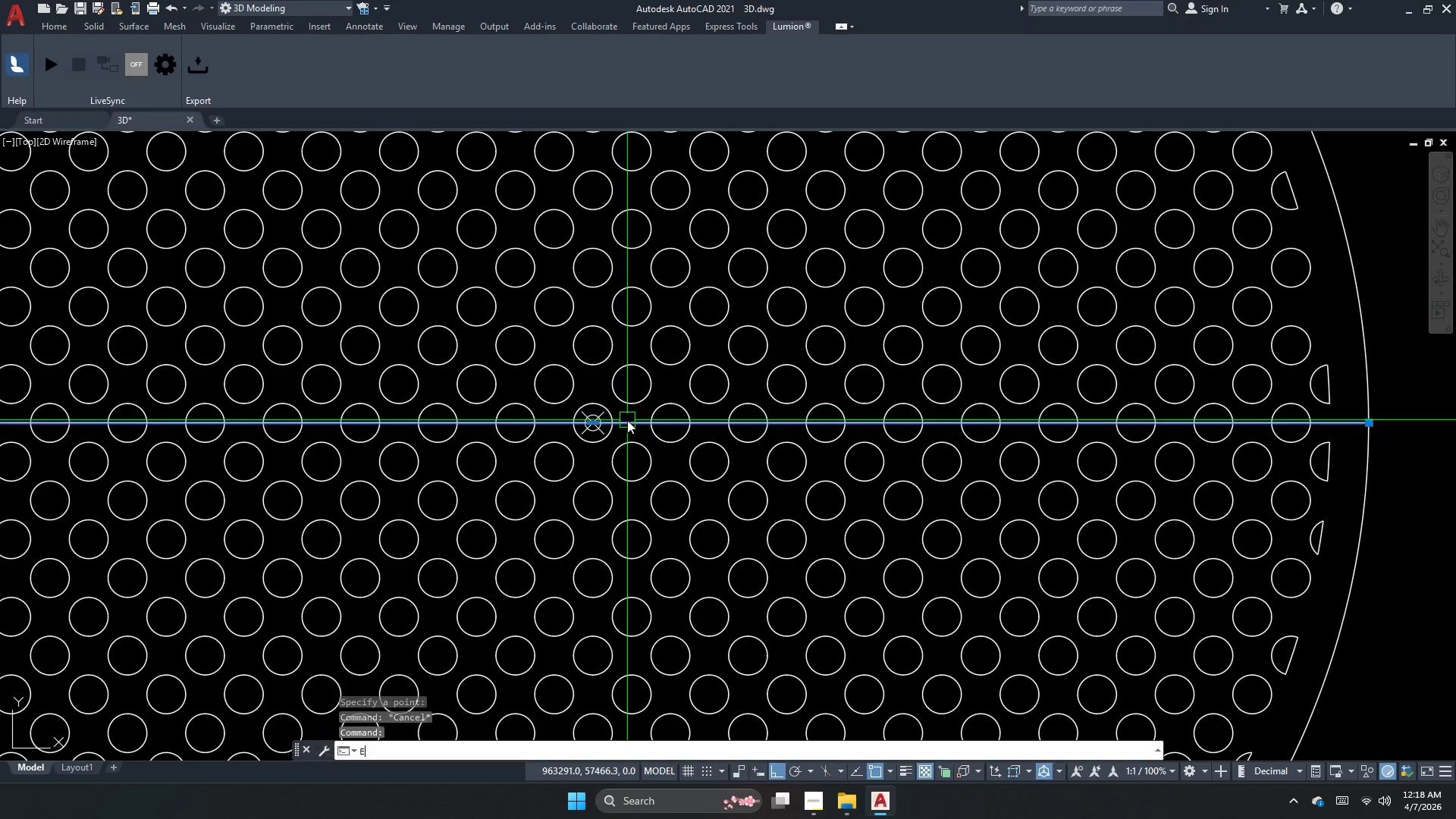 
key(Space)
 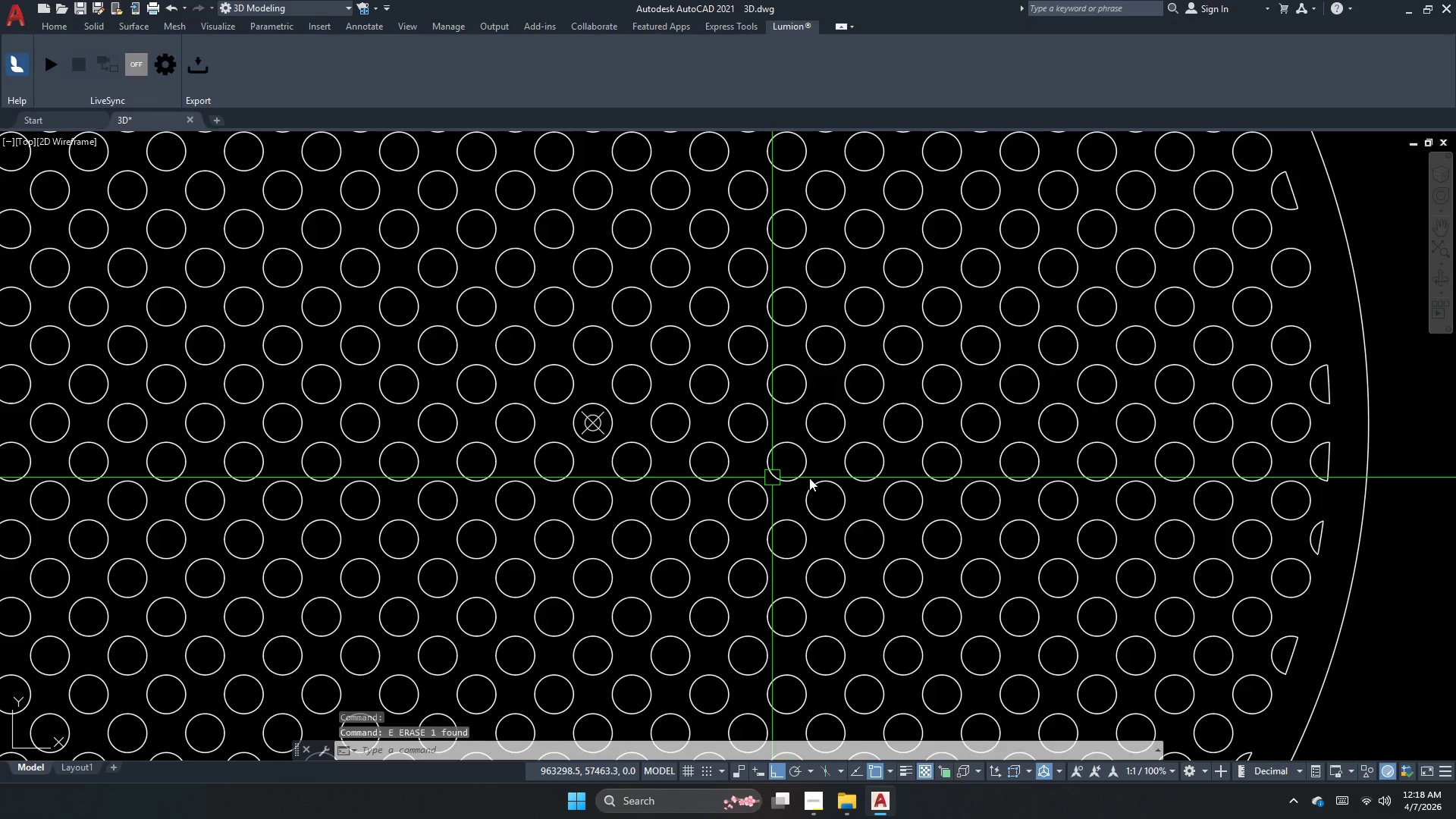 
scroll: coordinate [820, 490], scroll_direction: down, amount: 5.0
 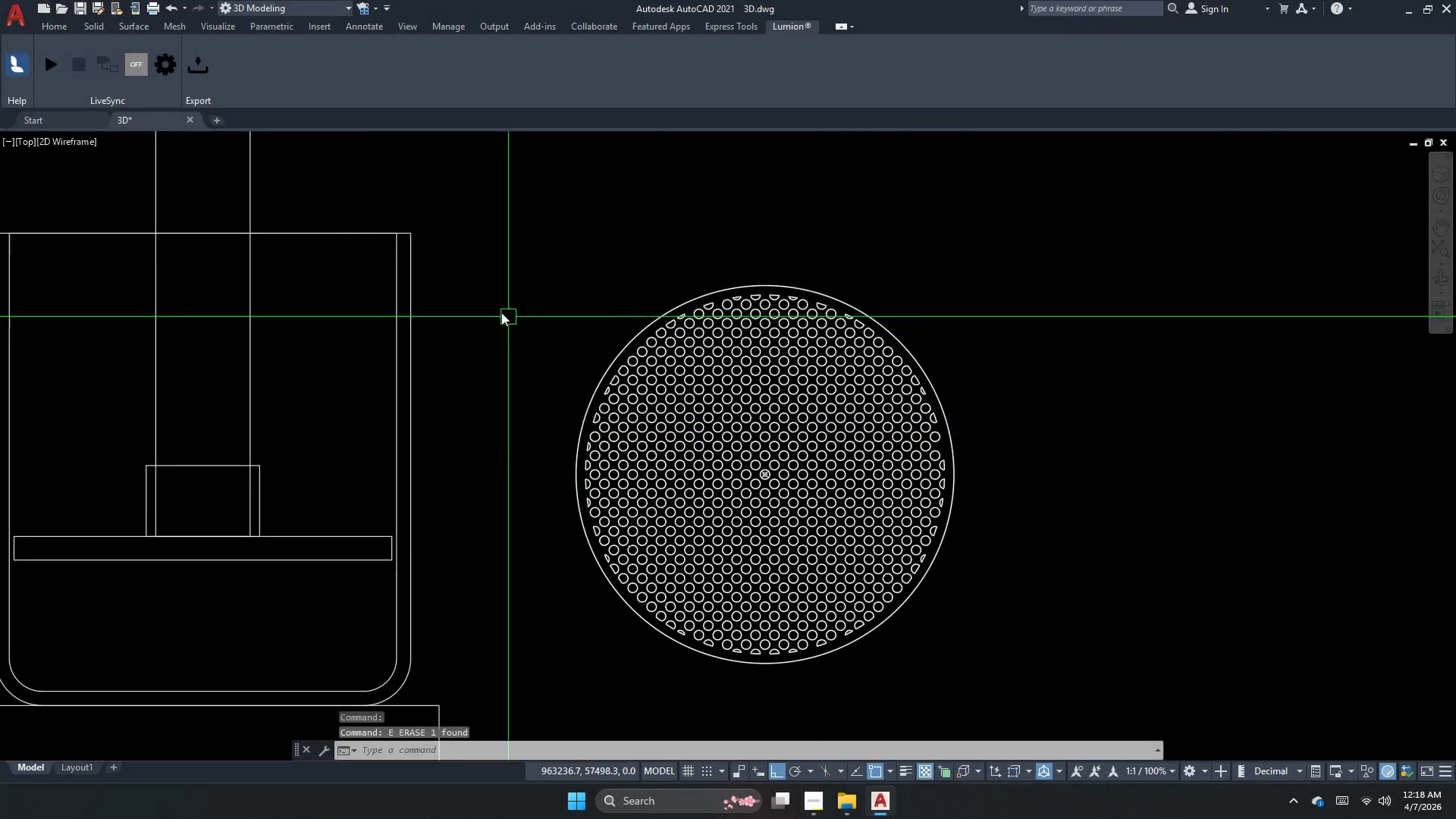 
key(Escape)
 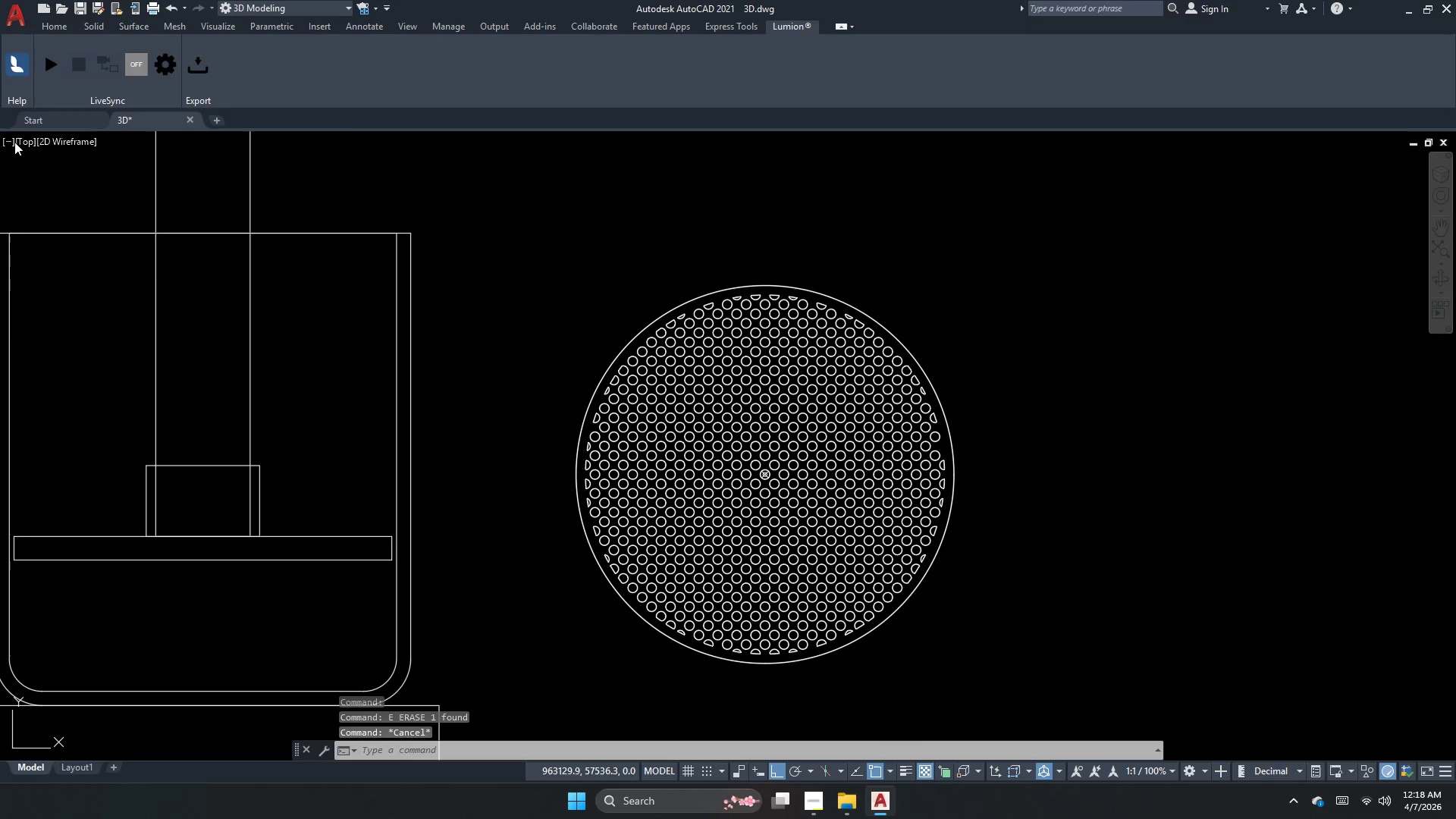 
left_click([17, 140])
 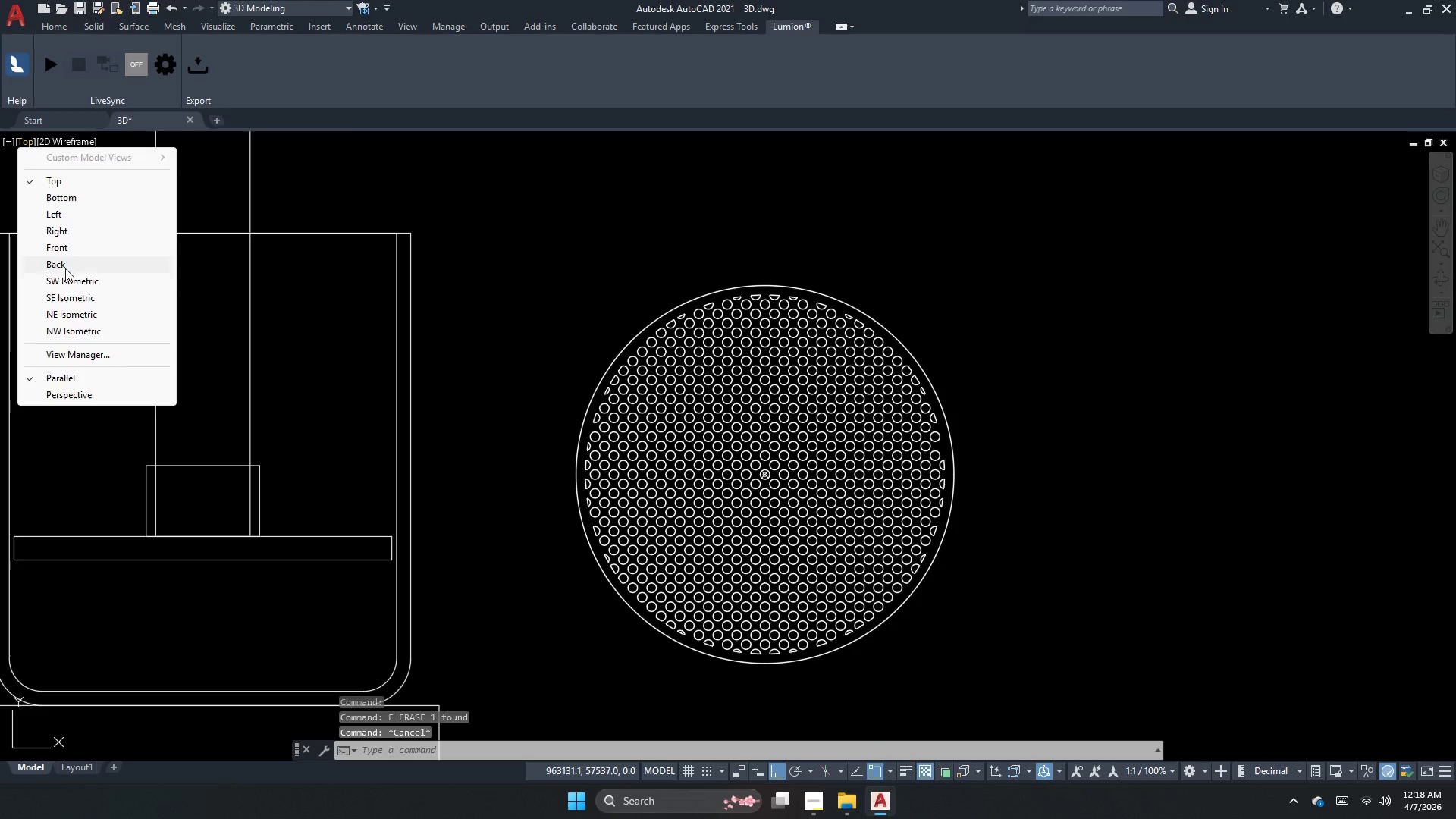 
left_click([65, 279])
 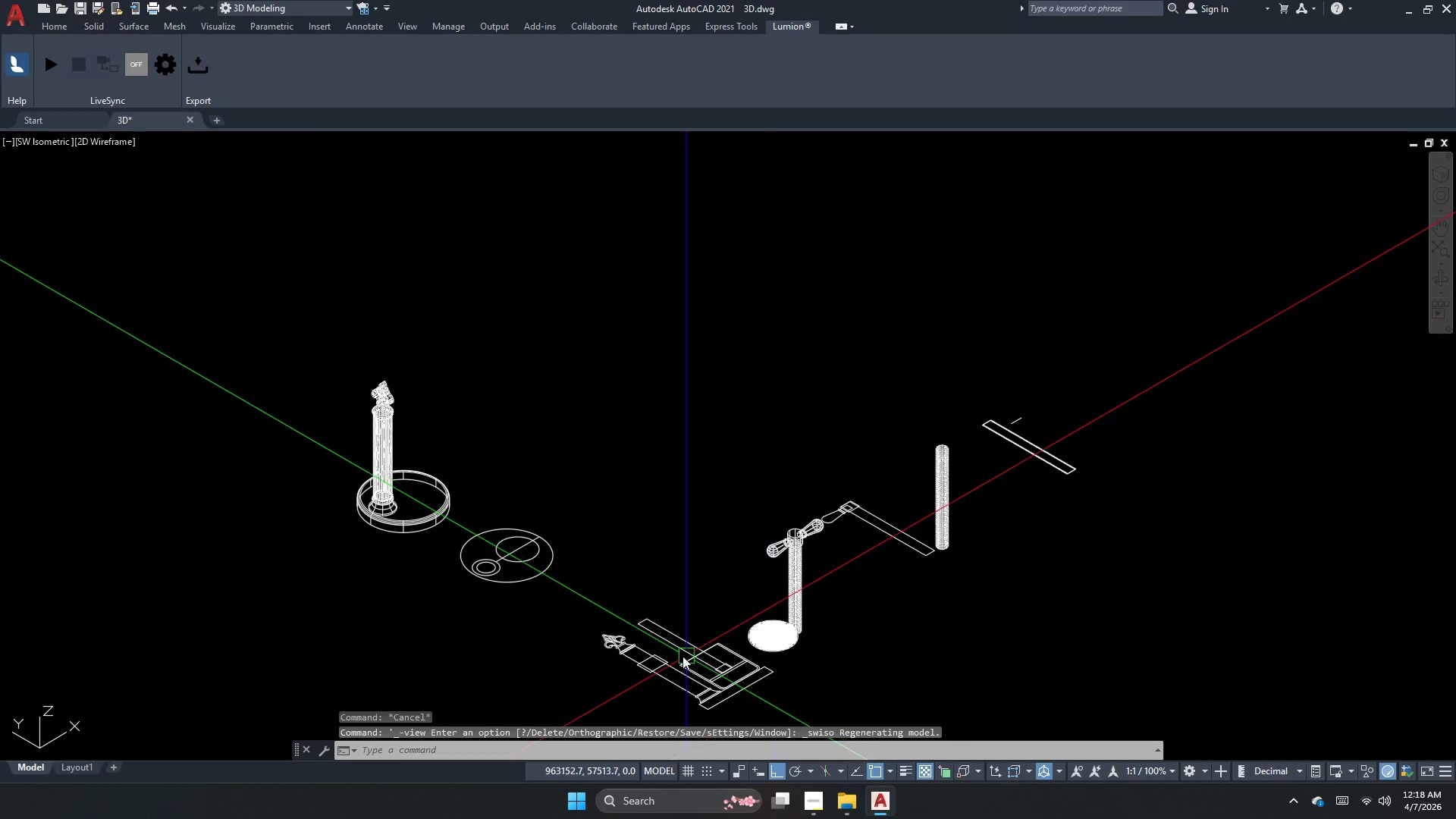 
scroll: coordinate [833, 691], scroll_direction: up, amount: 7.0
 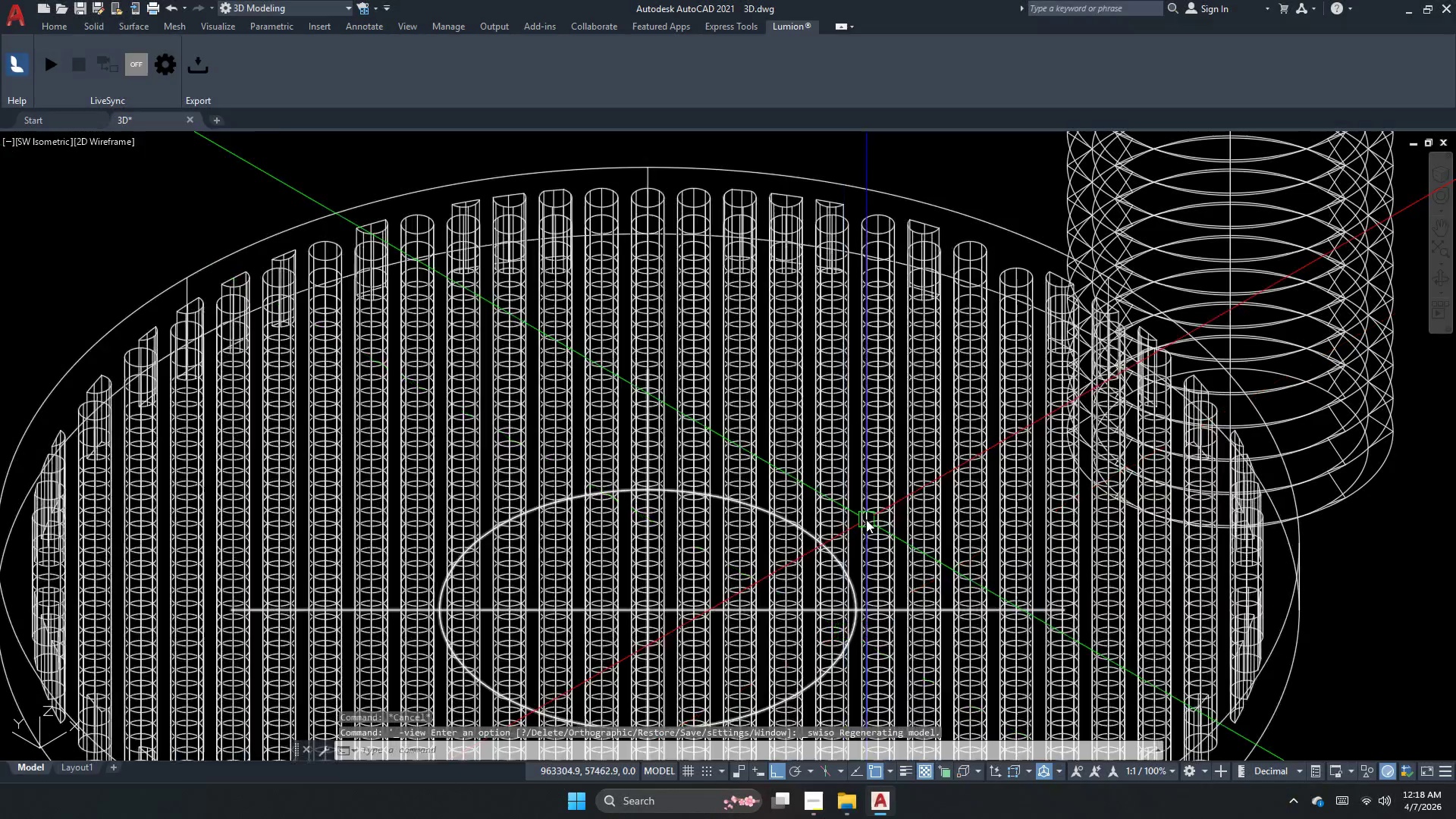 
scroll: coordinate [852, 435], scroll_direction: down, amount: 3.0
 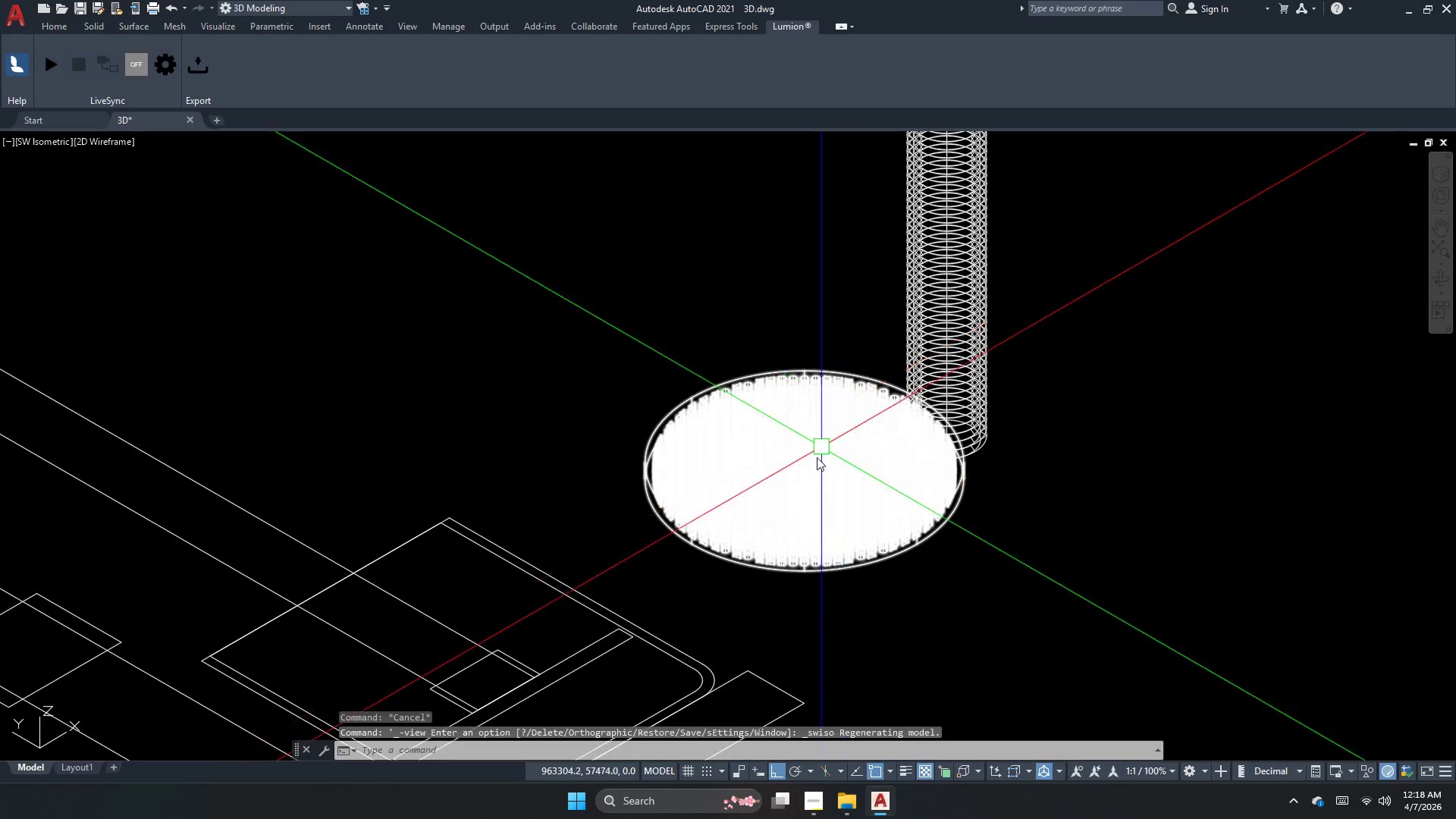 
key(Escape)
 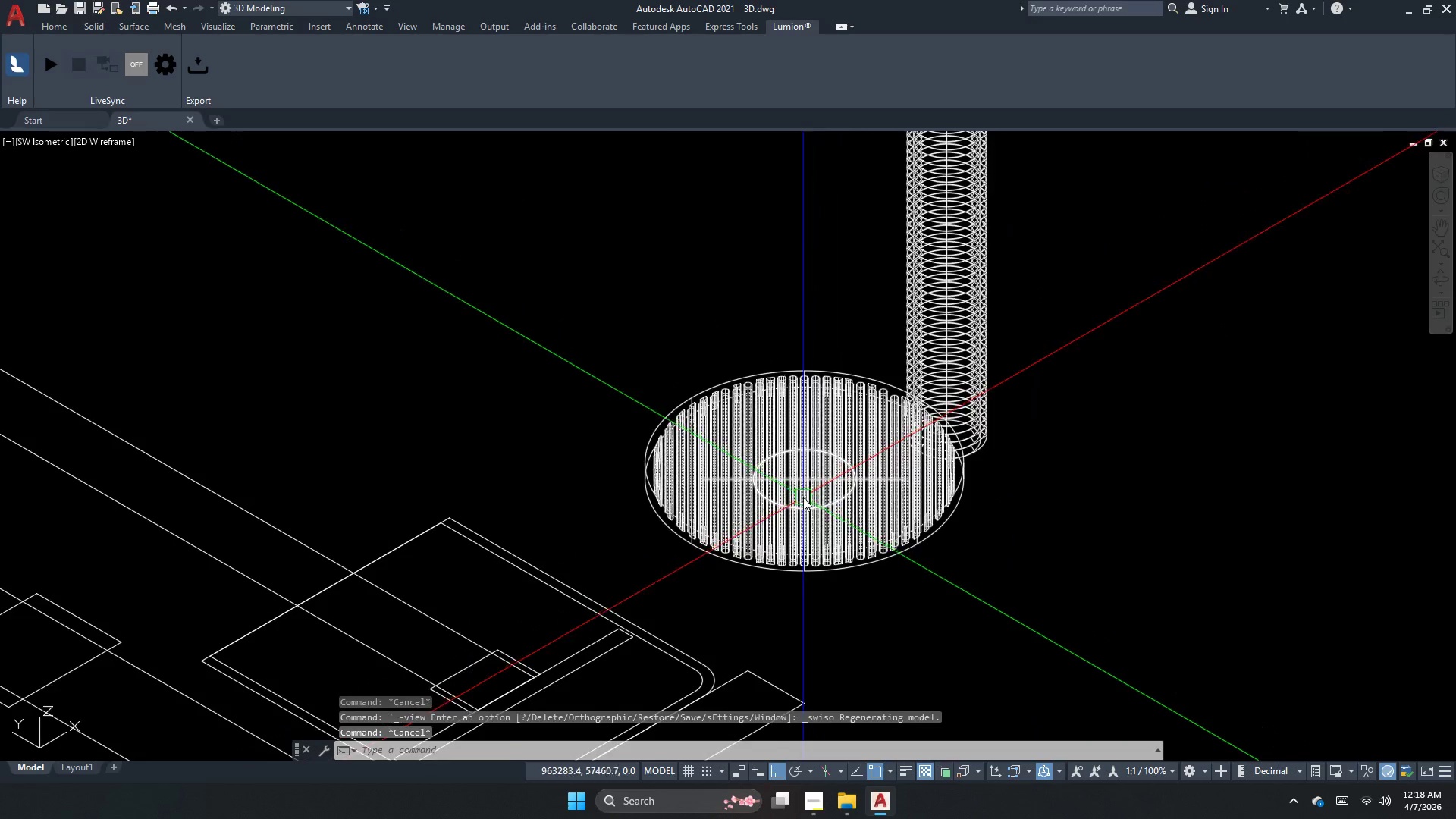 
scroll: coordinate [803, 497], scroll_direction: down, amount: 1.0
 